 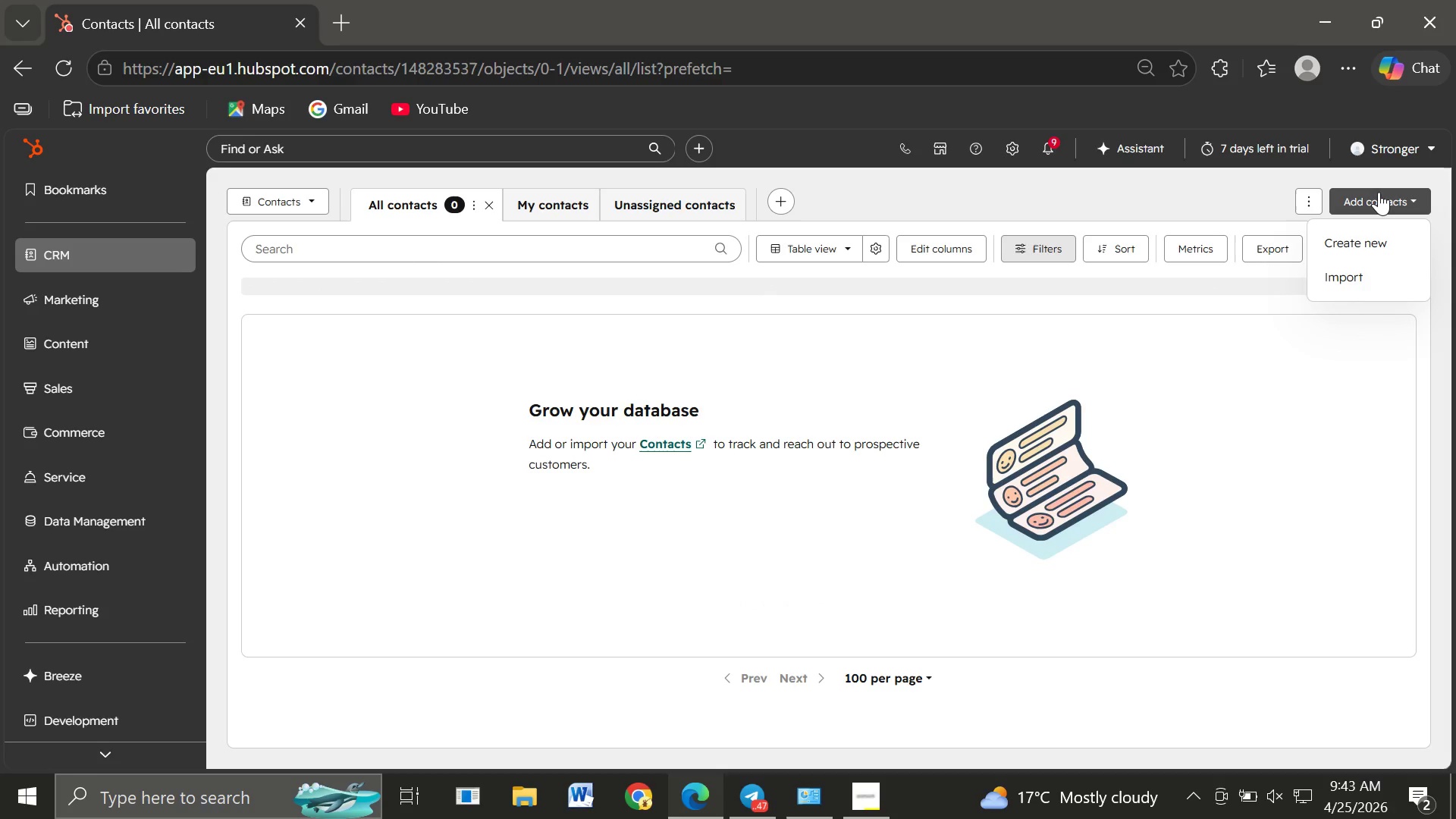 
left_click([1332, 277])
 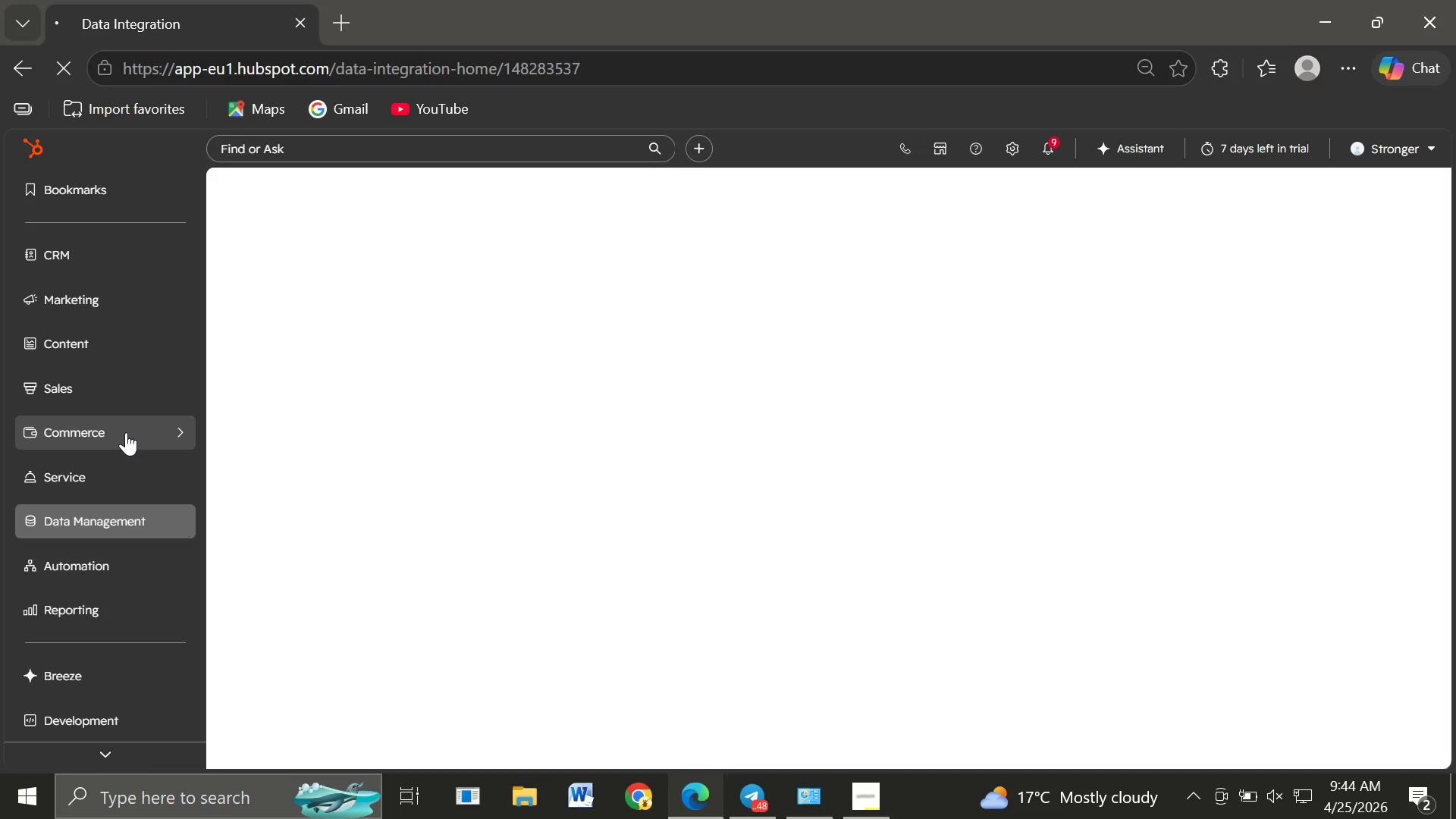 
wait(95.75)
 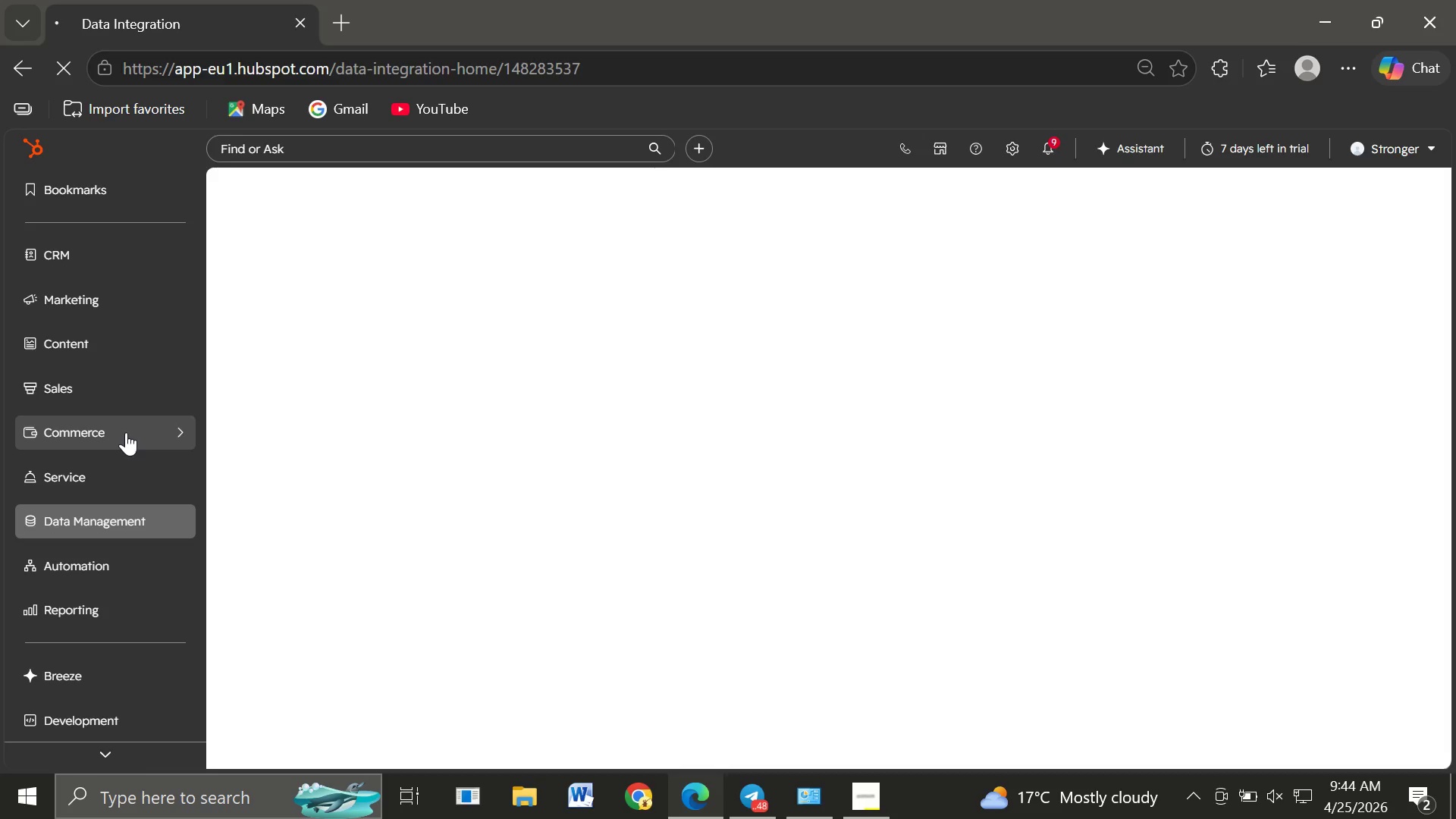 
left_click([660, 485])
 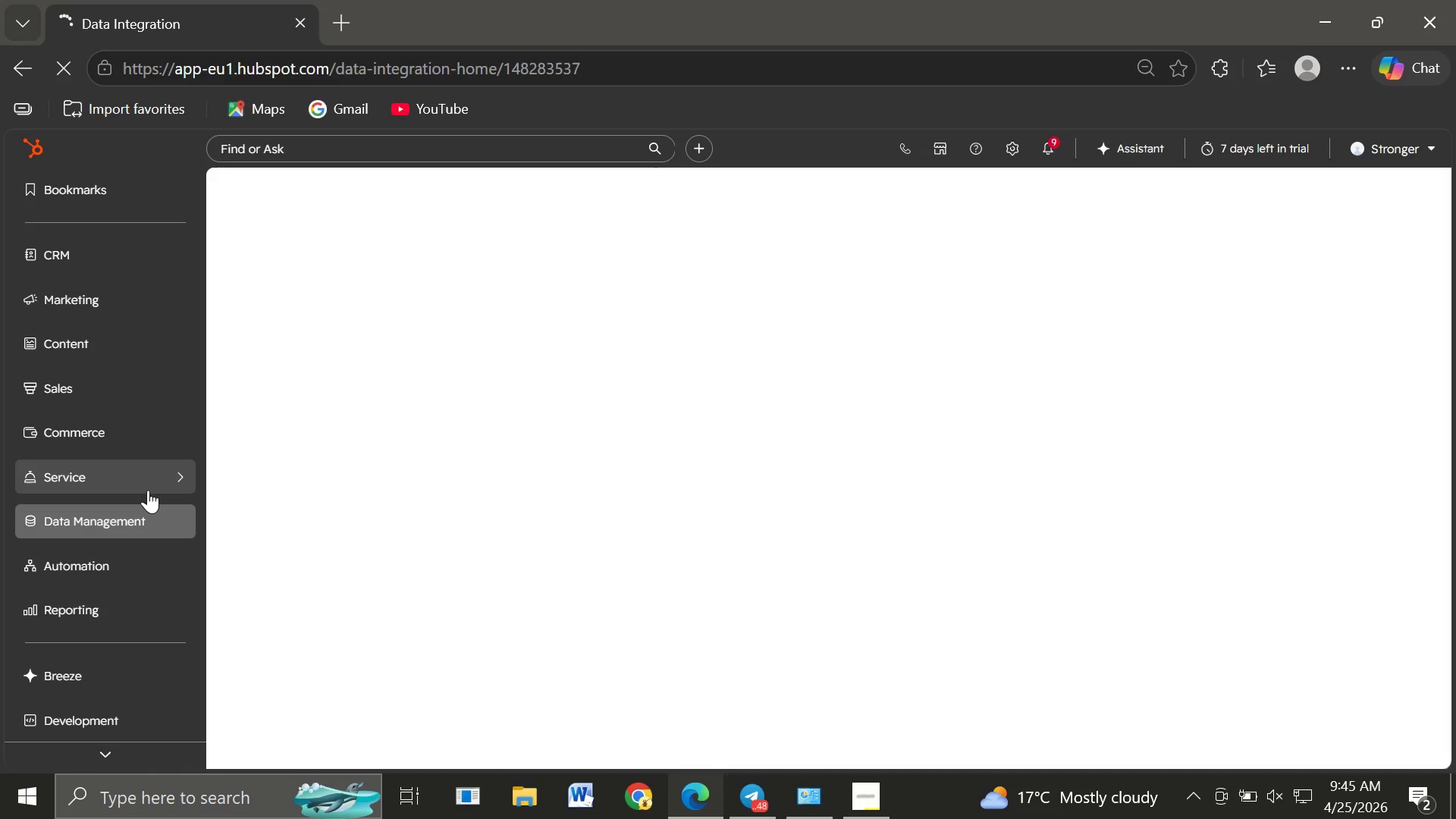 
wait(27.11)
 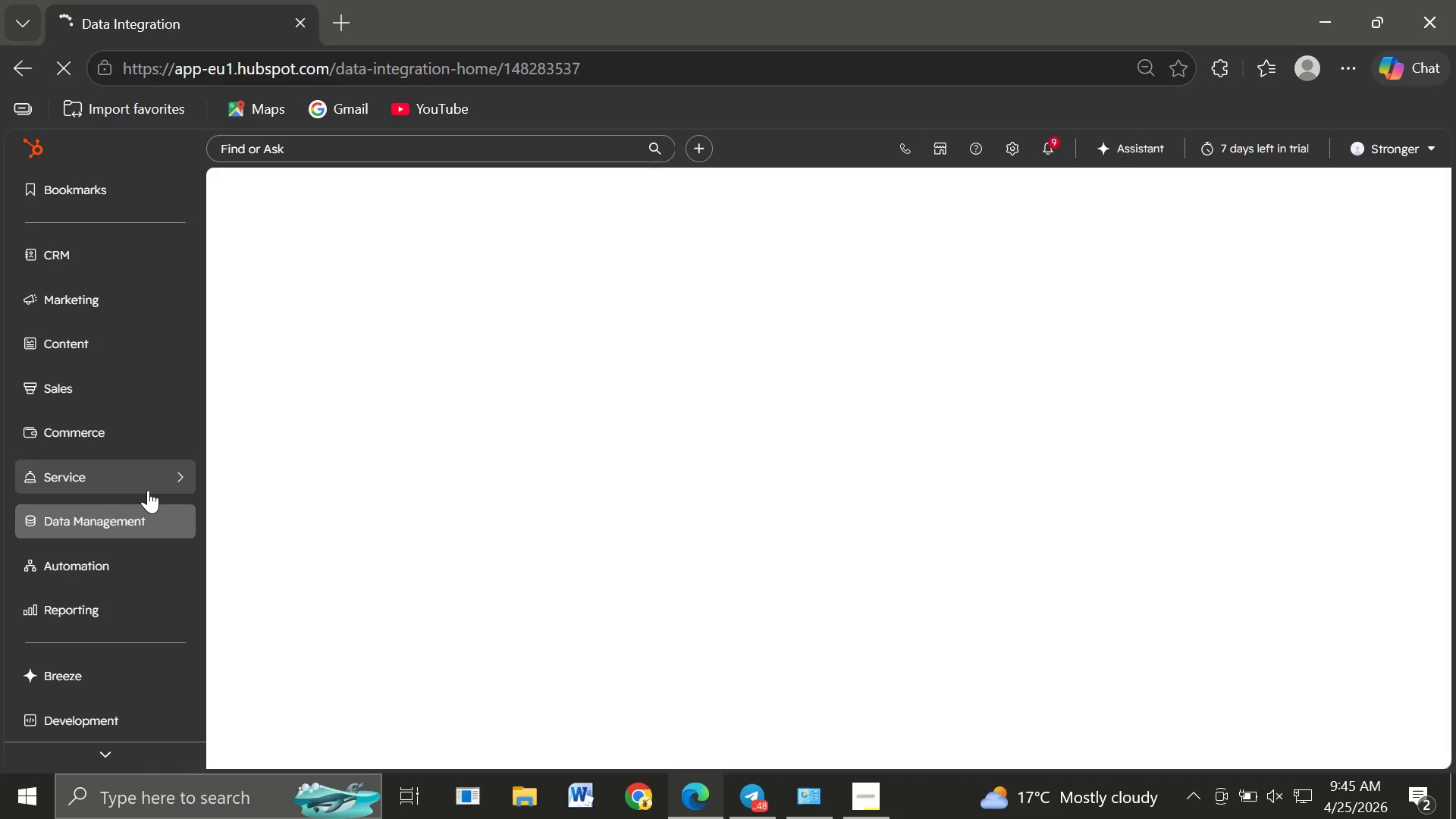 
left_click([1007, 146])
 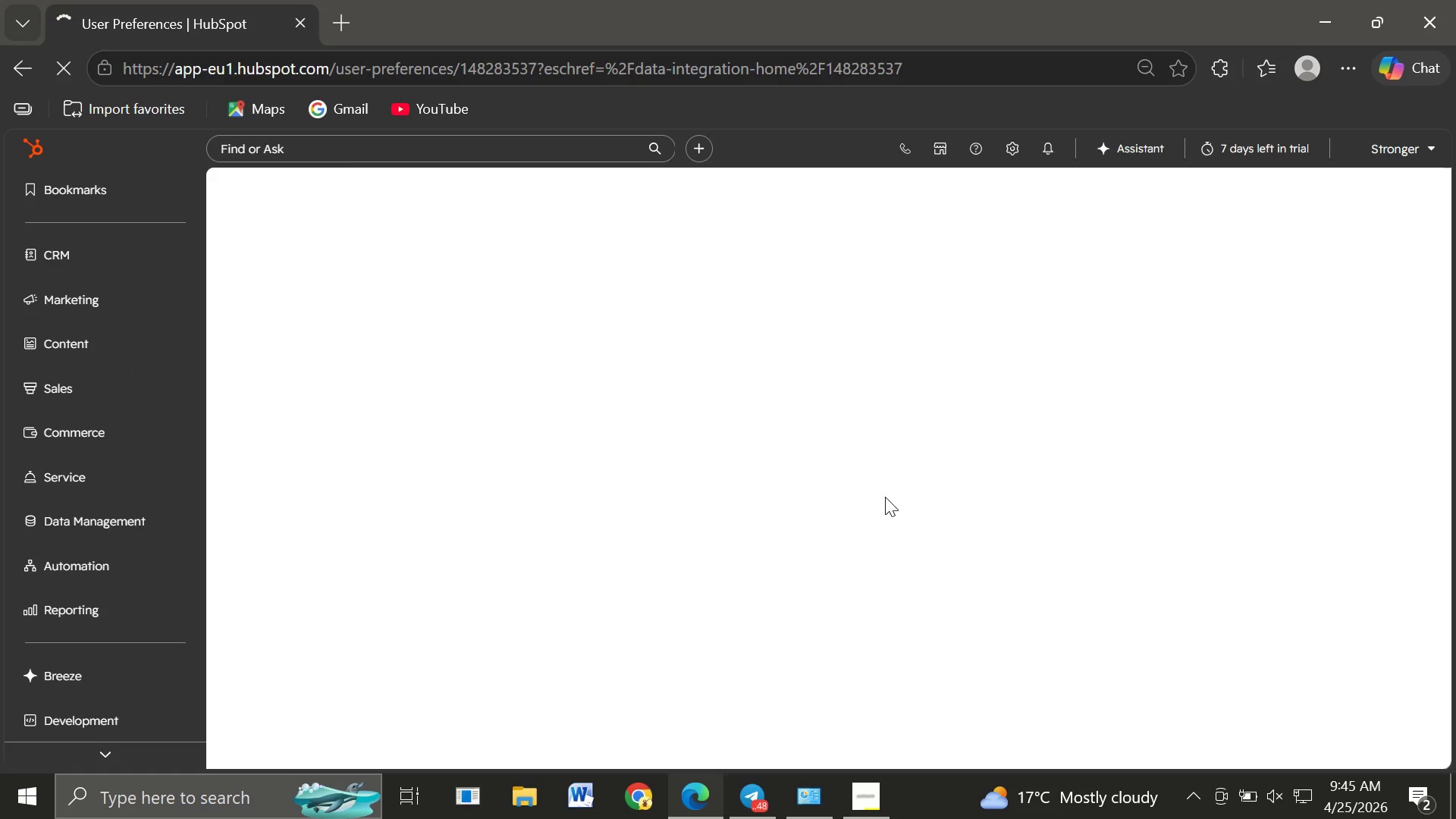 
wait(17.0)
 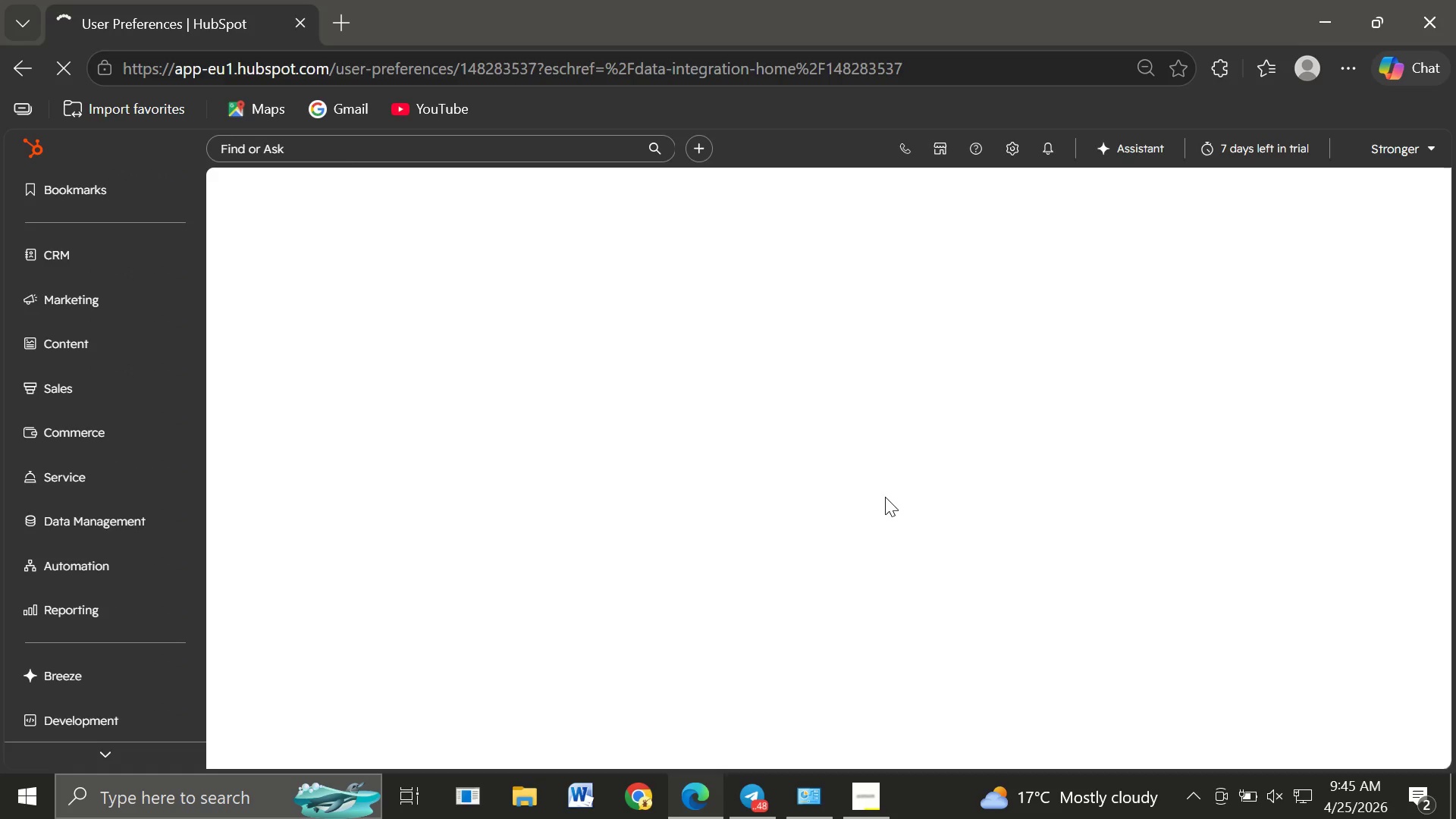 
left_click([275, 560])
 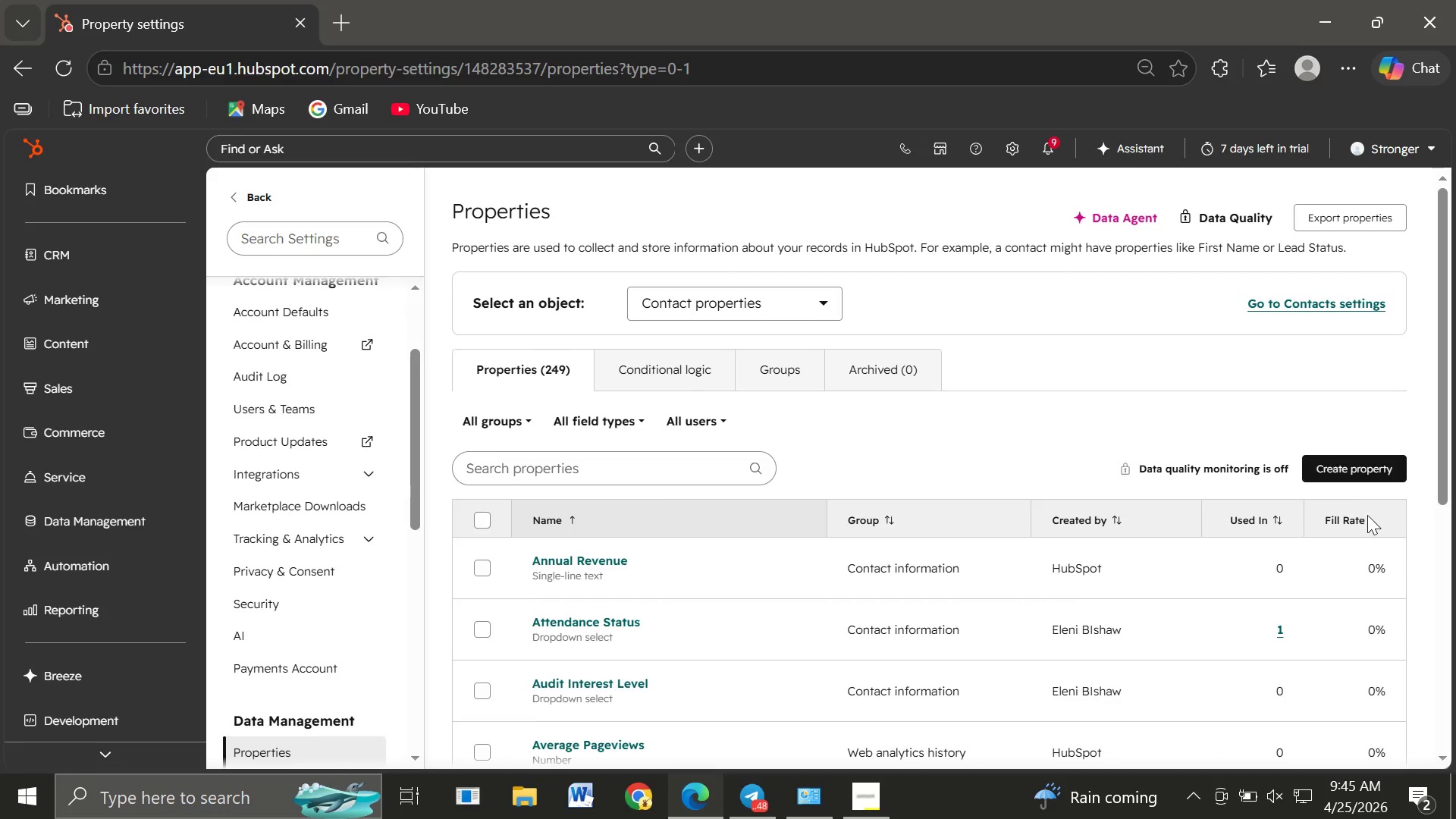 
wait(17.48)
 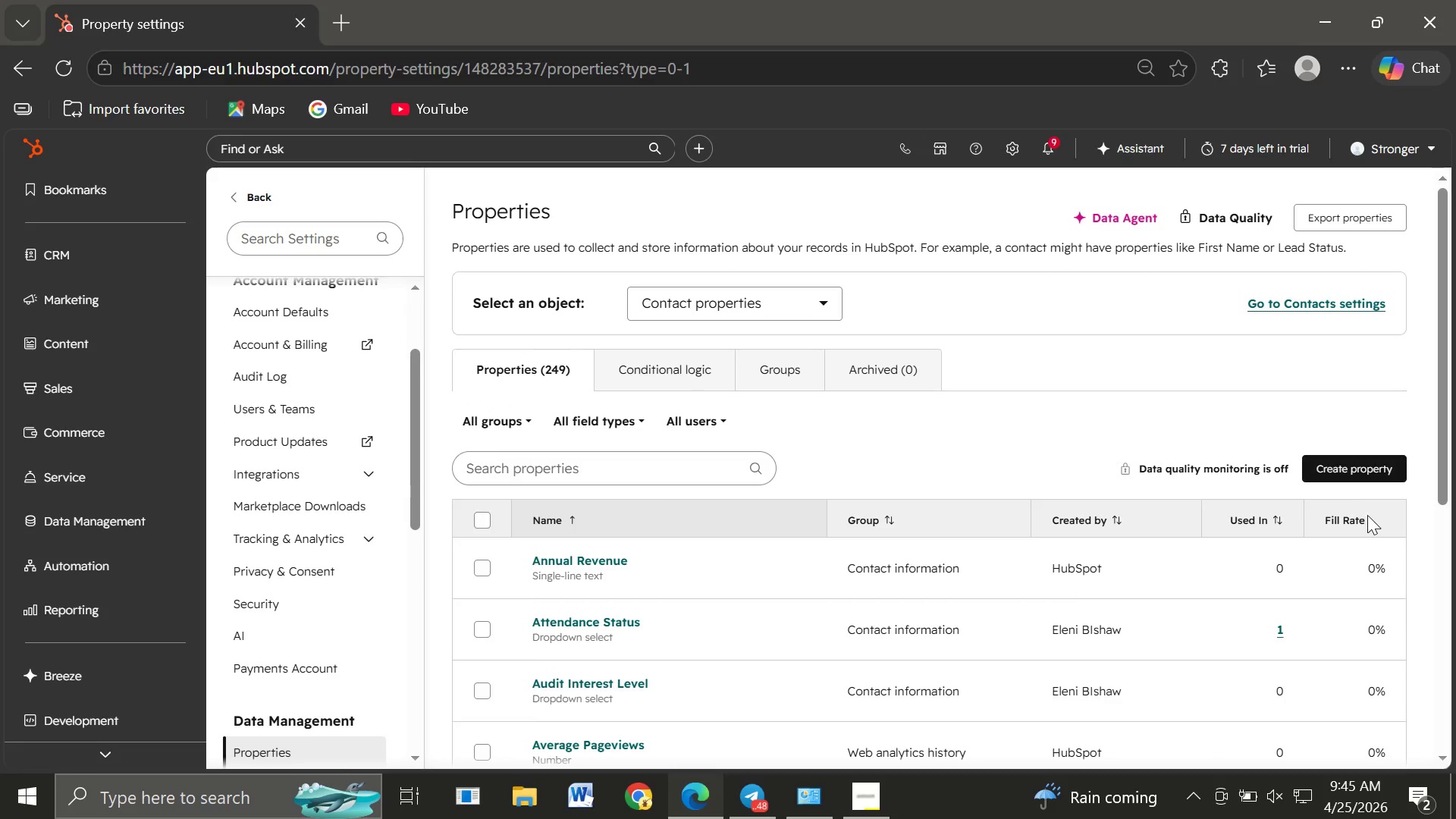 
left_click([791, 362])
 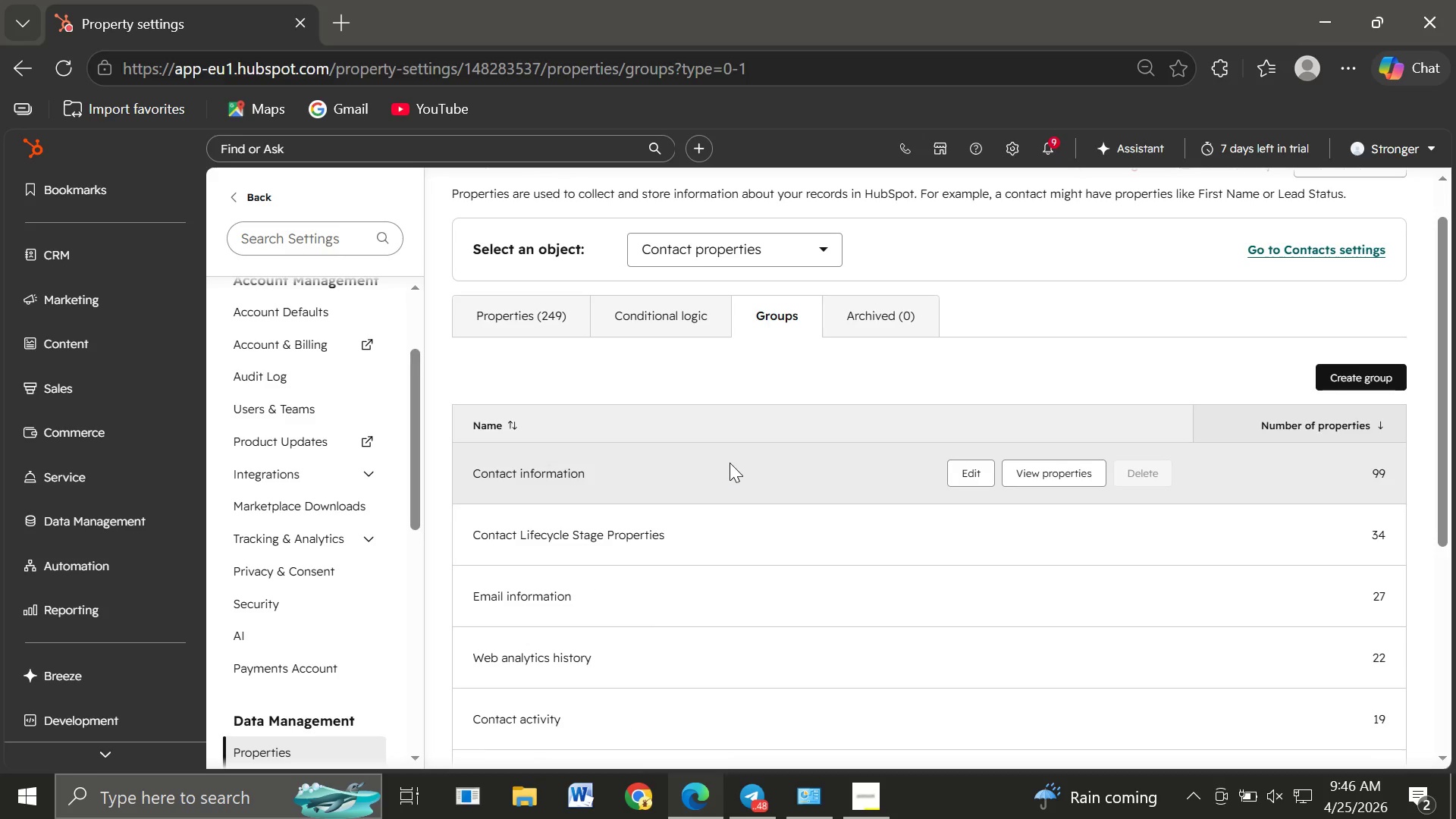 
wait(9.25)
 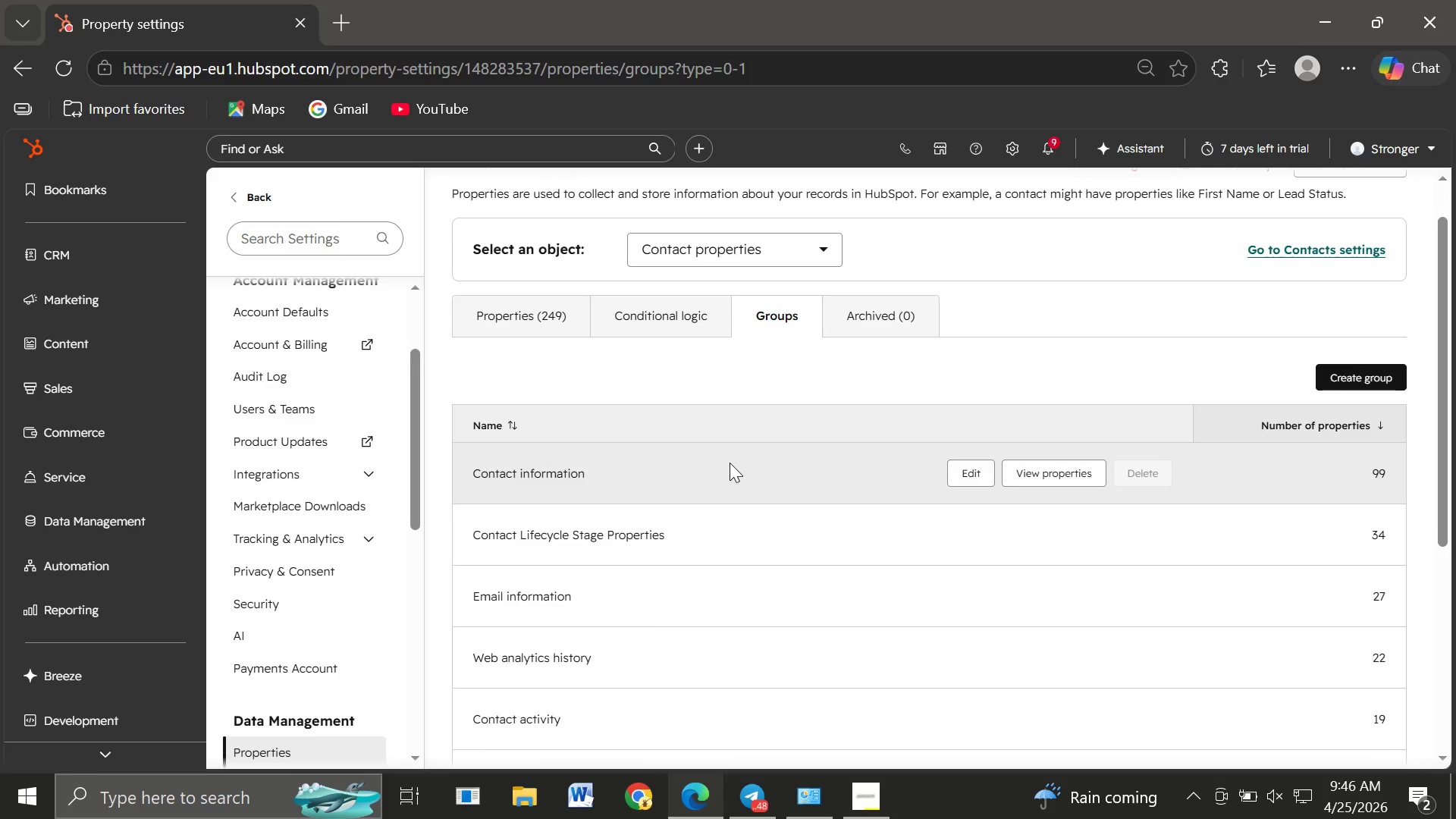 
left_click([1358, 373])
 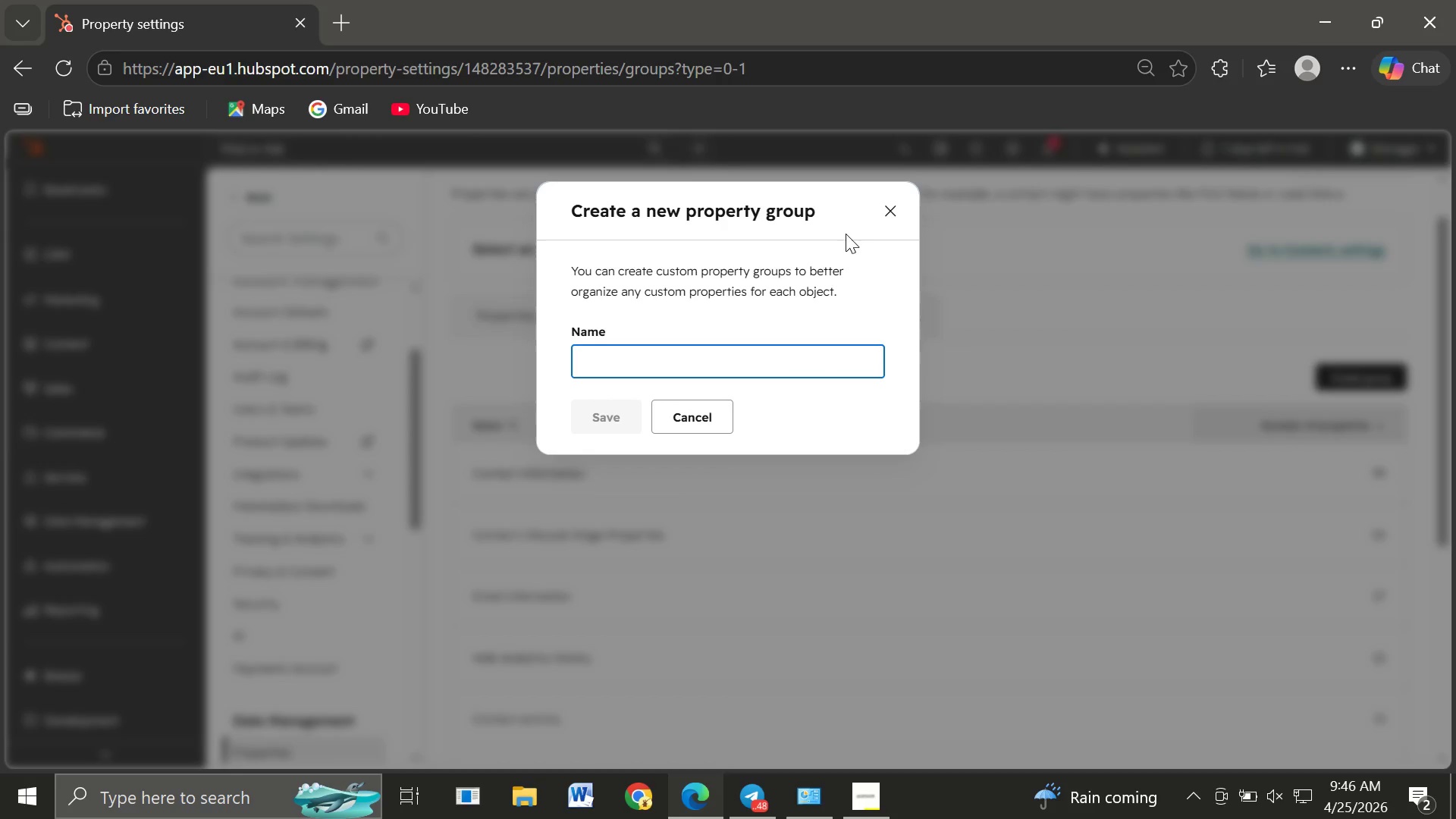 
left_click([890, 207])
 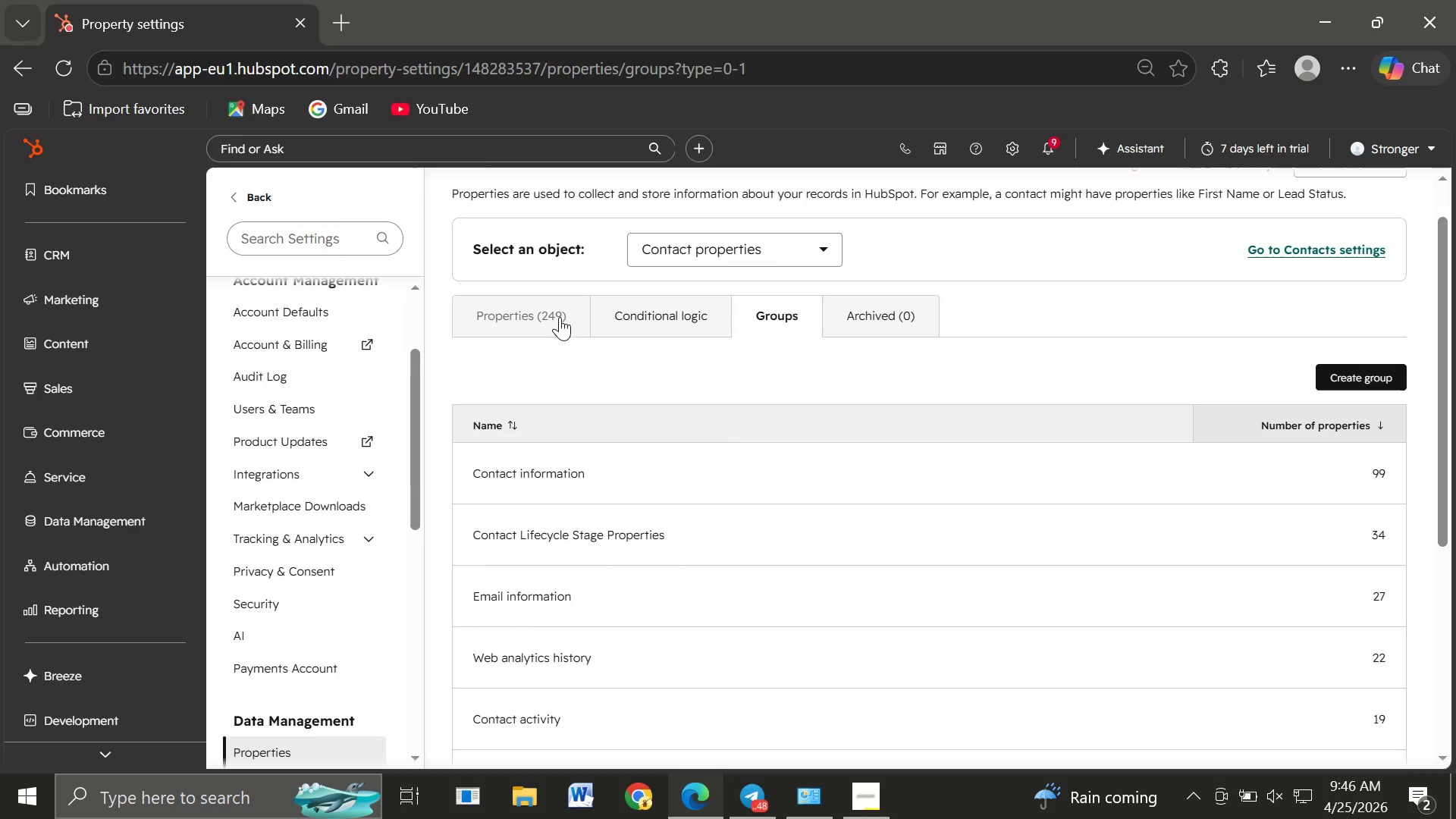 
left_click([555, 328])
 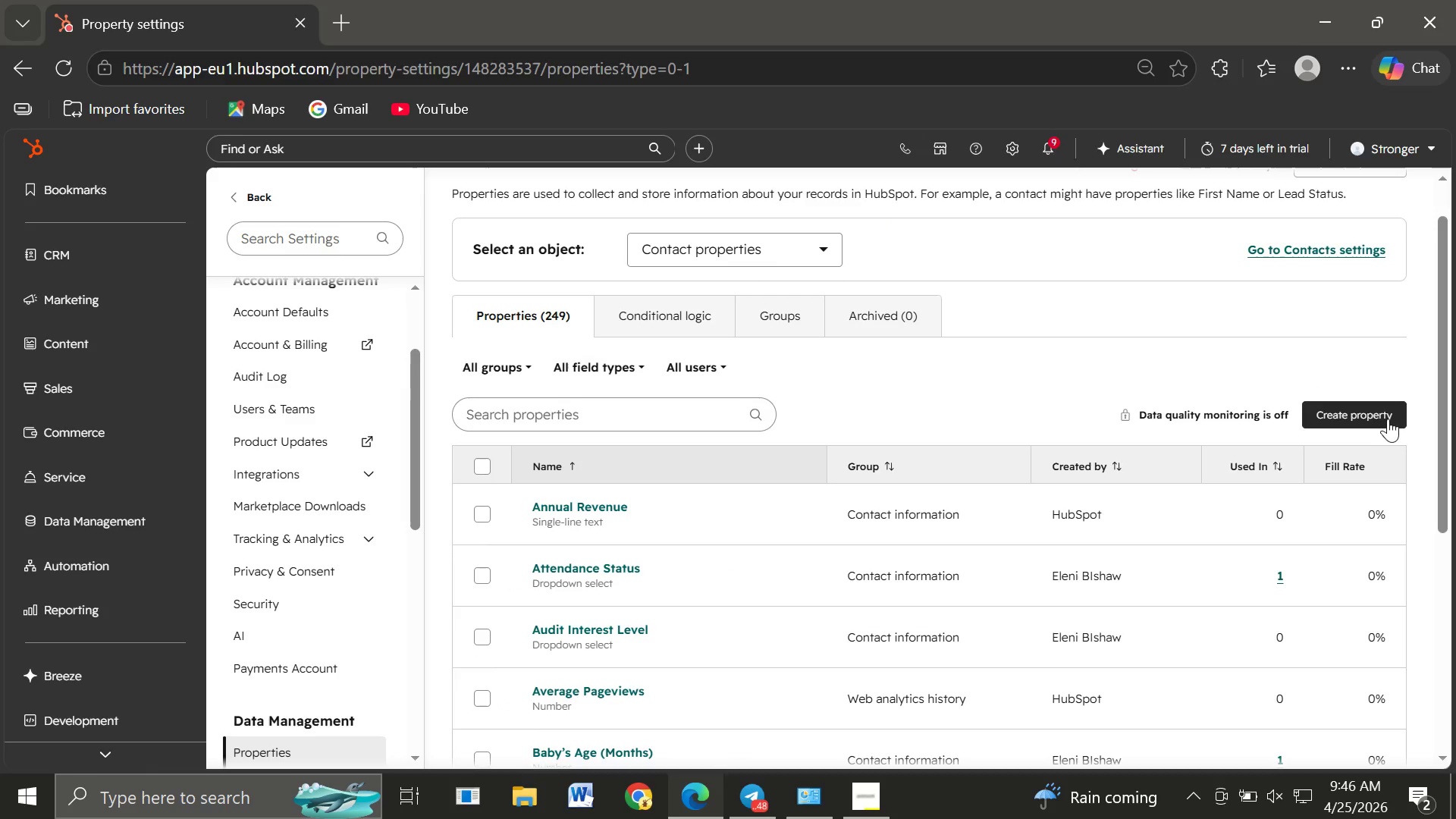 
left_click([1373, 416])
 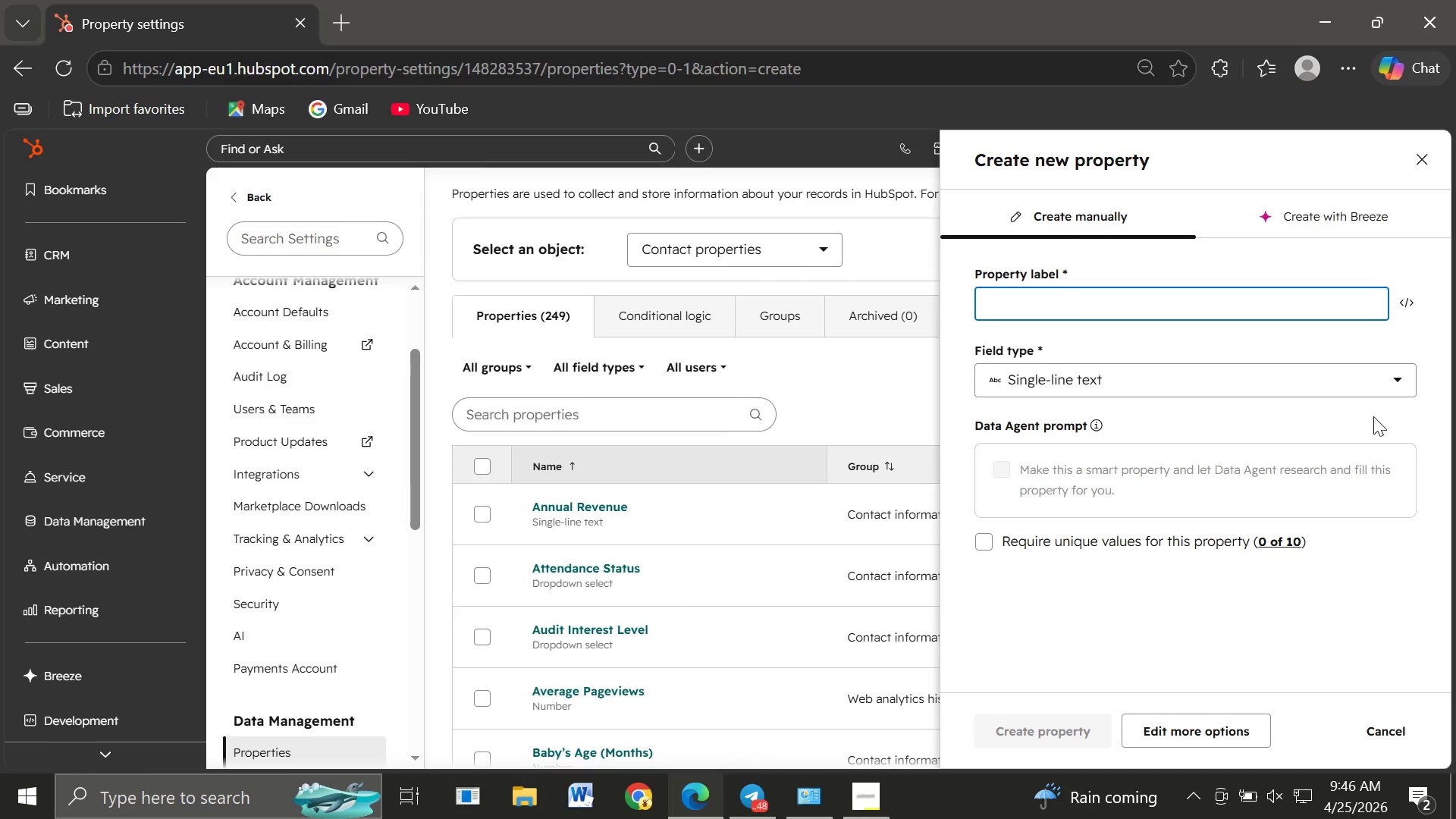 
wait(13.62)
 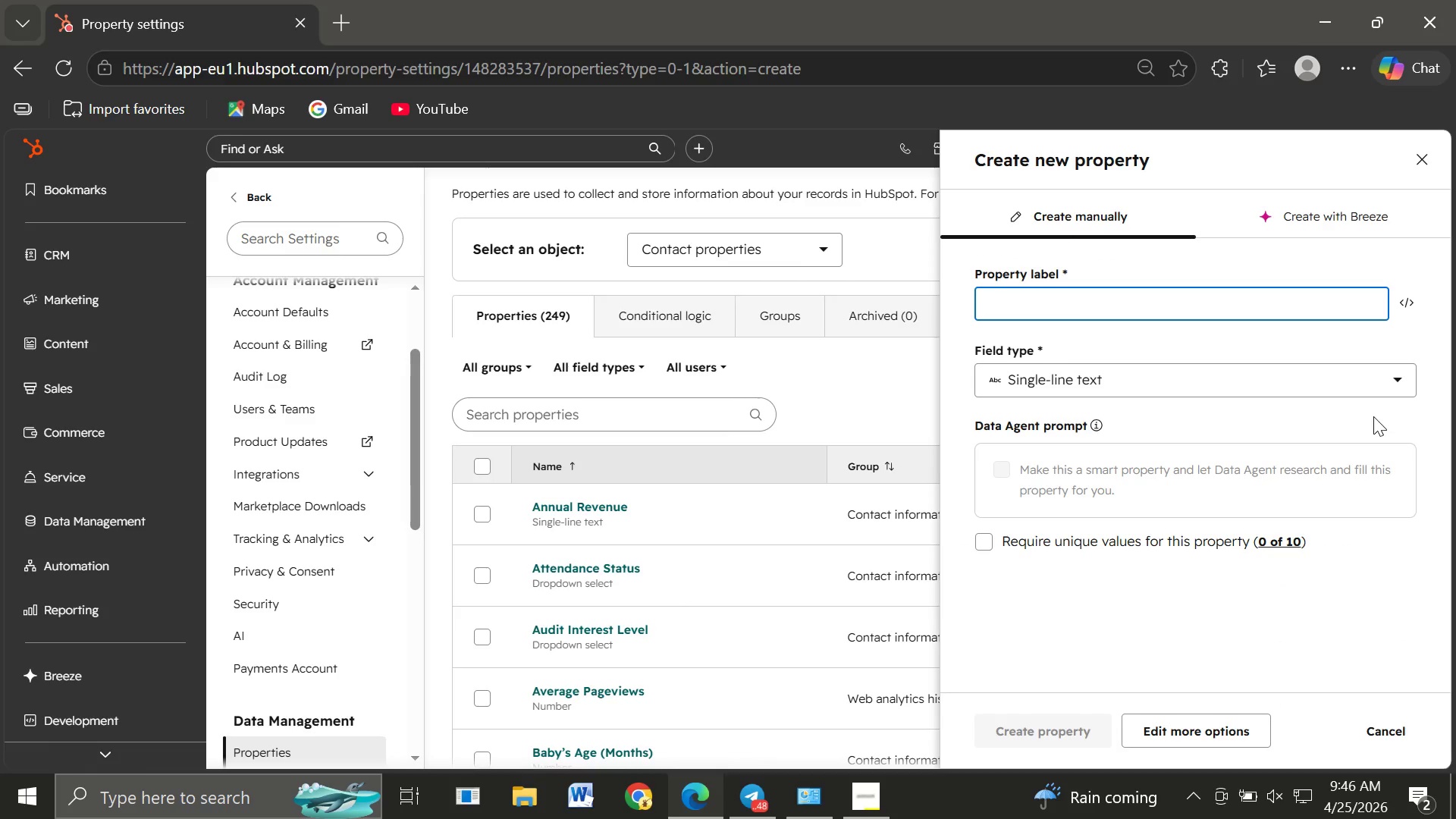 
hold_key(key=ShiftRight, duration=0.83)
 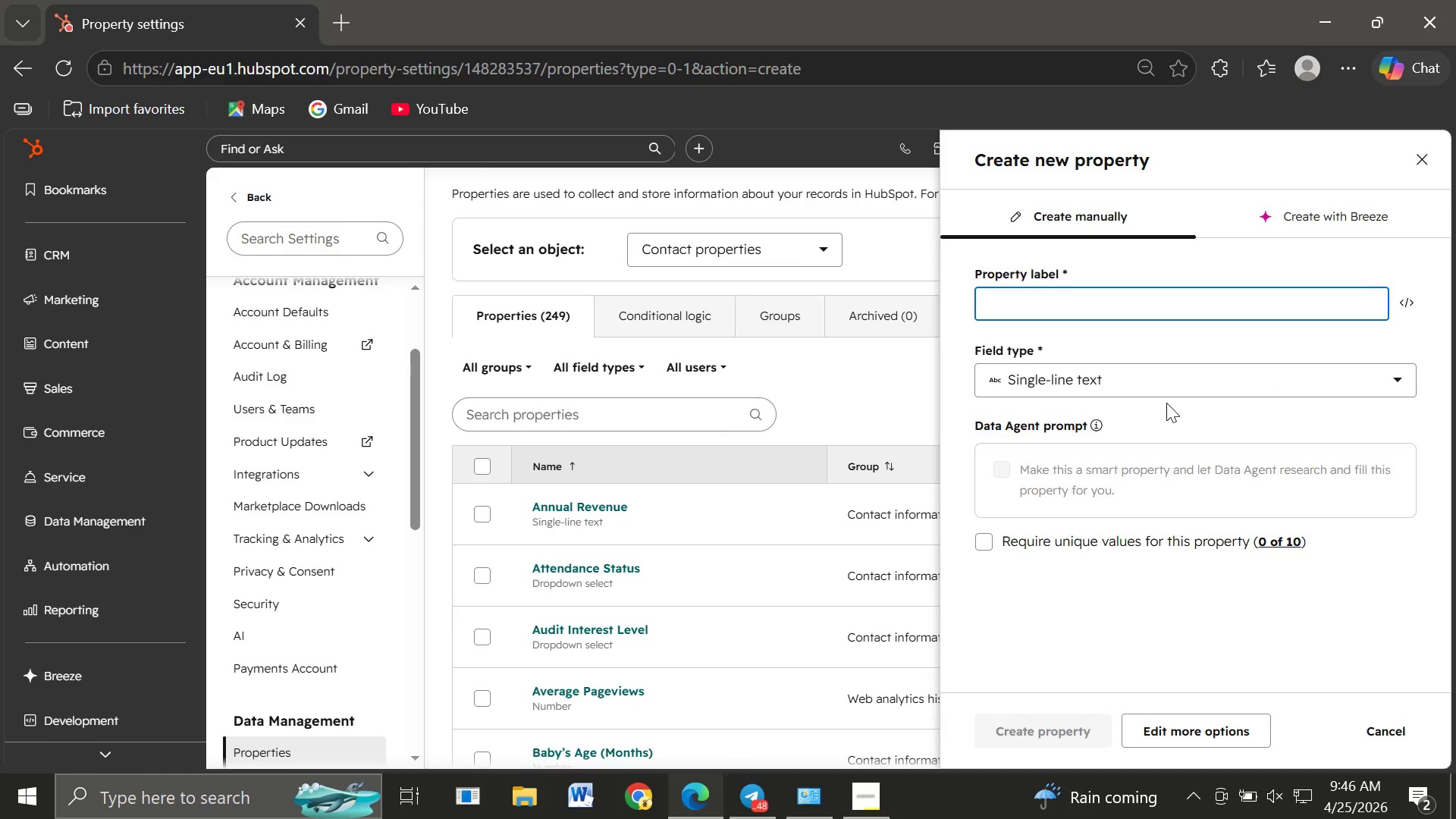 
type(Dietary)
 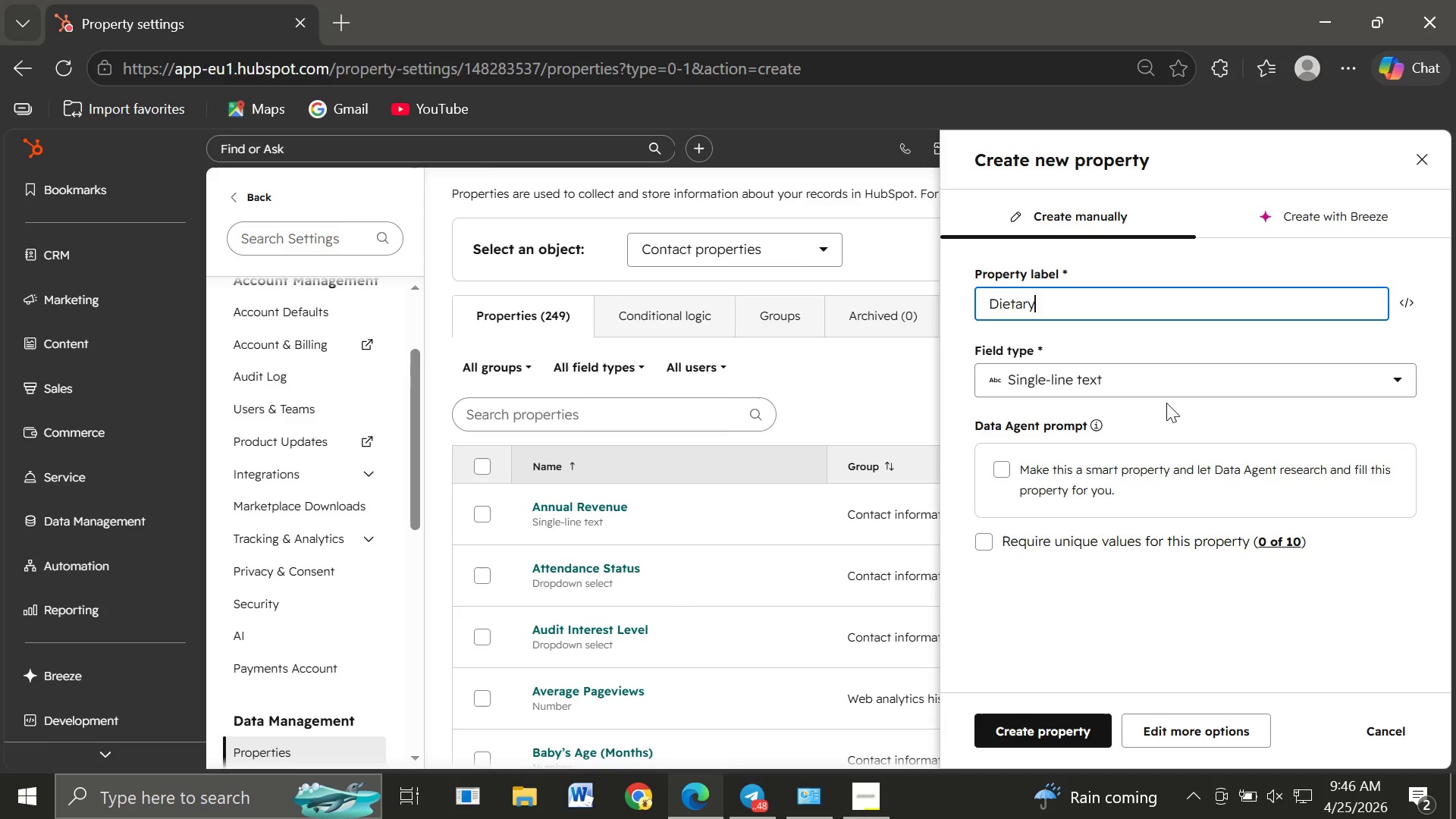 
type( Preference)
 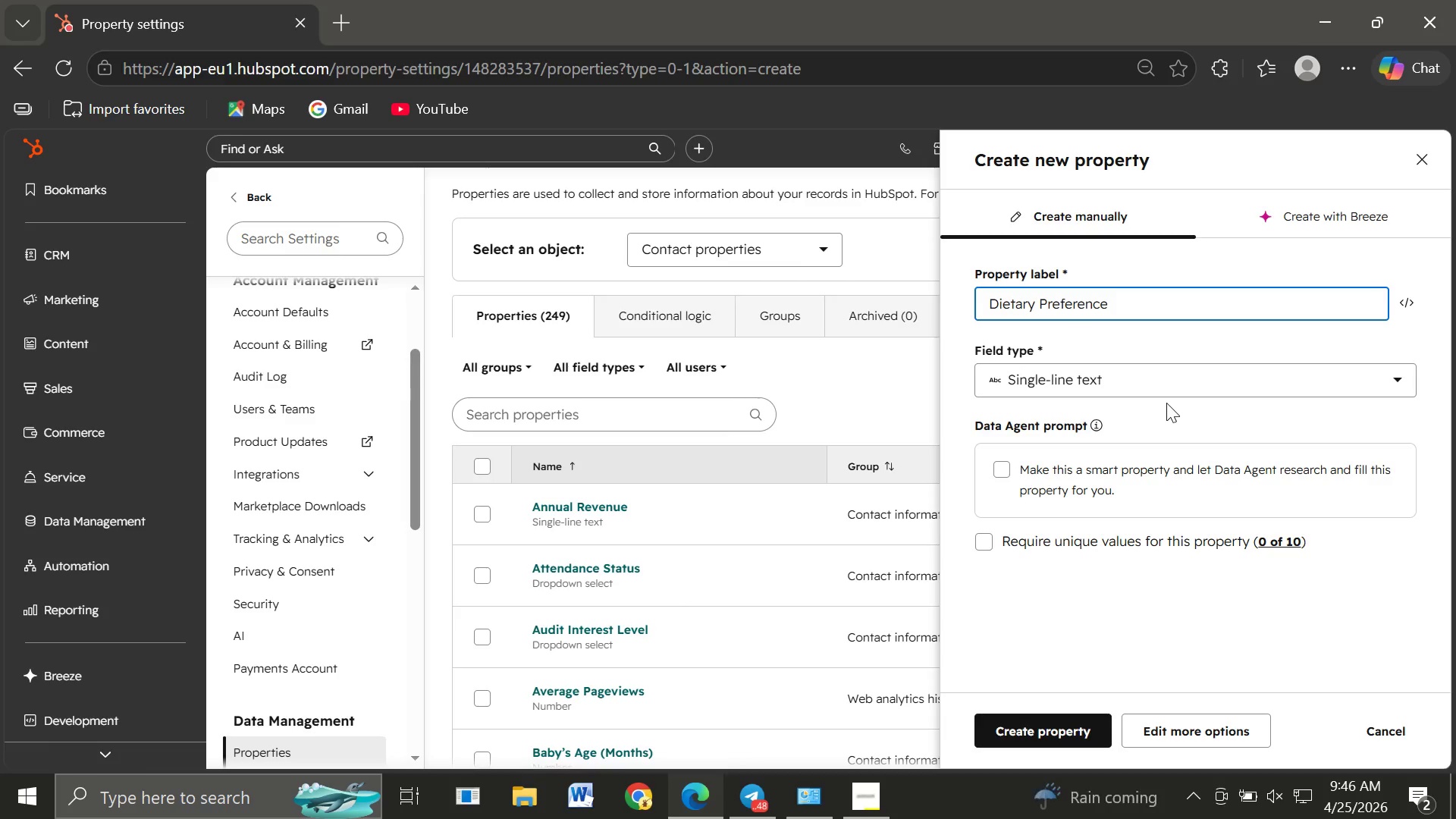 
wait(5.83)
 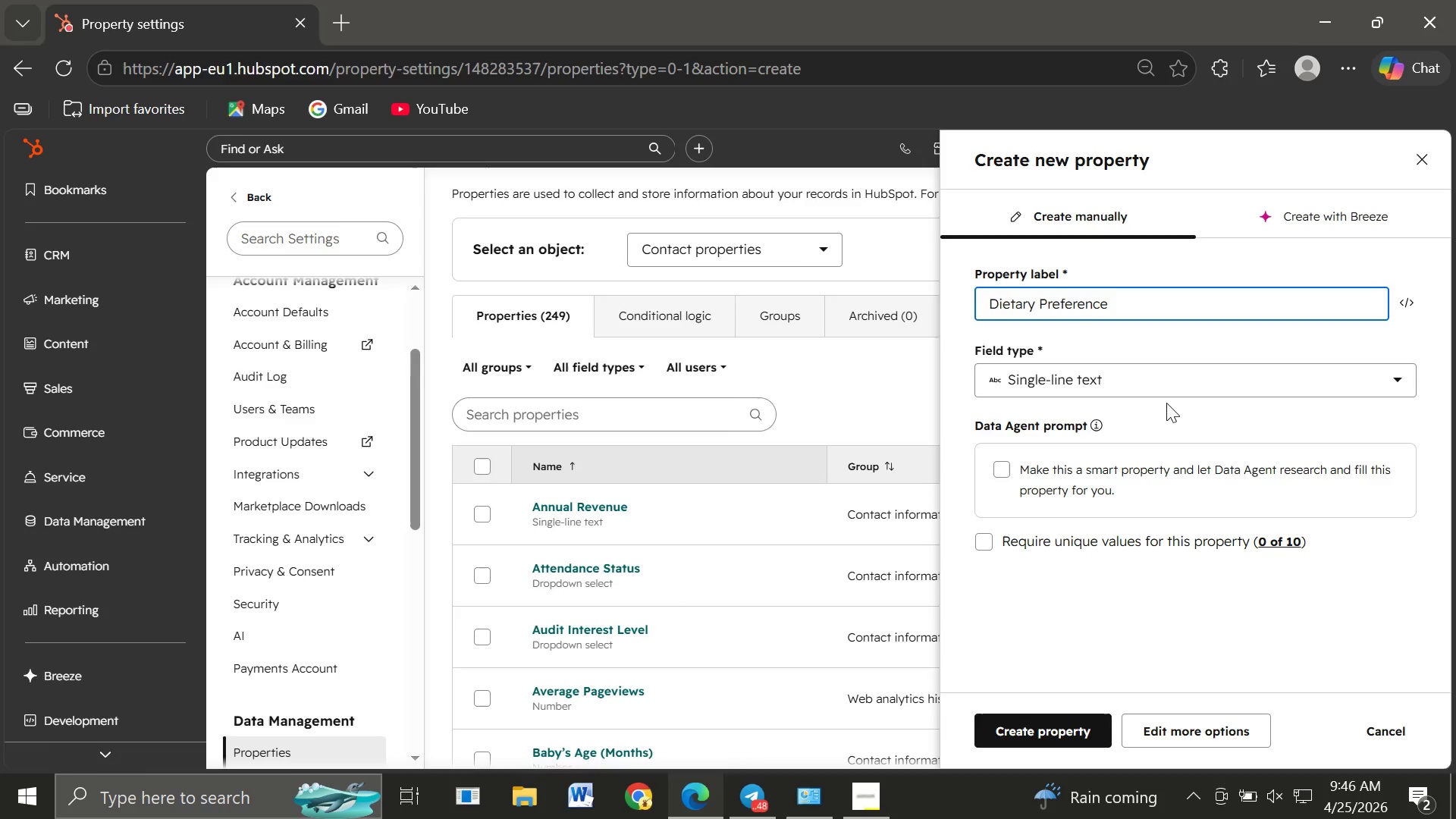 
left_click([1147, 387])
 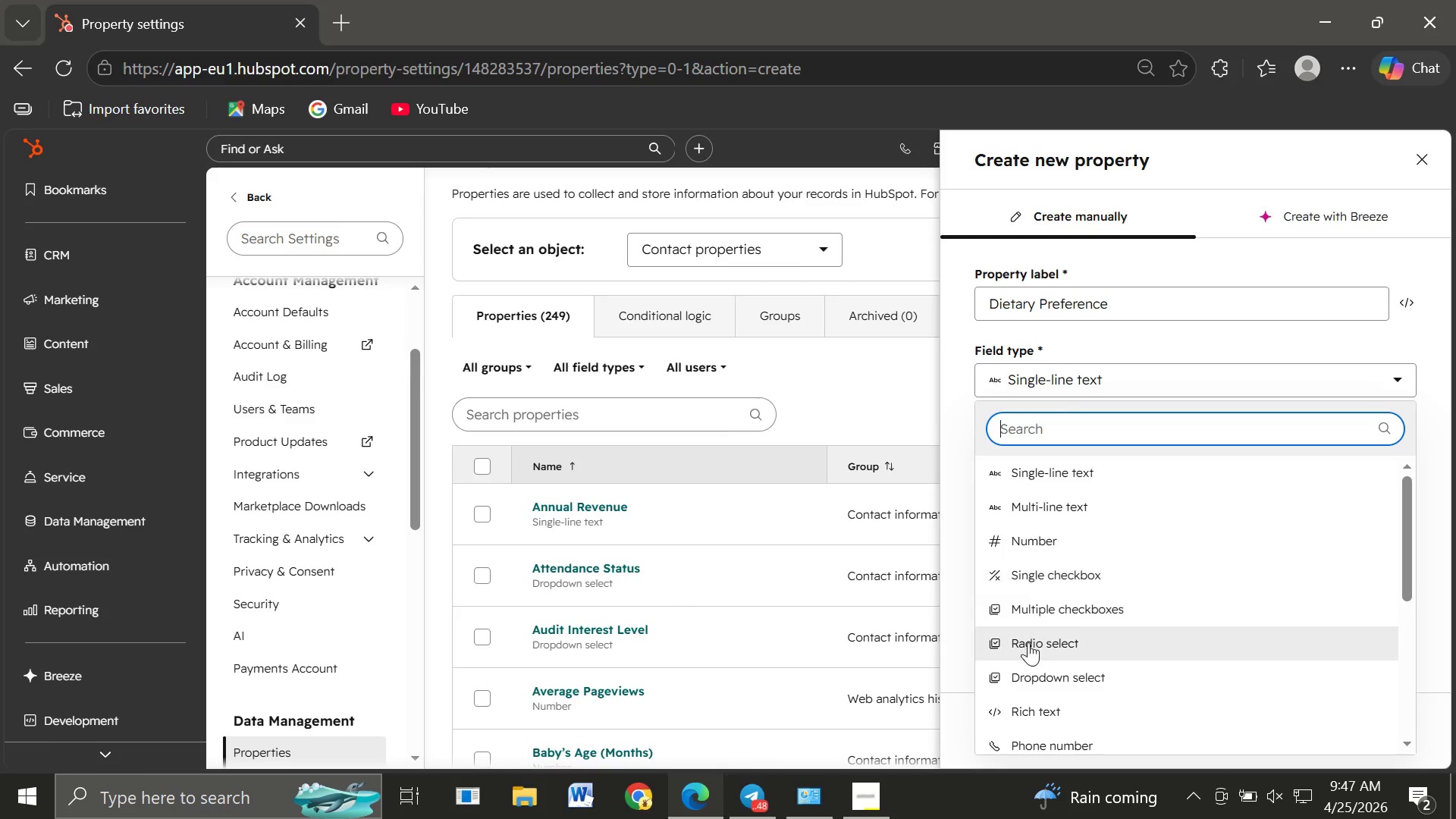 
left_click([1029, 673])
 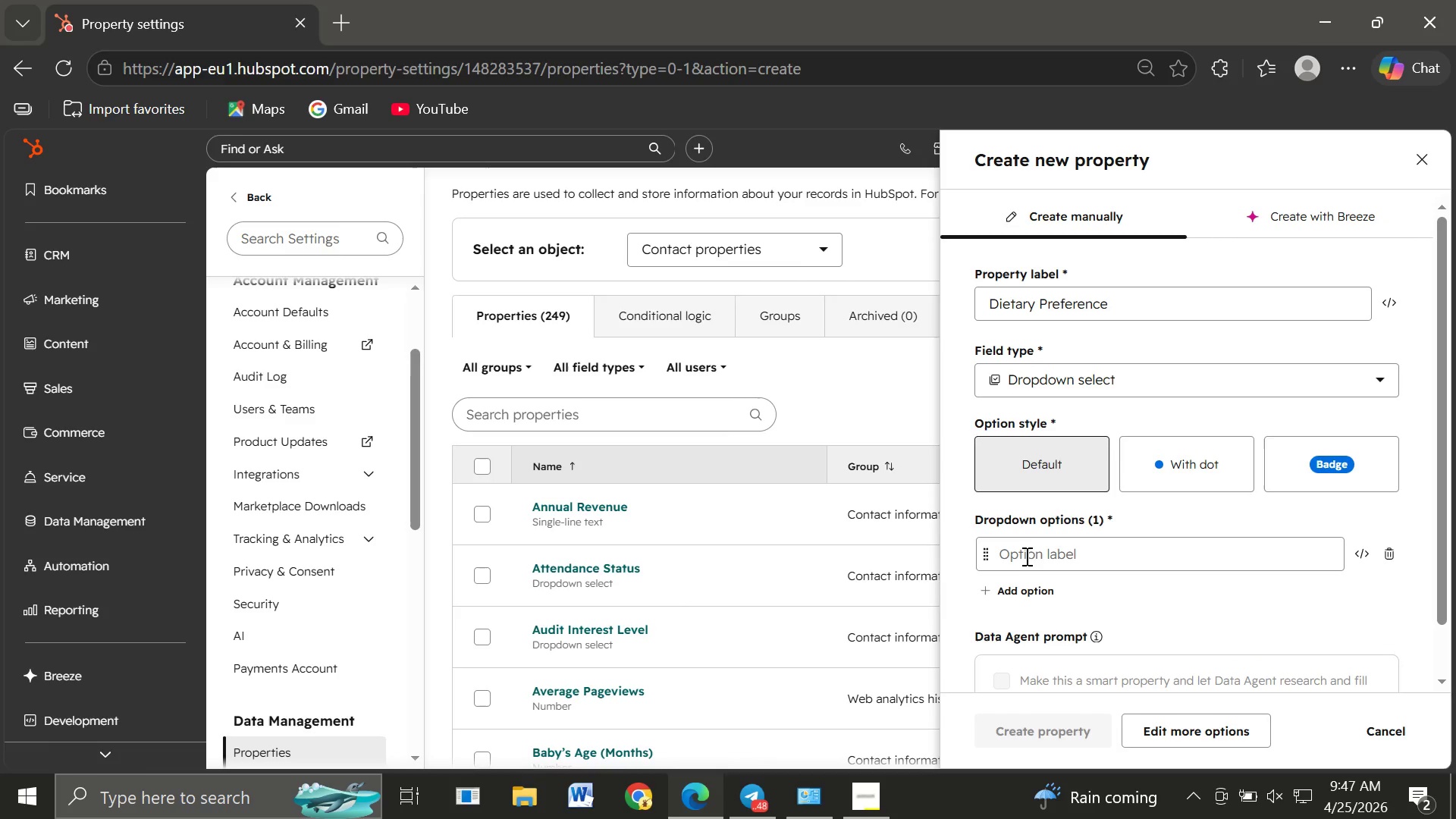 
left_click([1025, 549])
 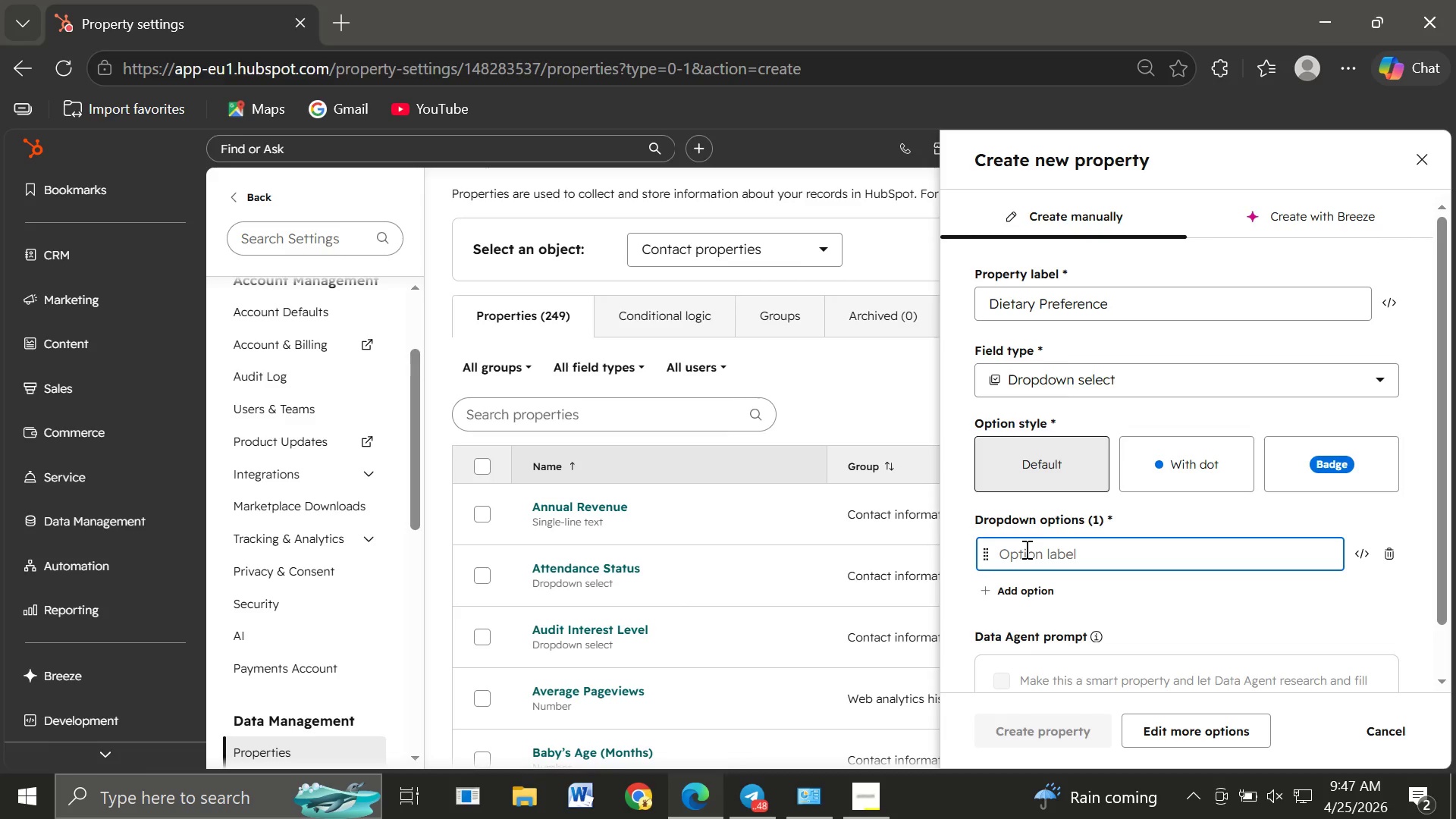 
type(Omnivore)
 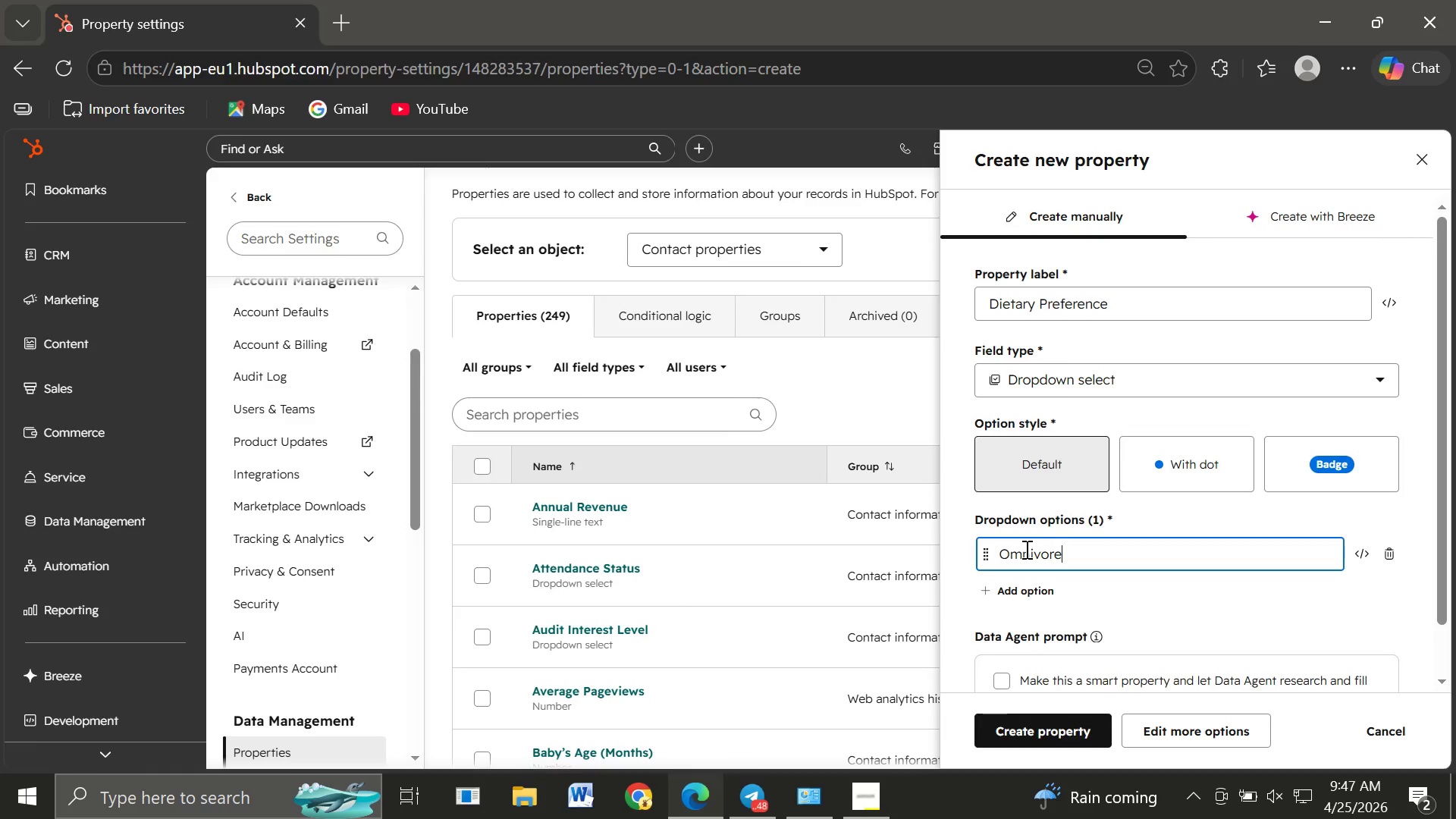 
key(Enter)
 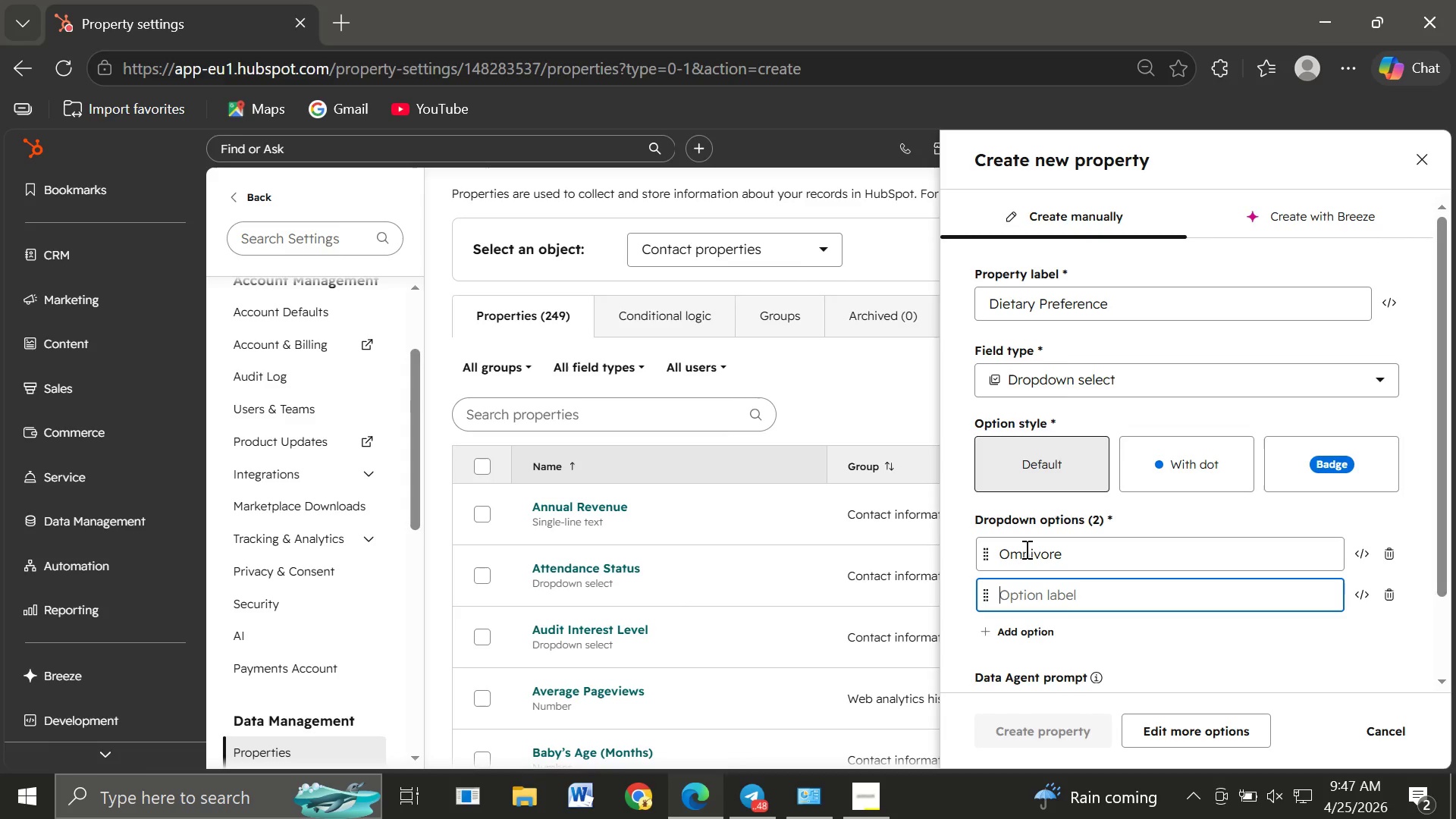 
type(Ve)
 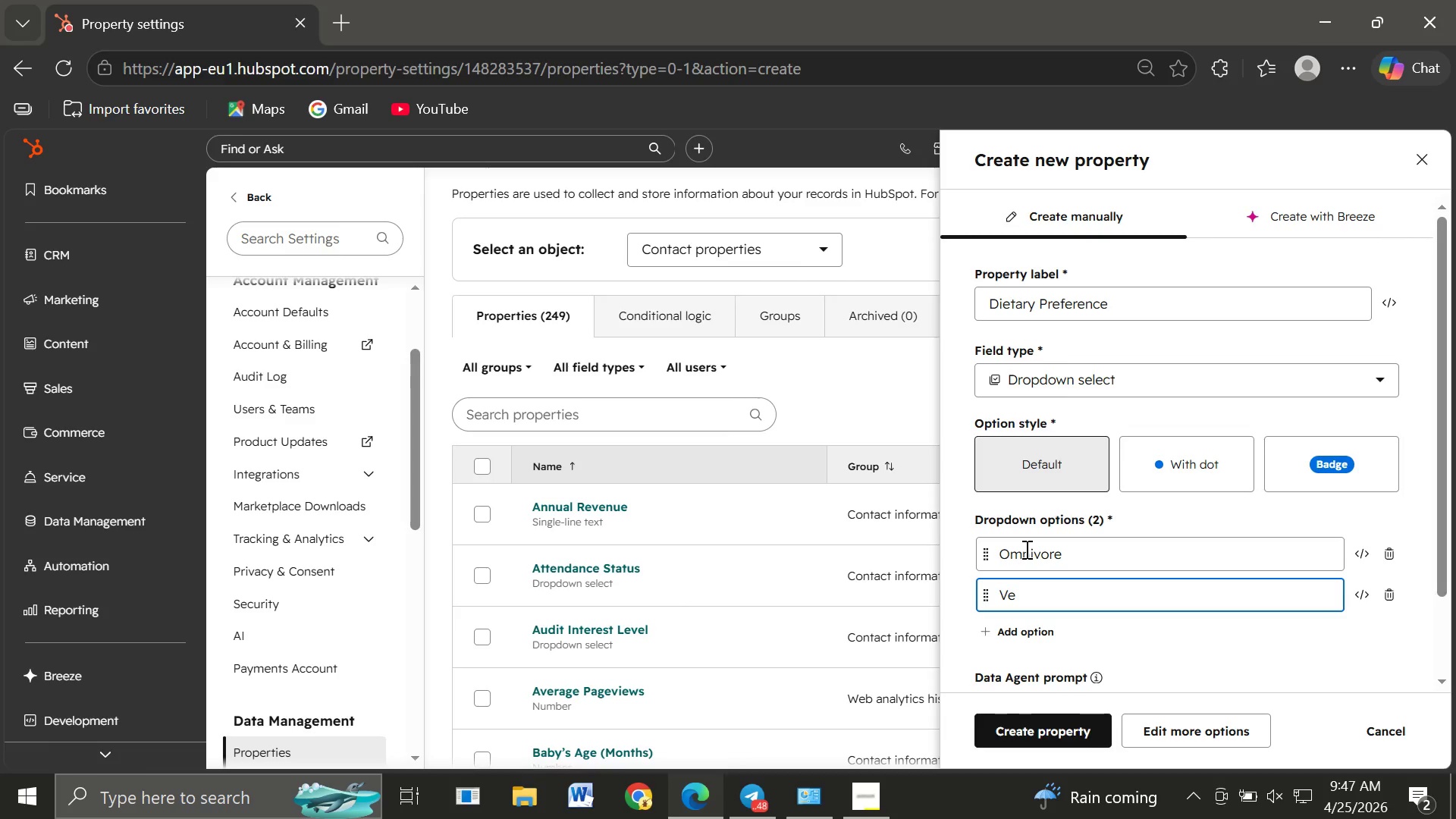 
type(getarian)
 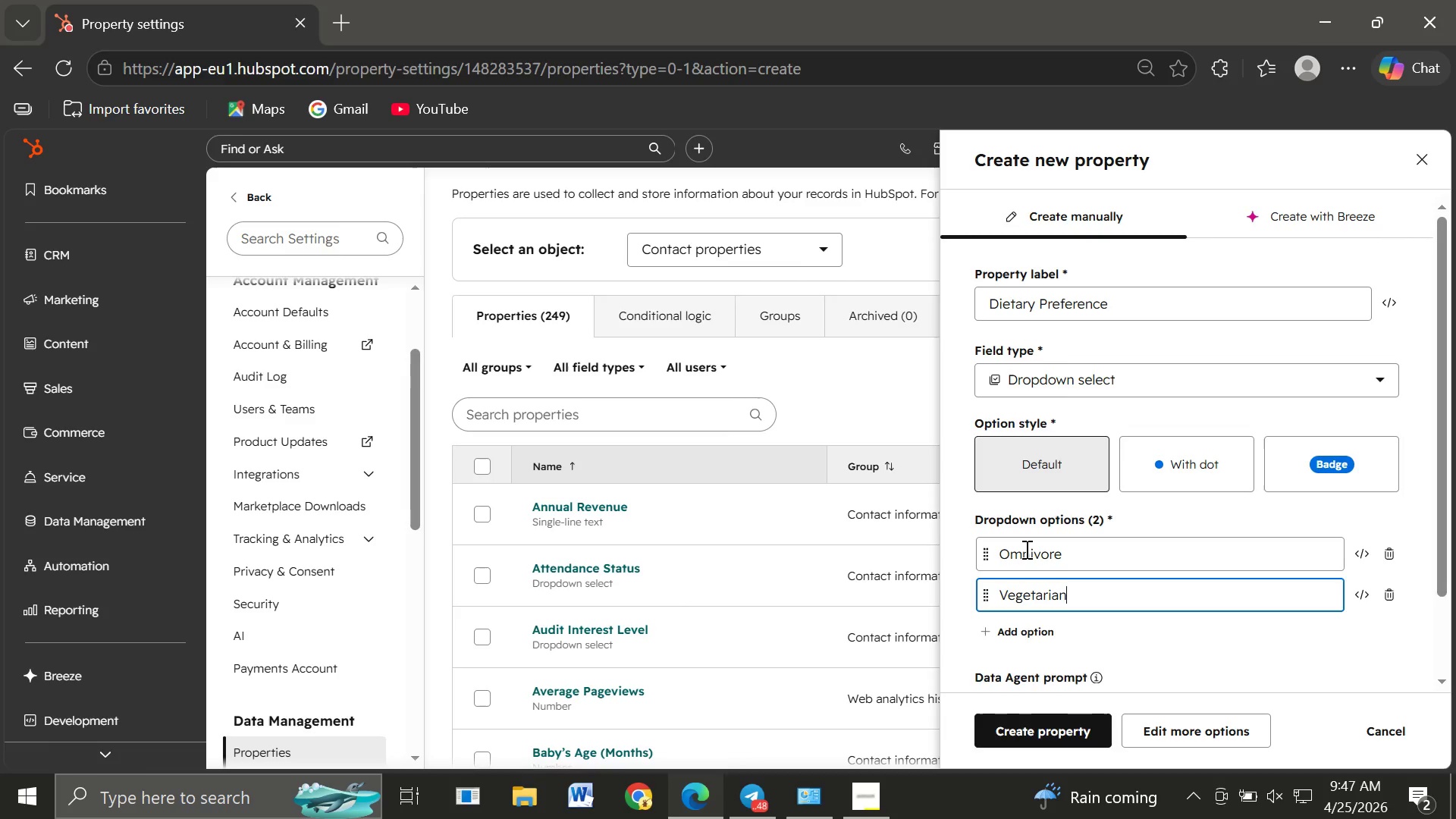 
key(Enter)
 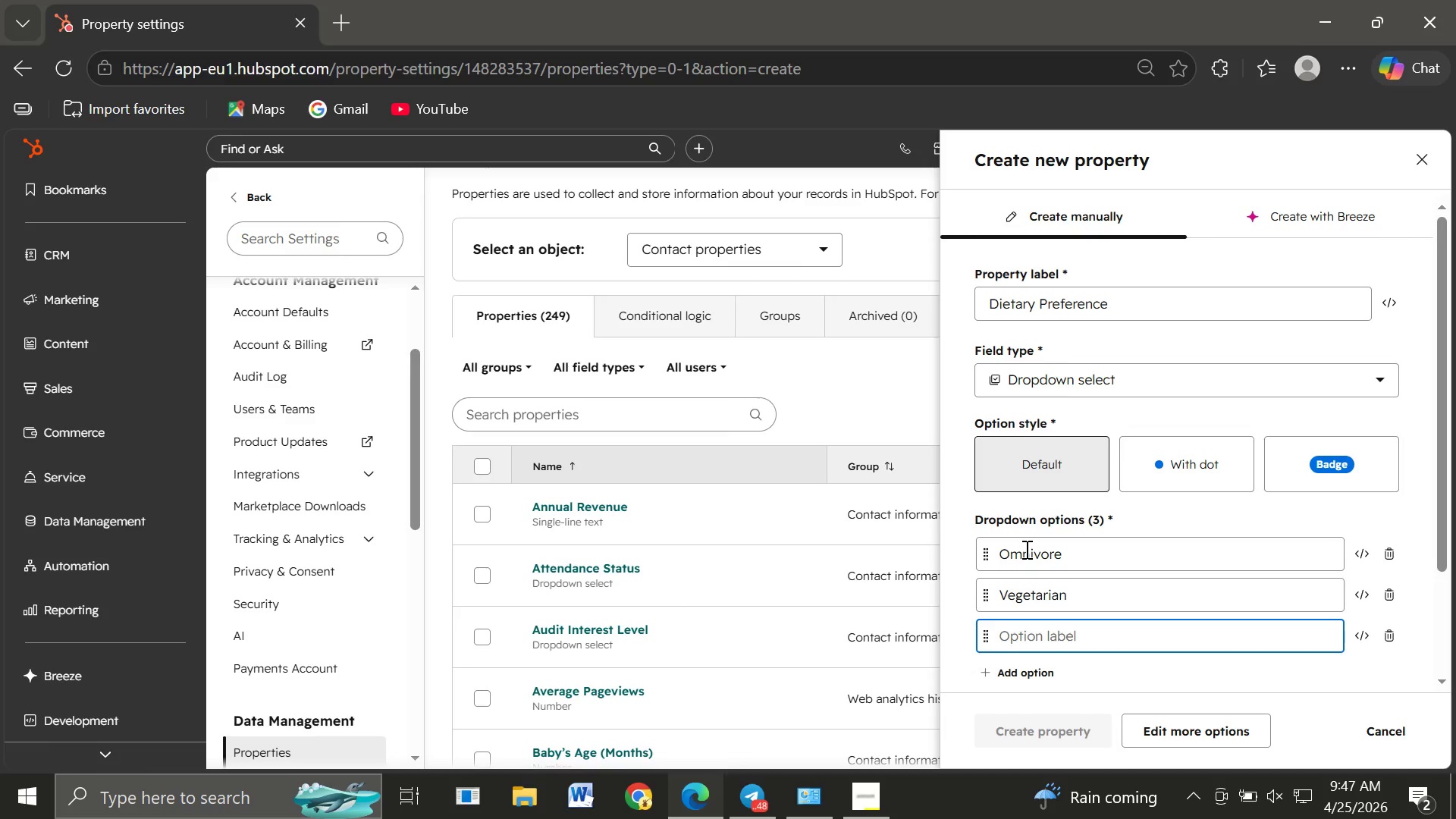 
type(Vegan)
 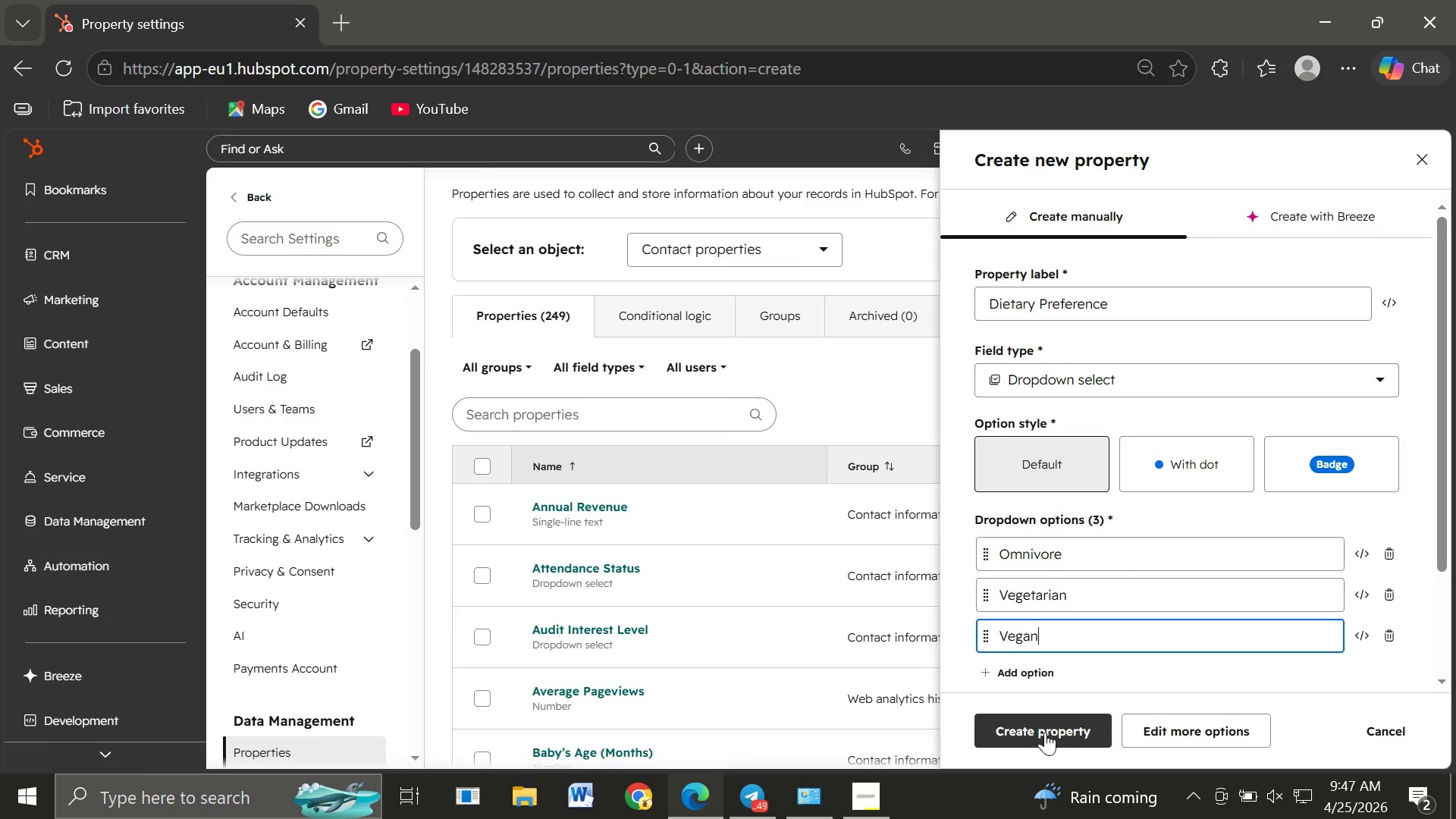 
wait(10.41)
 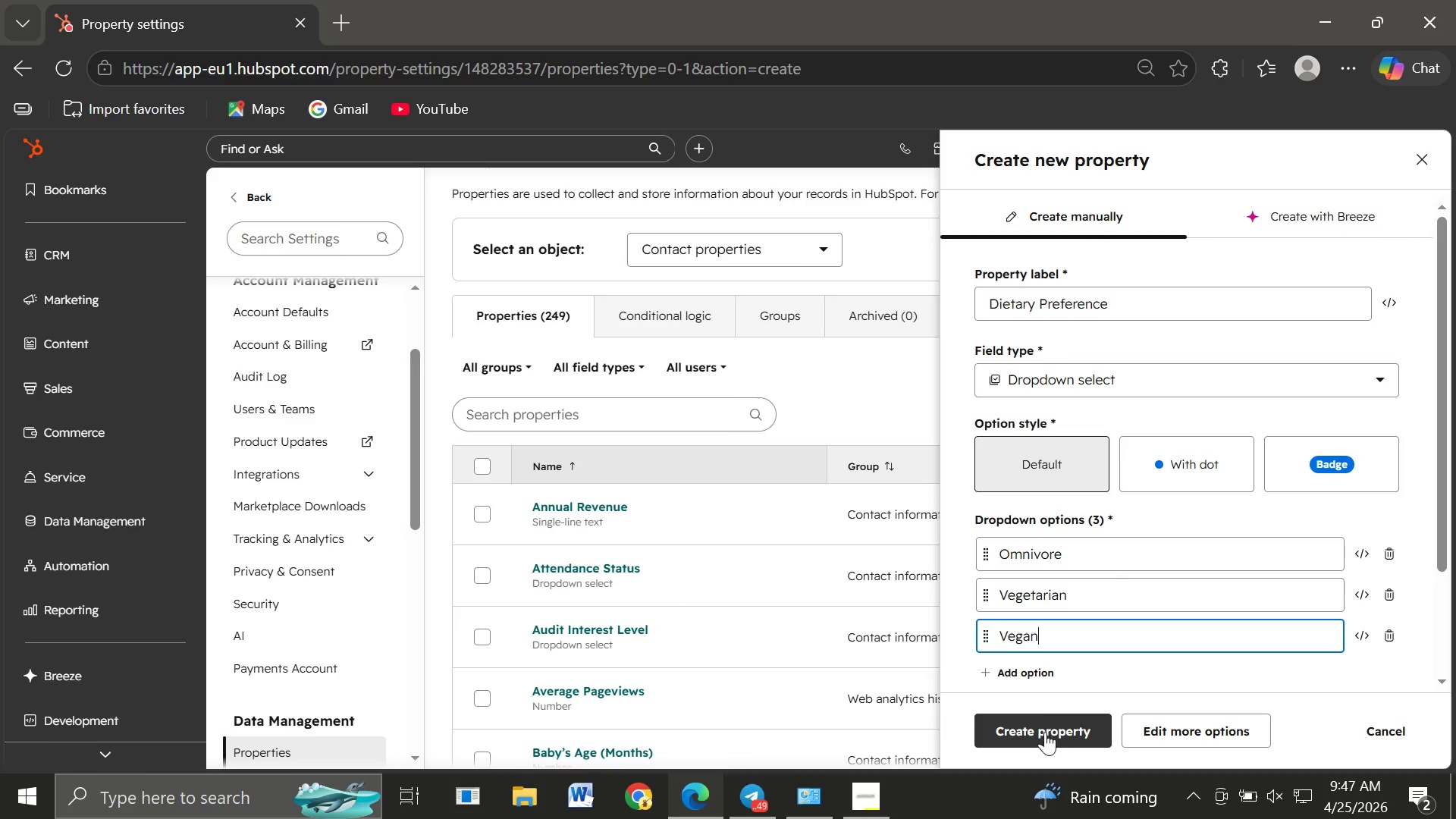 
left_click([1037, 724])
 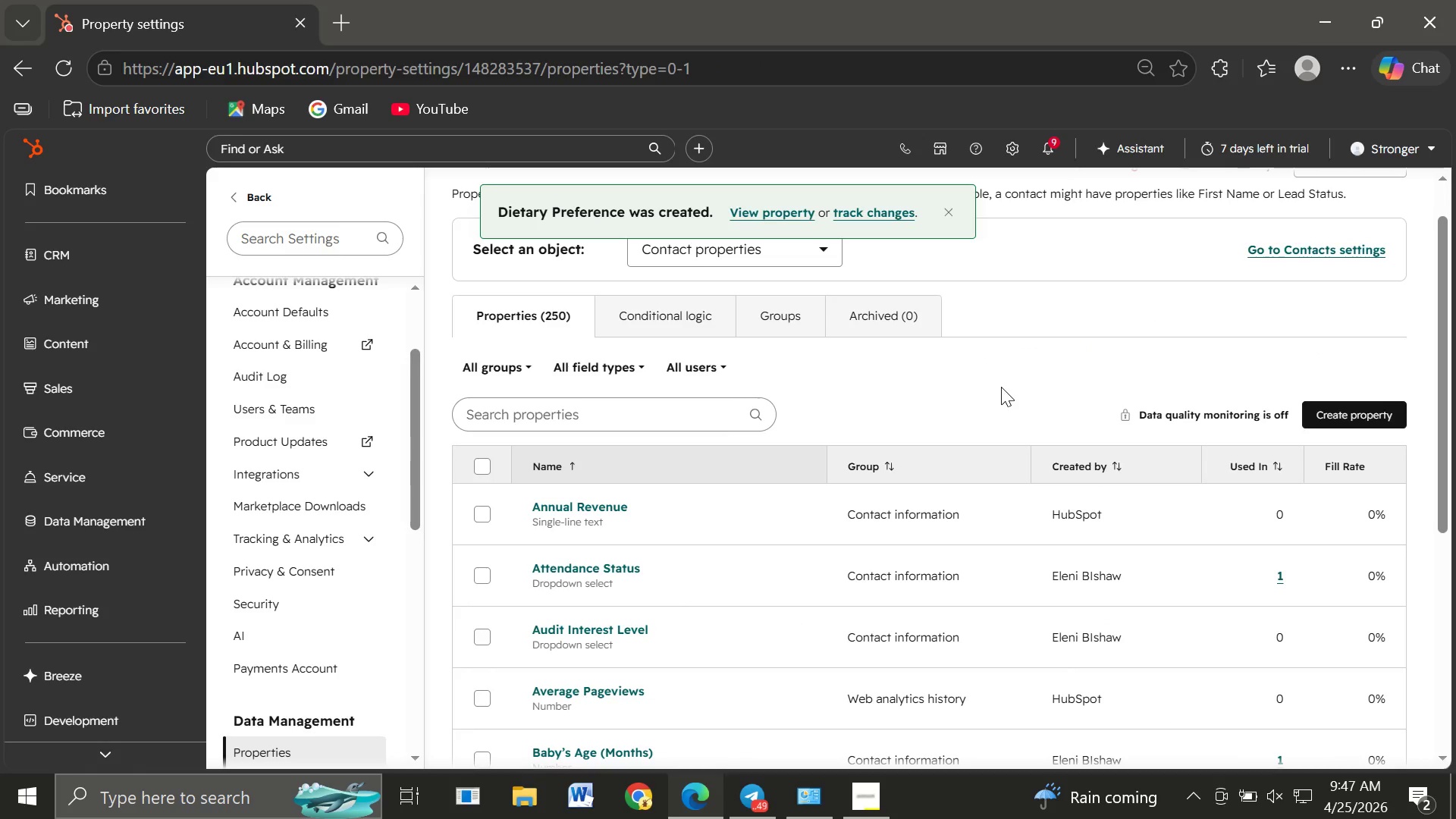 
wait(9.84)
 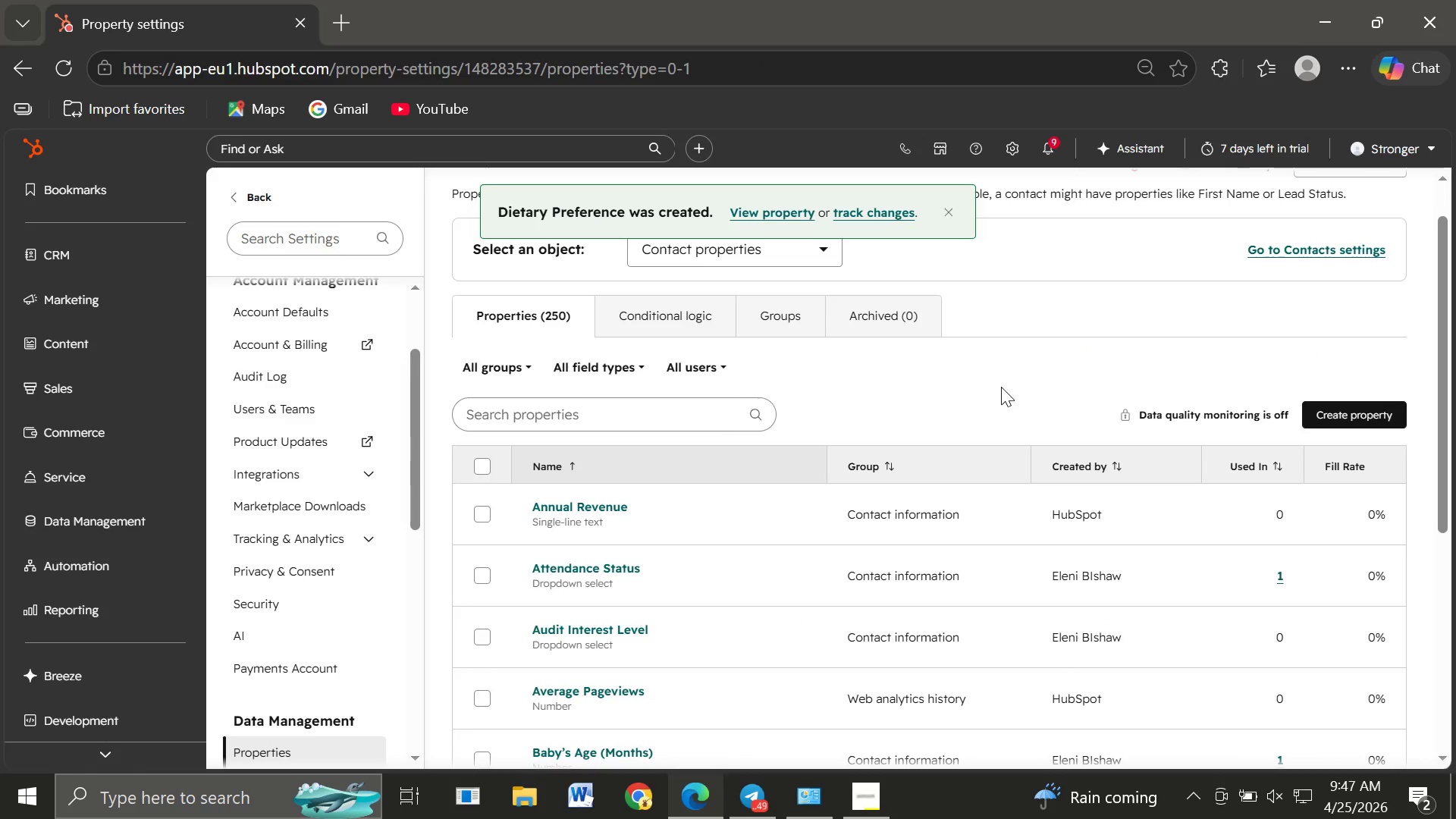 
left_click([512, 411])
 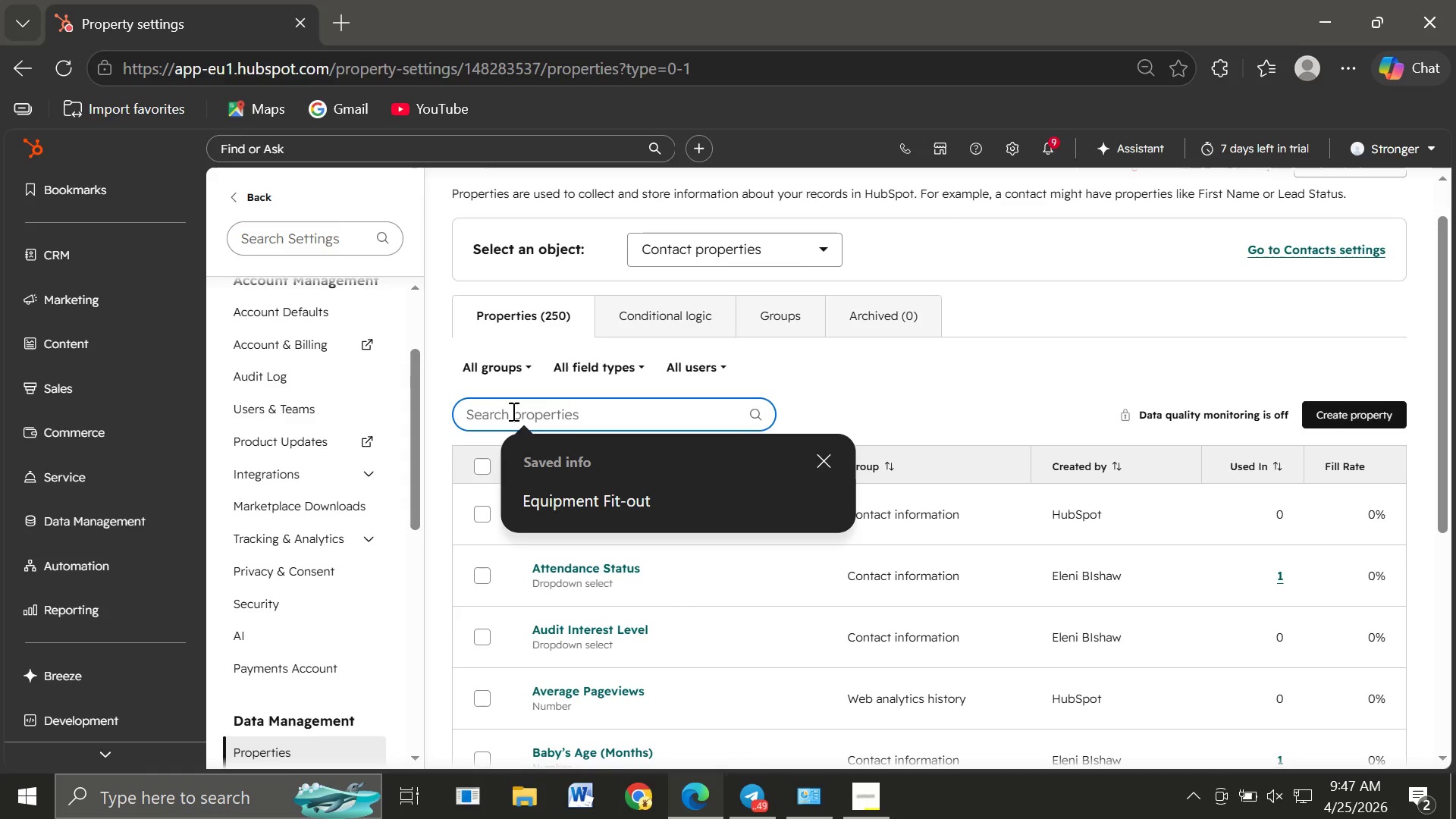 
type(Dieta)
 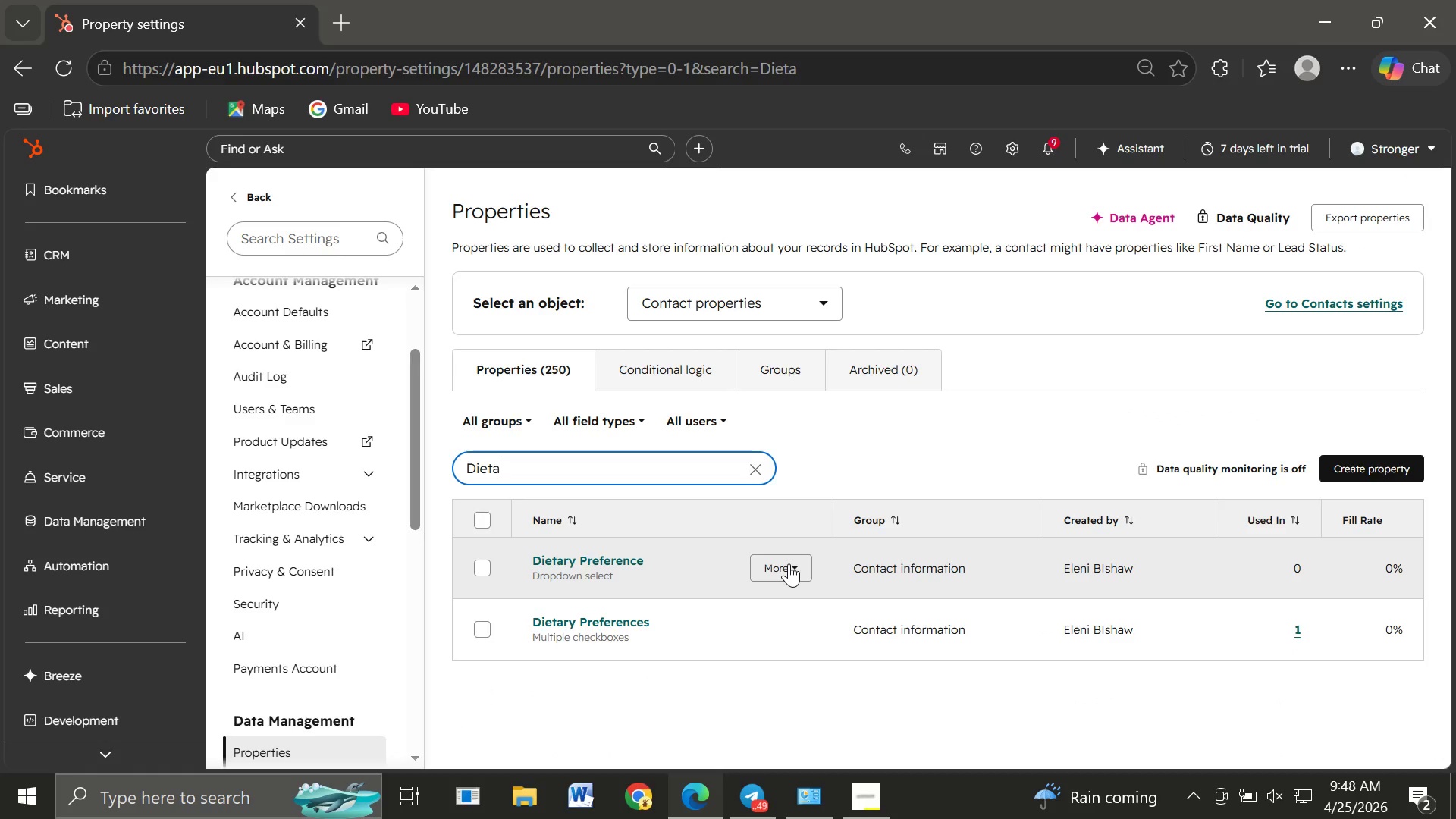 
wait(6.8)
 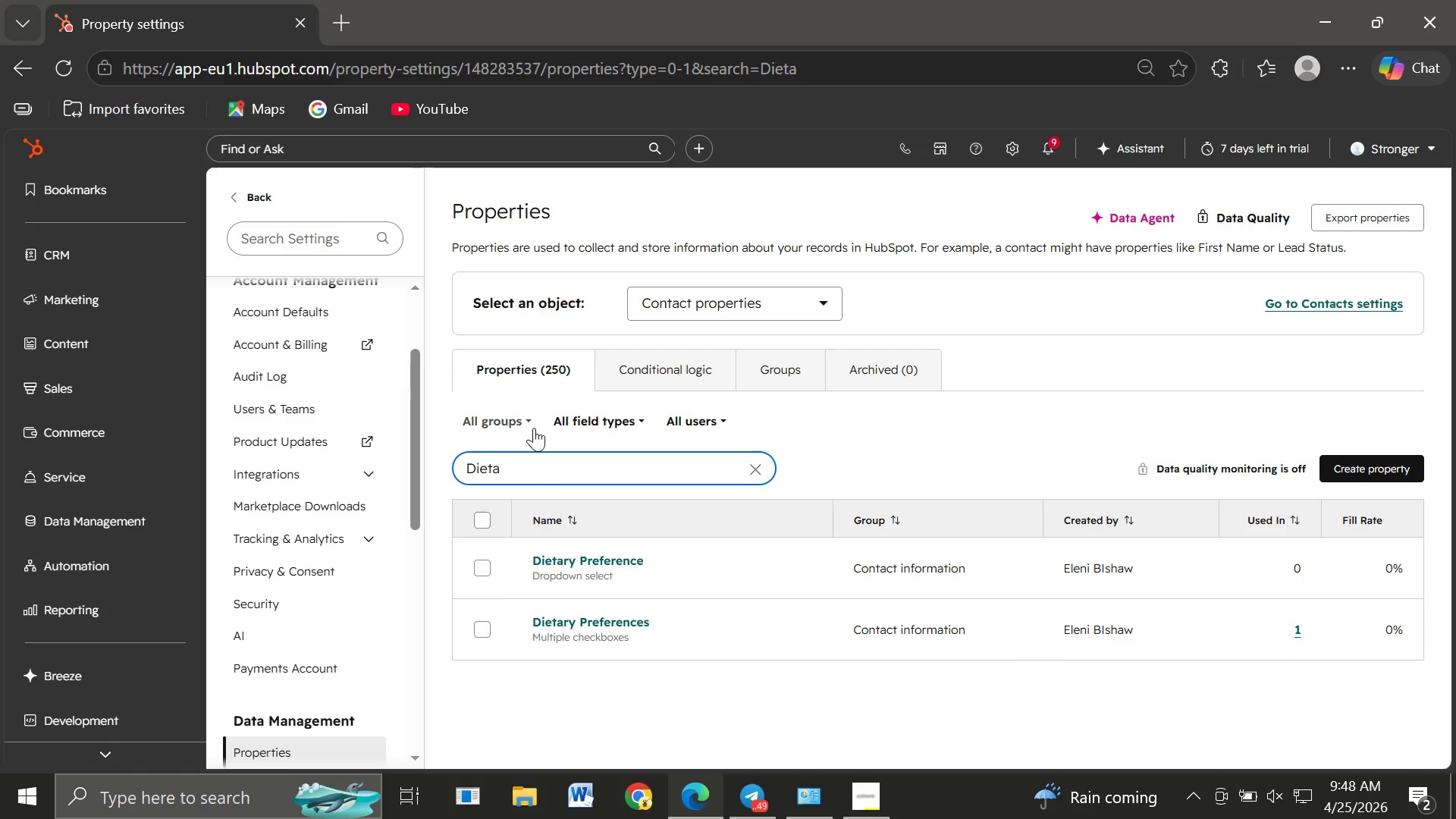 
left_click([789, 563])
 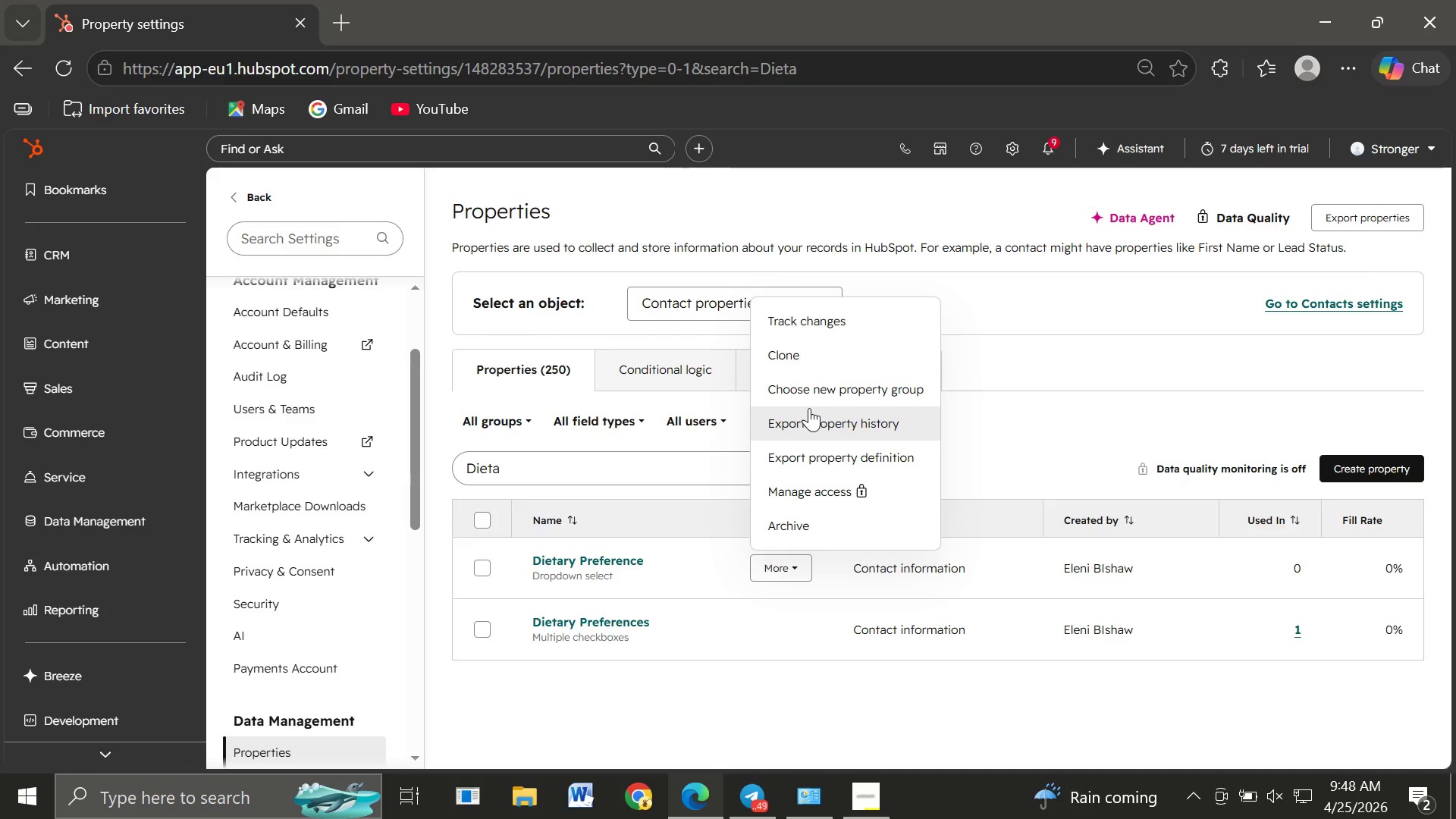 
wait(7.55)
 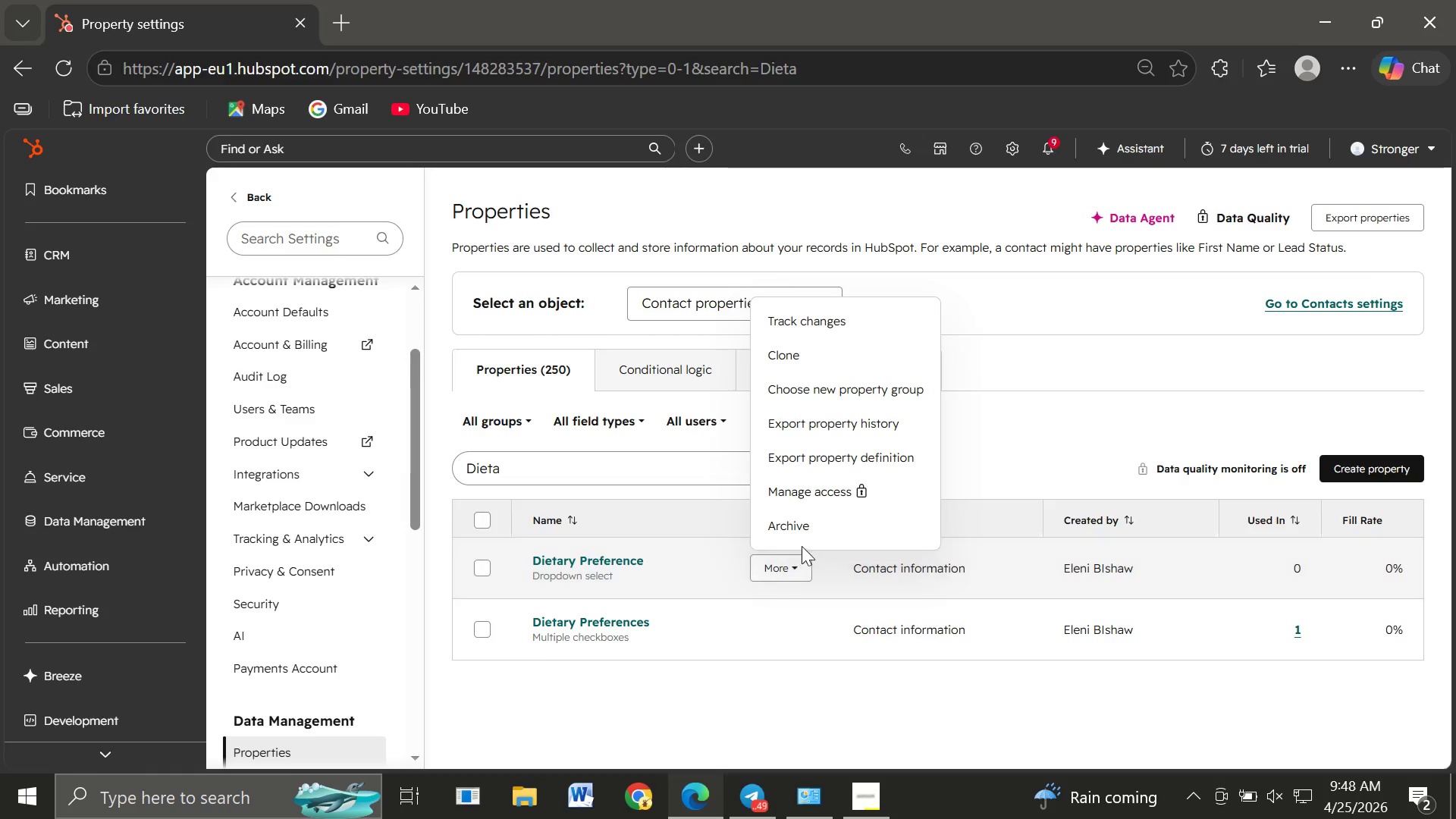 
left_click([807, 386])
 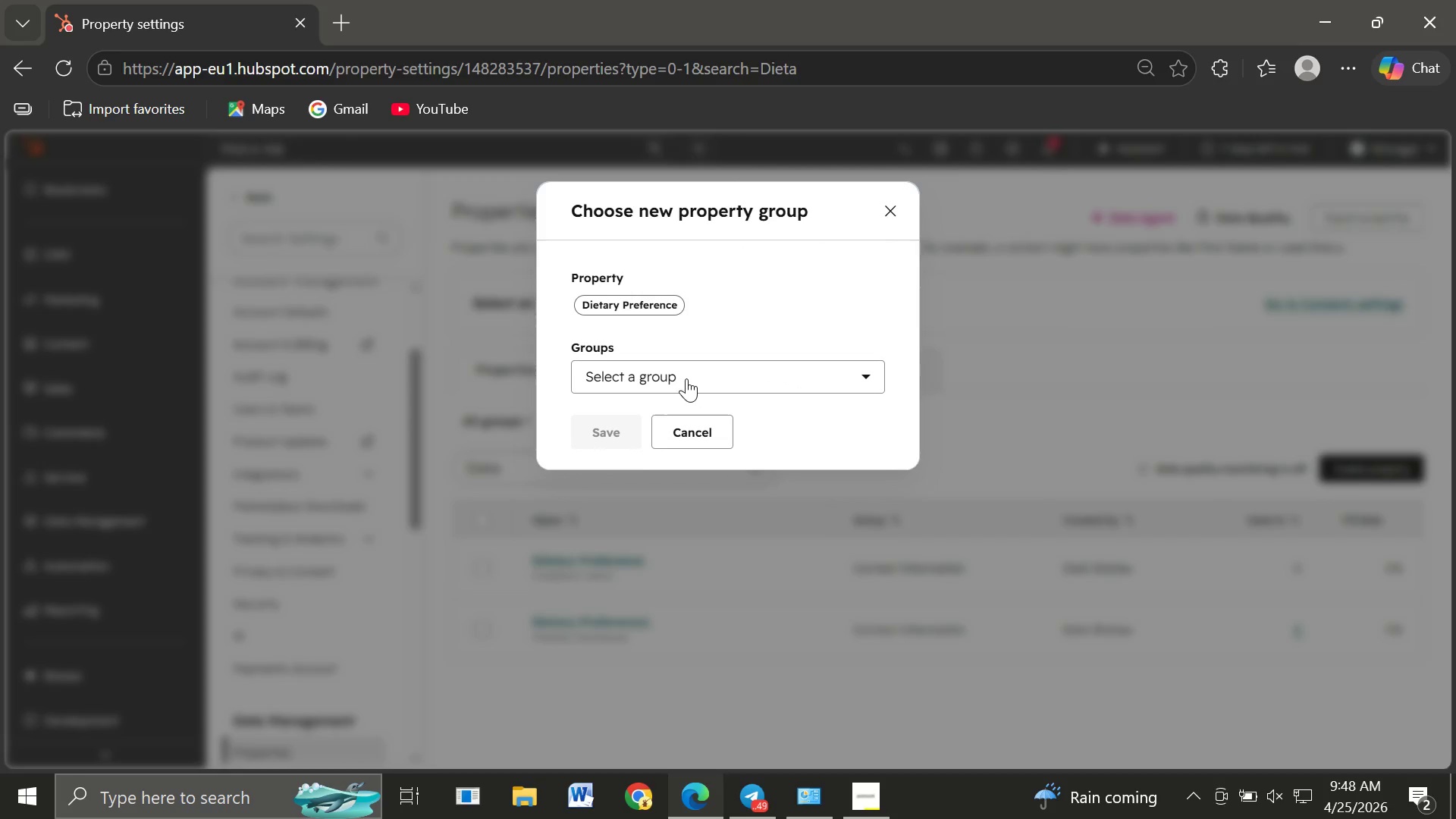 
left_click([670, 375])
 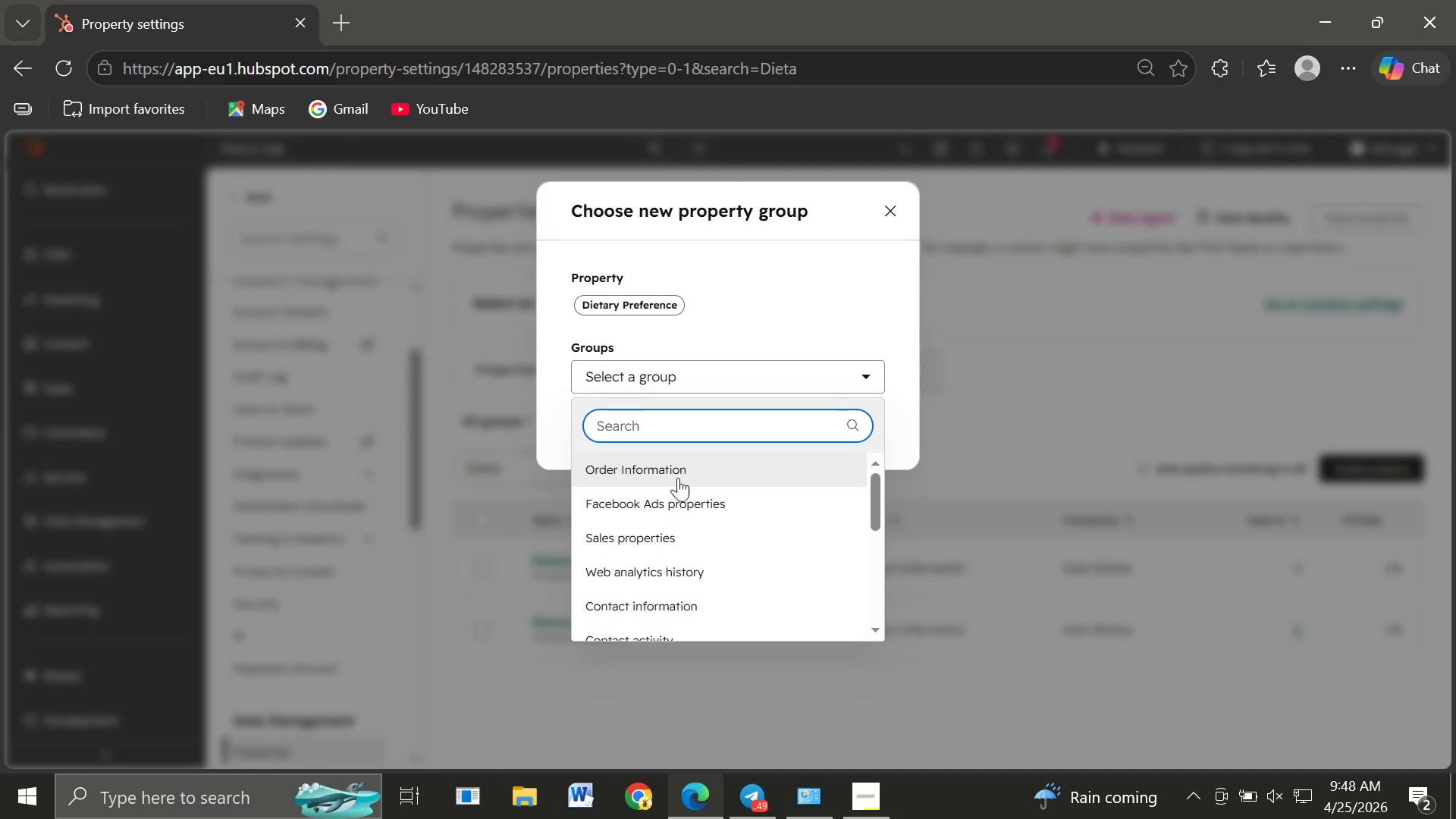 
mouse_move([665, 546])
 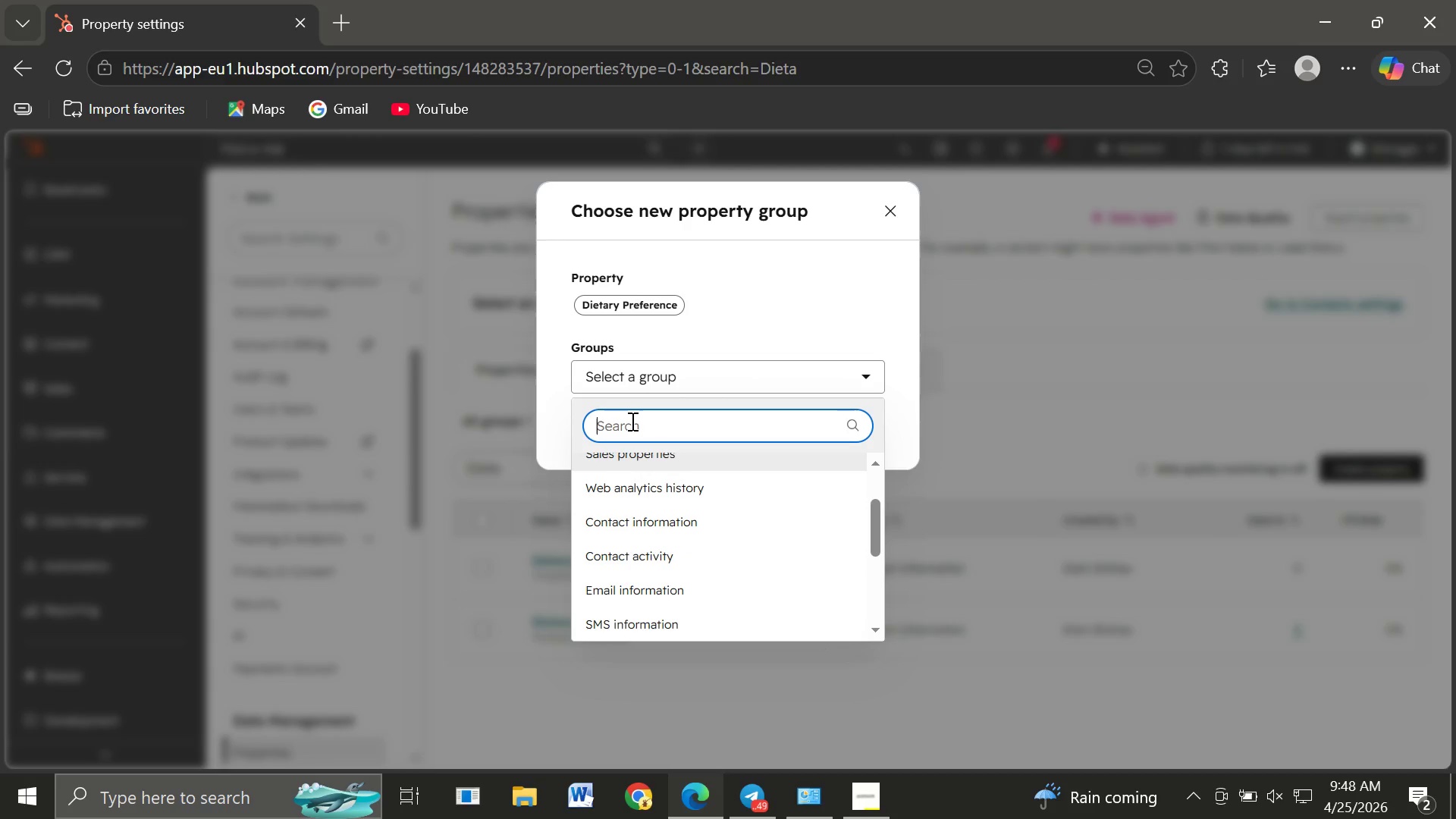 
type(Cont)
 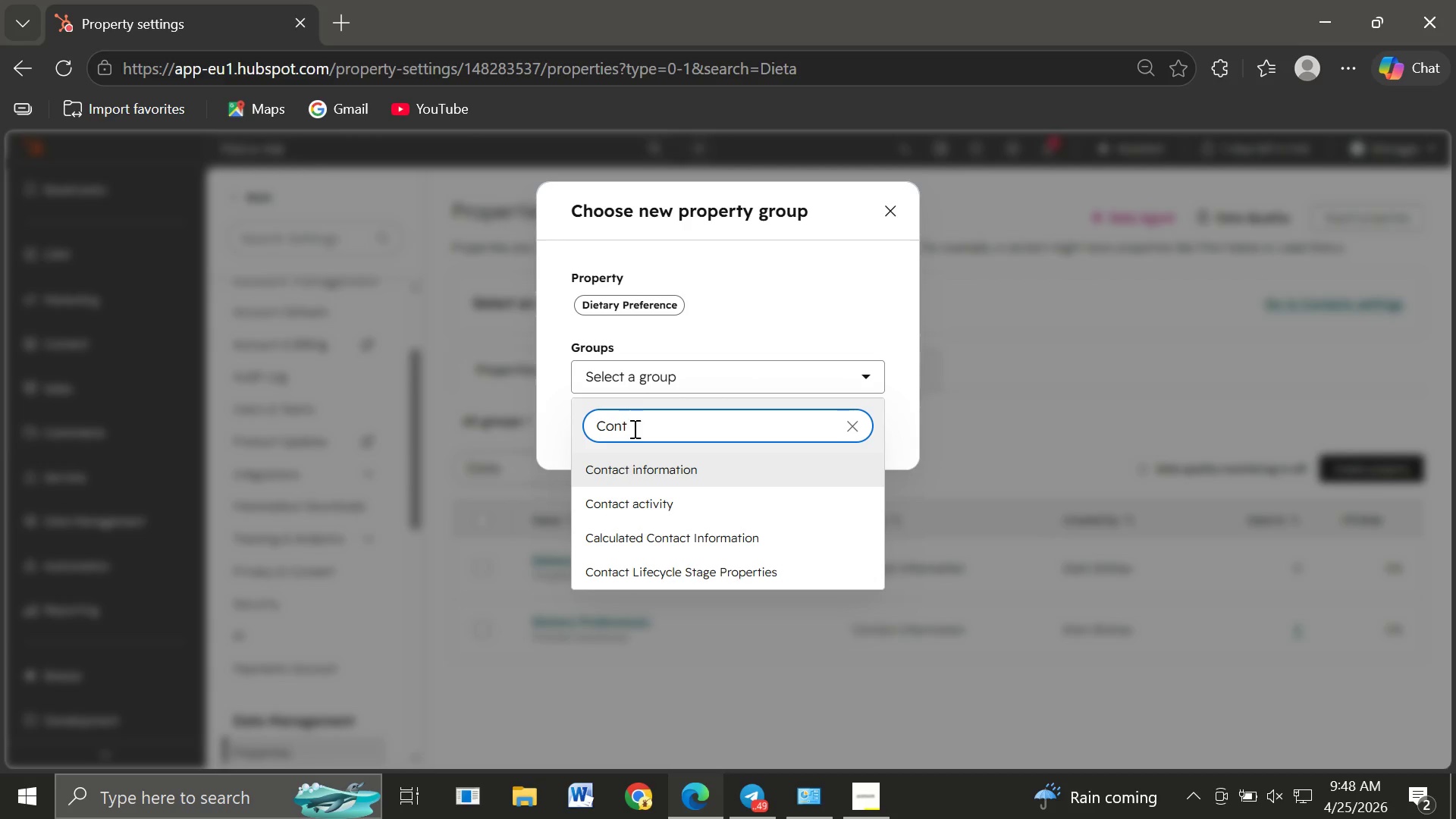 
mouse_move([657, 492])
 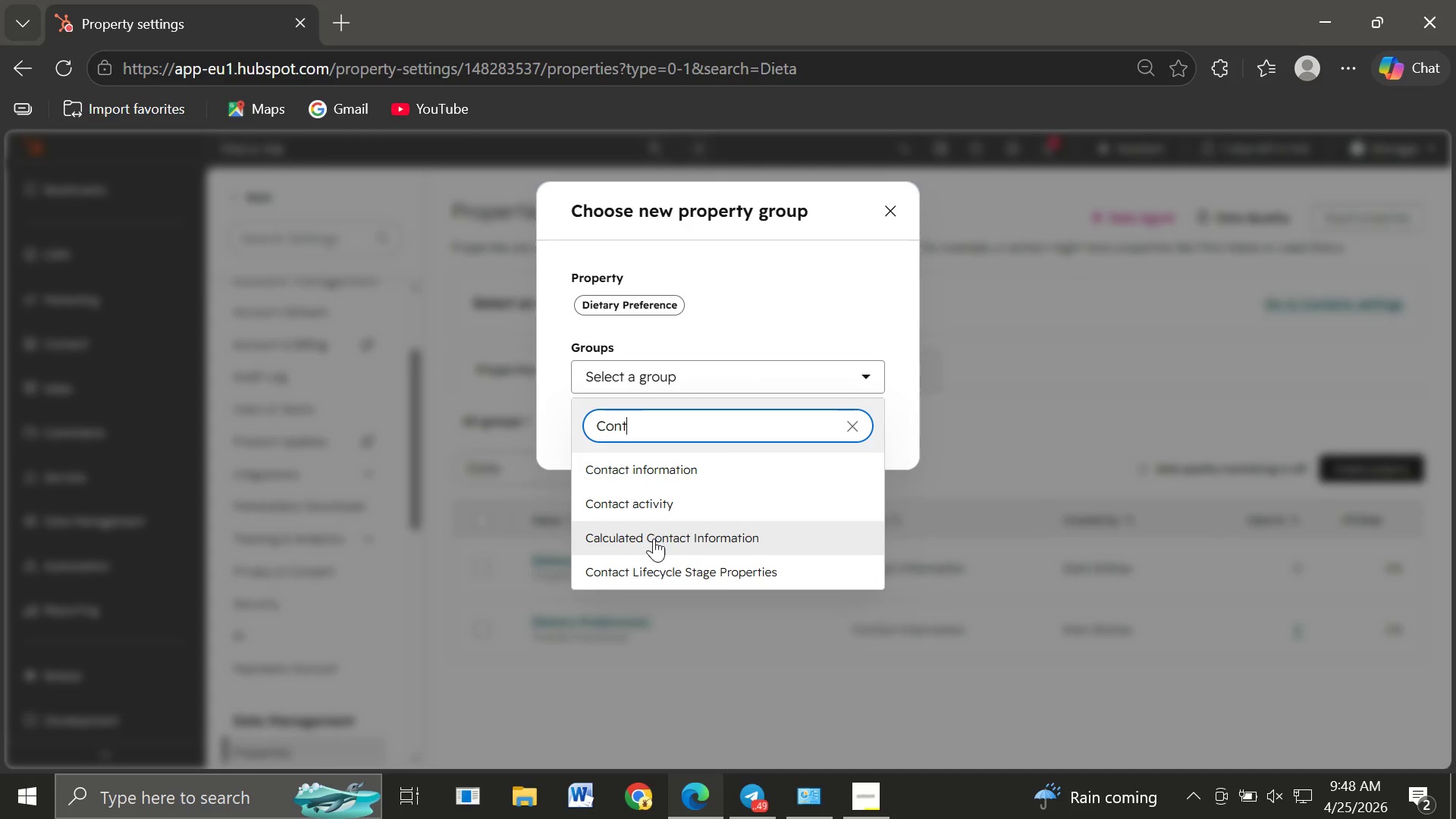 
mouse_move([676, 507])
 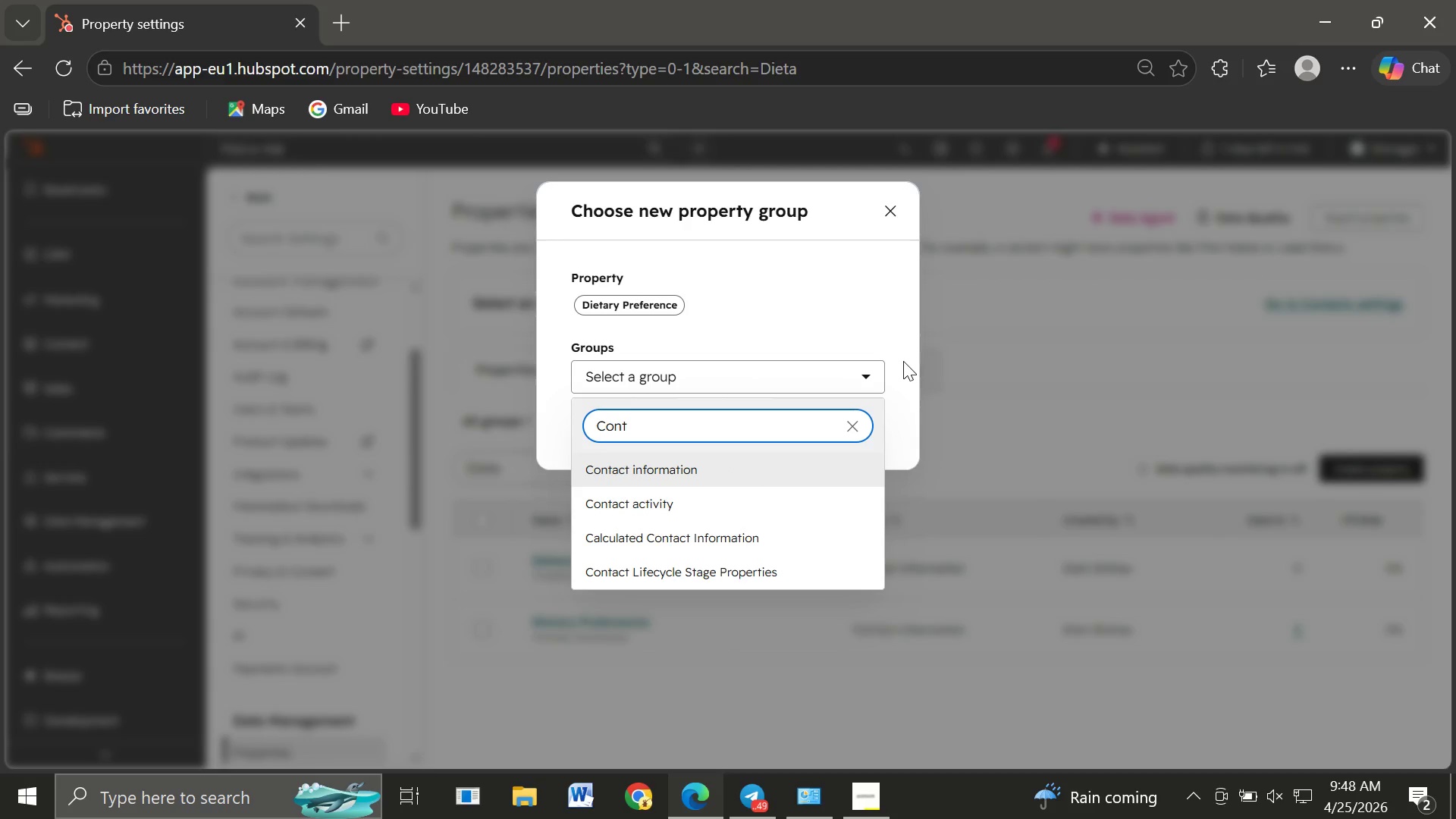 
wait(8.08)
 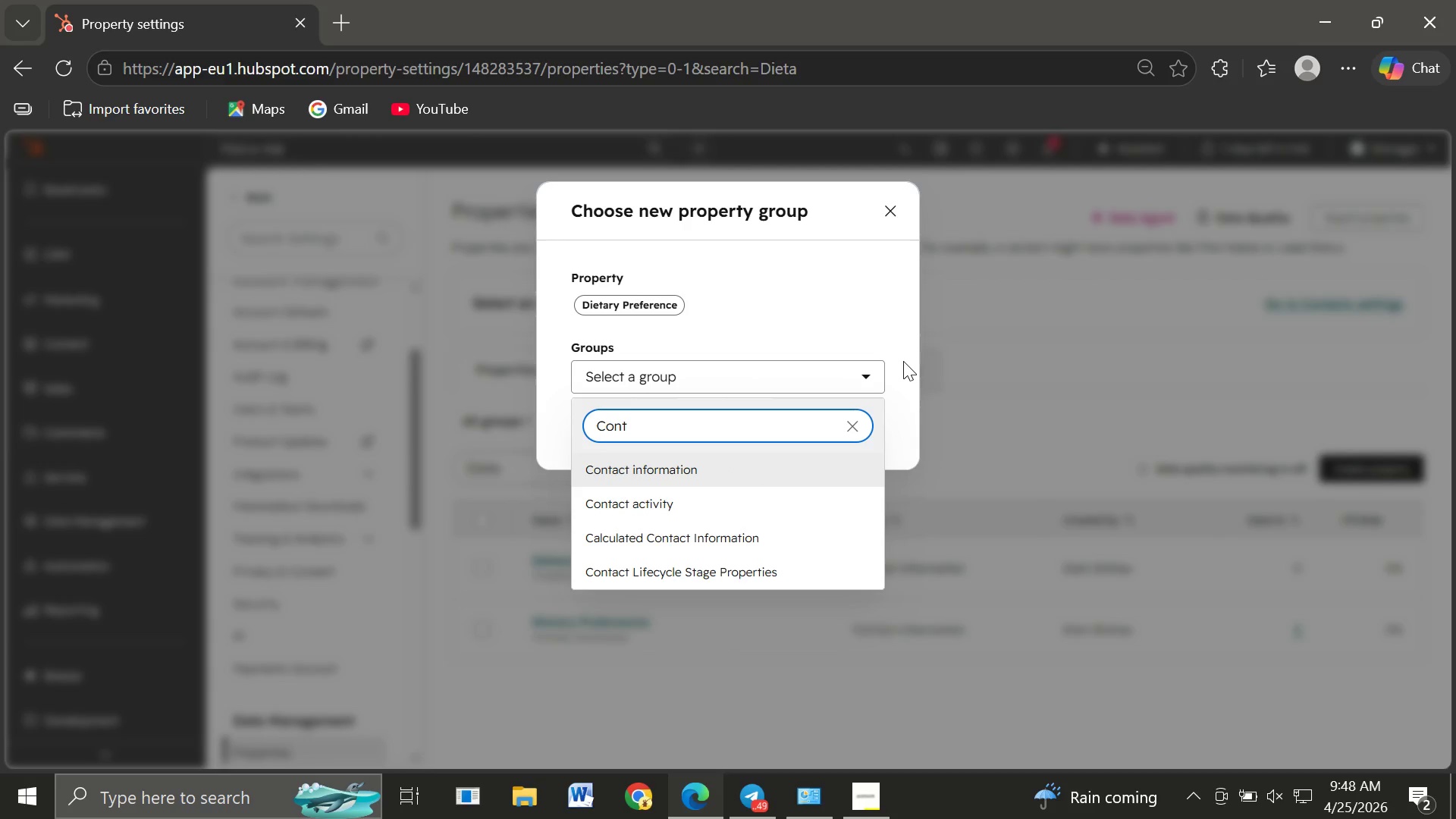 
left_click([679, 463])
 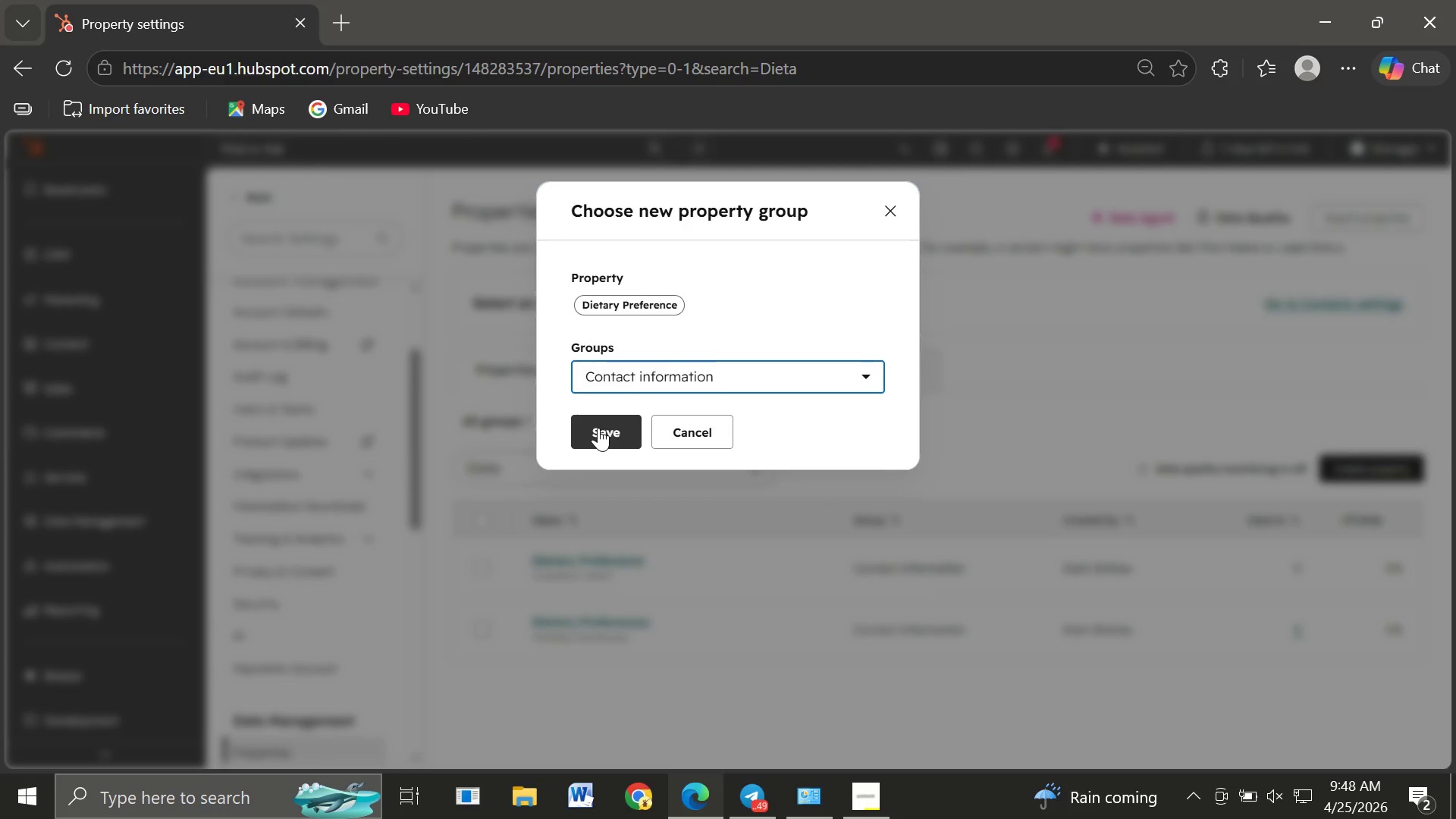 
left_click([598, 428])
 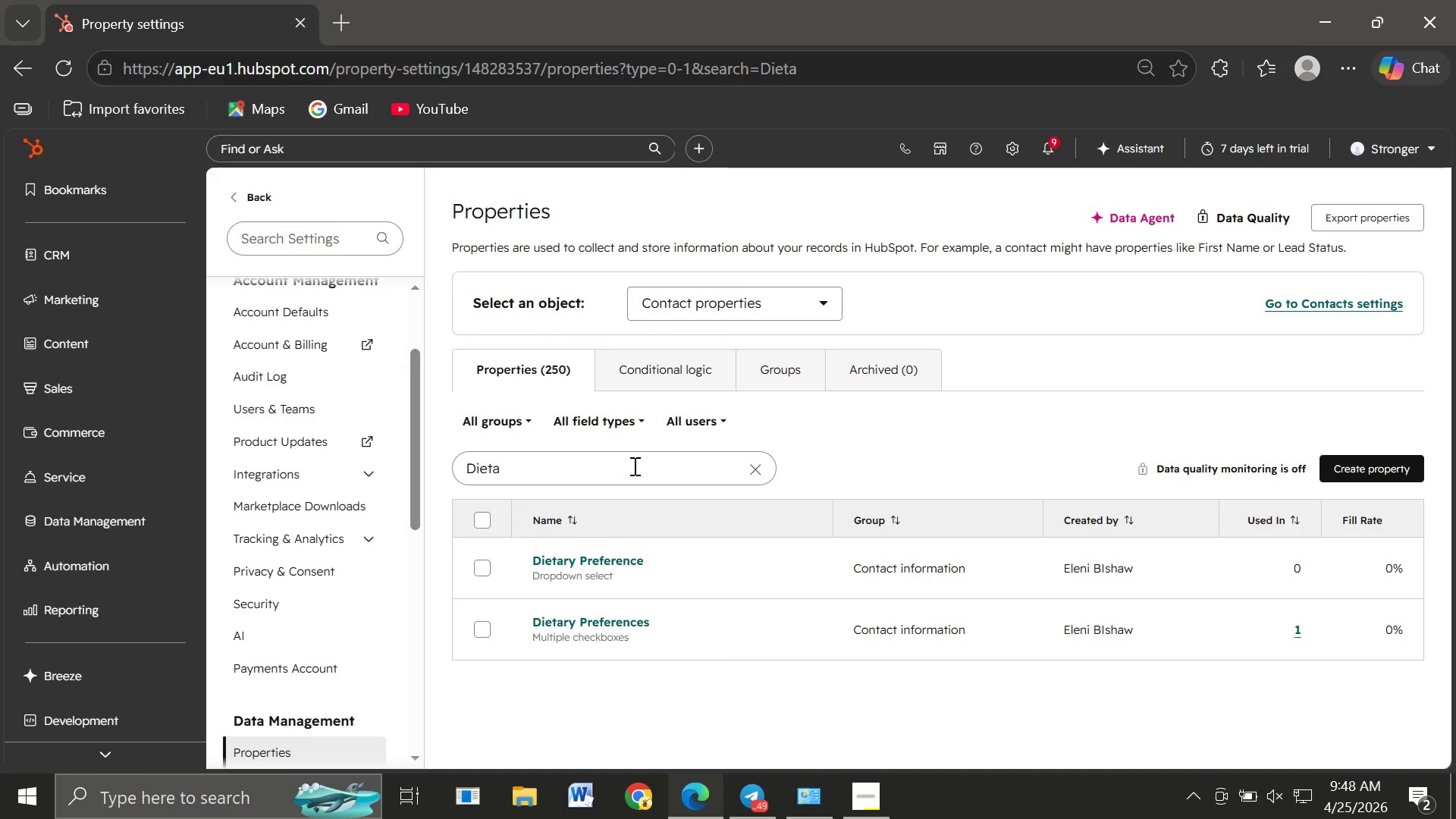 
wait(20.26)
 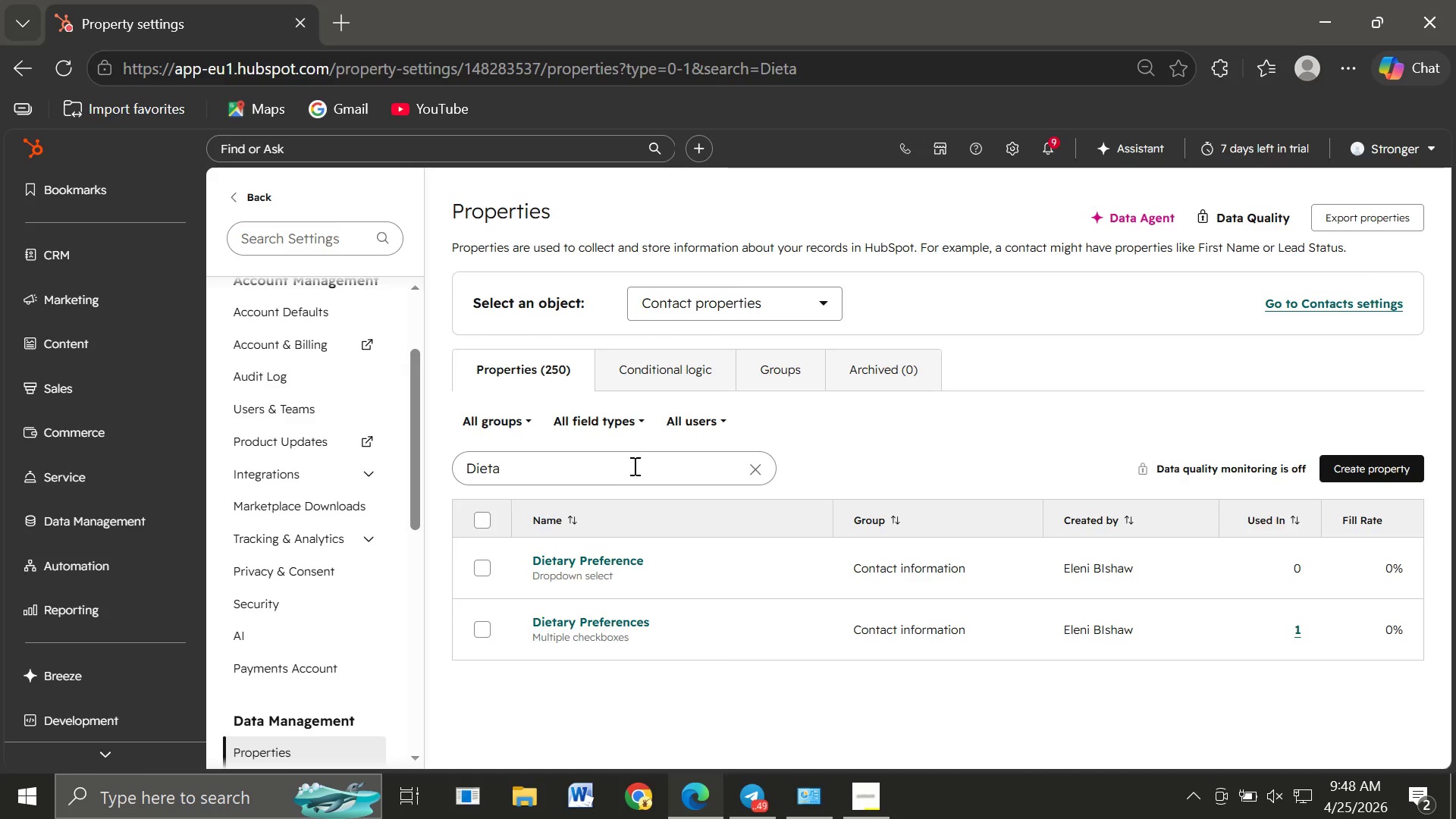 
left_click([77, 253])
 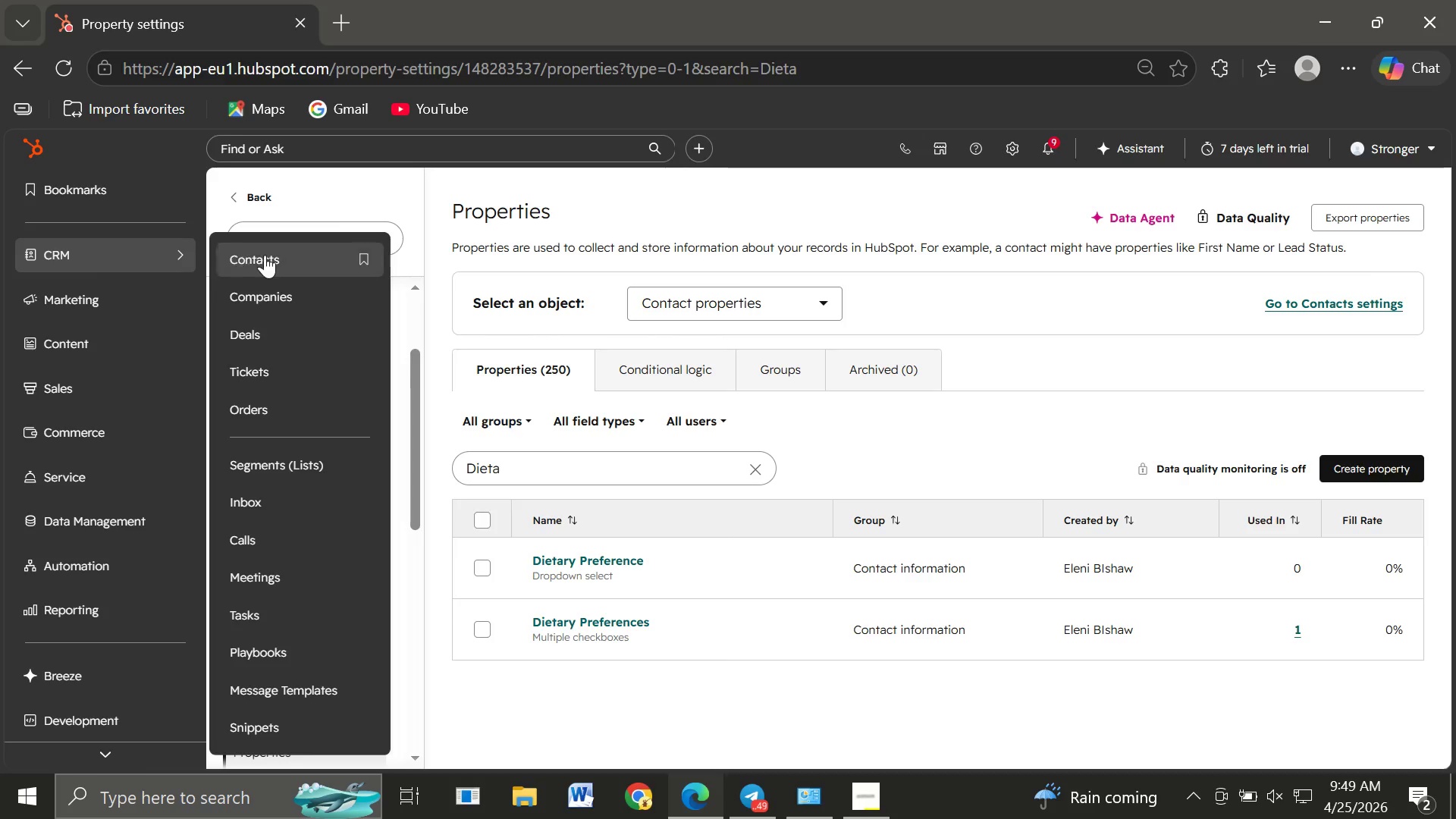 
left_click([265, 255])
 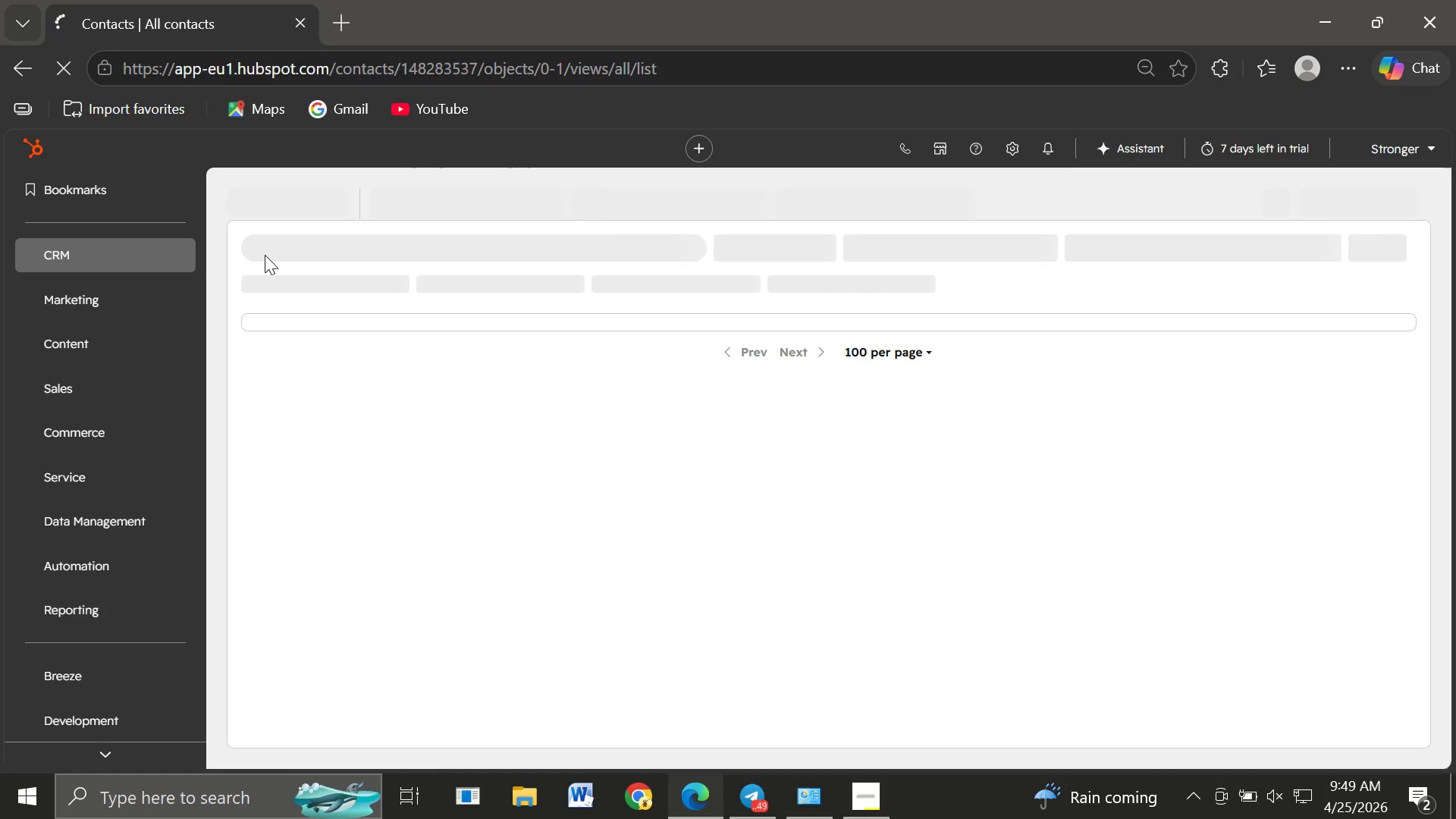 
wait(10.23)
 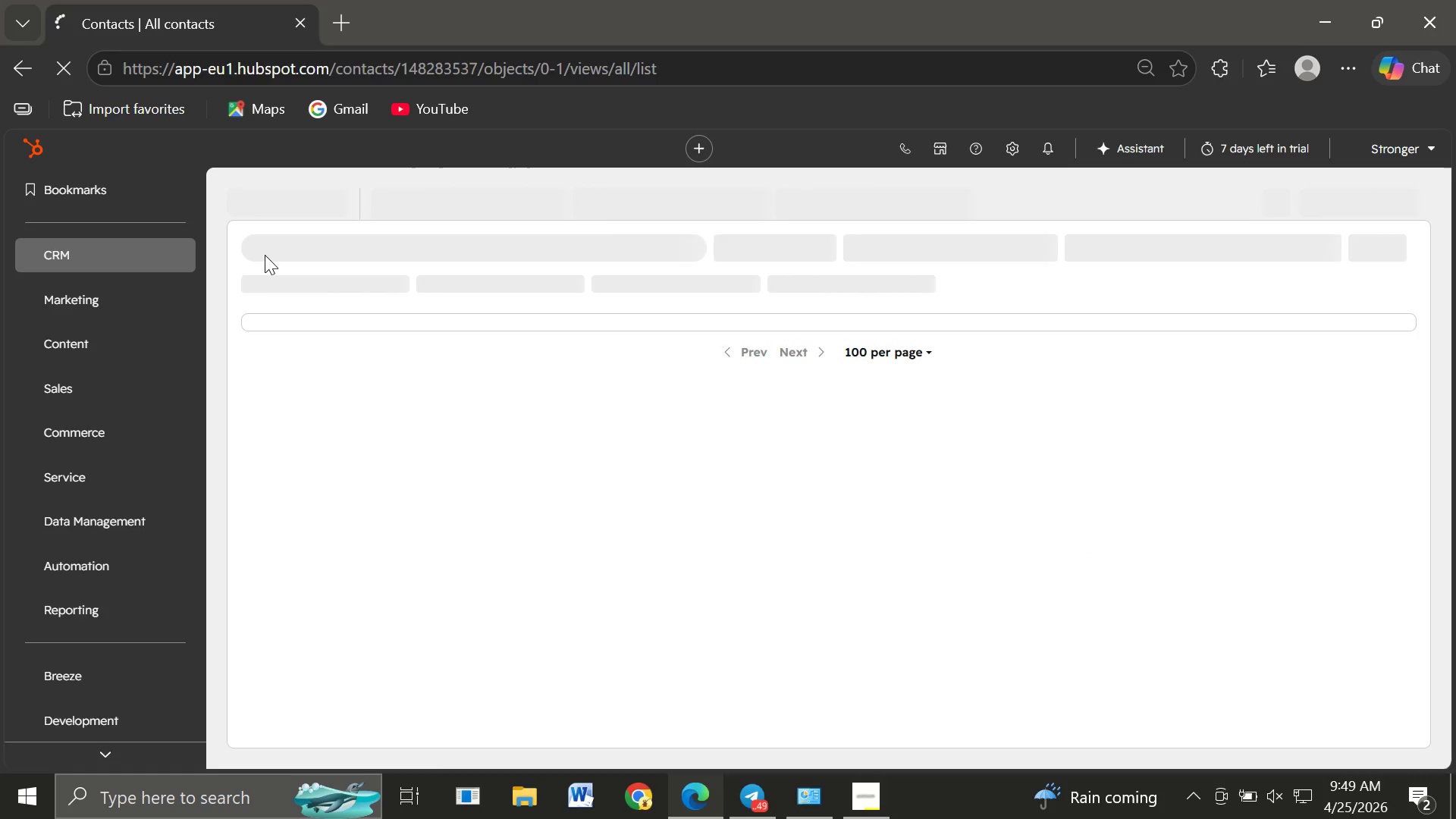 
left_click([1359, 202])
 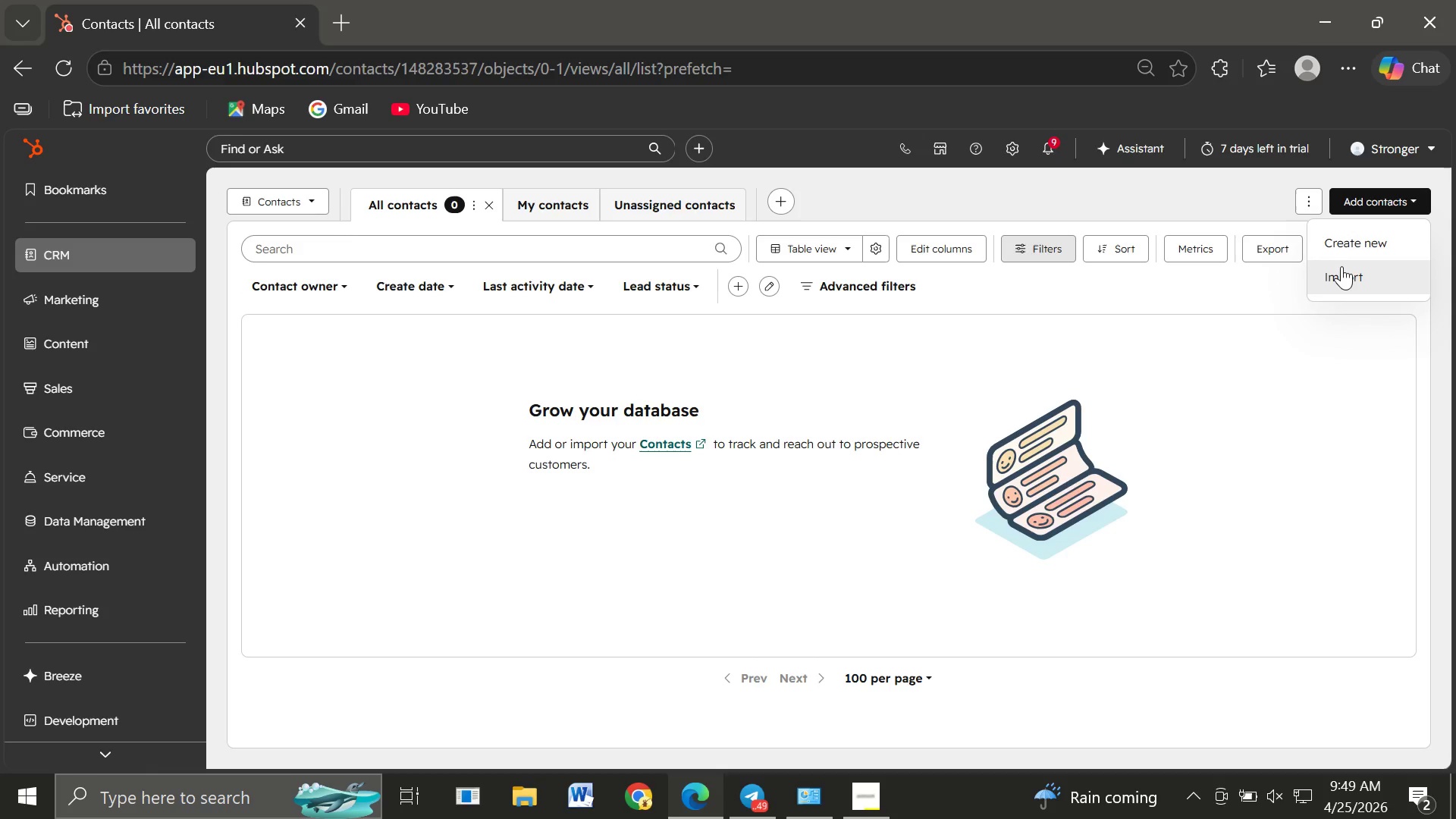 
left_click([1341, 266])
 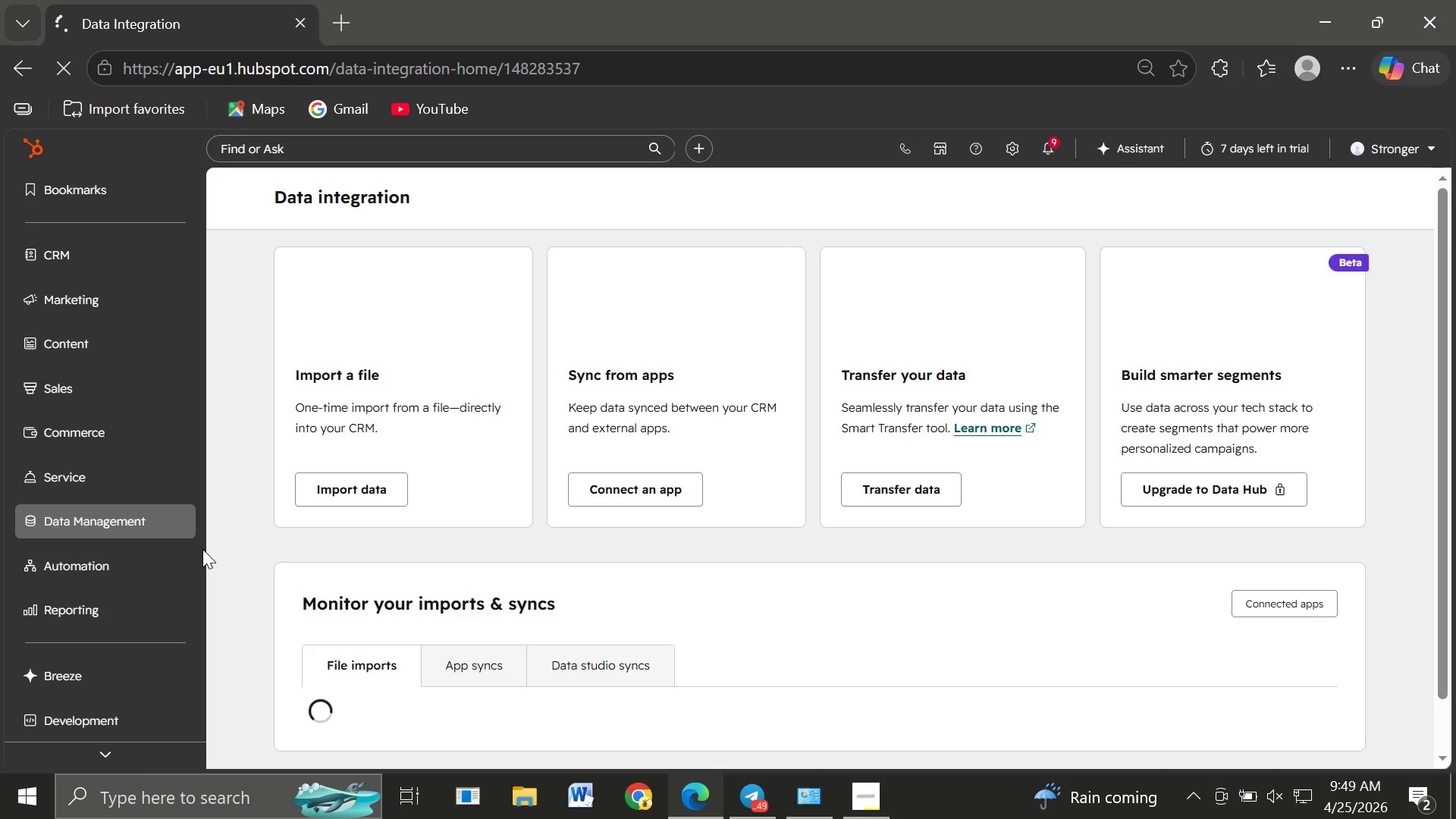 
wait(33.36)
 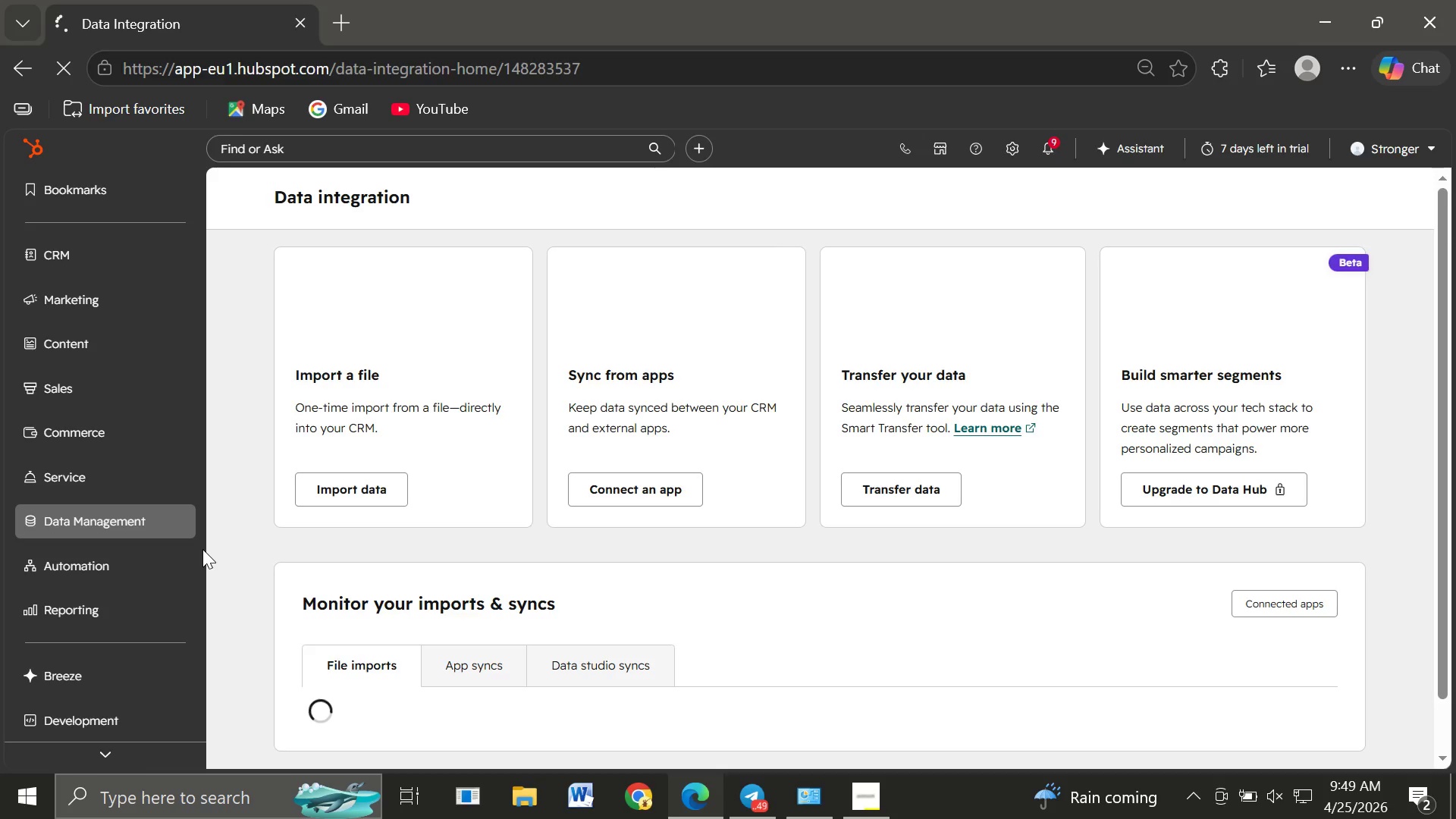 
left_click([369, 492])
 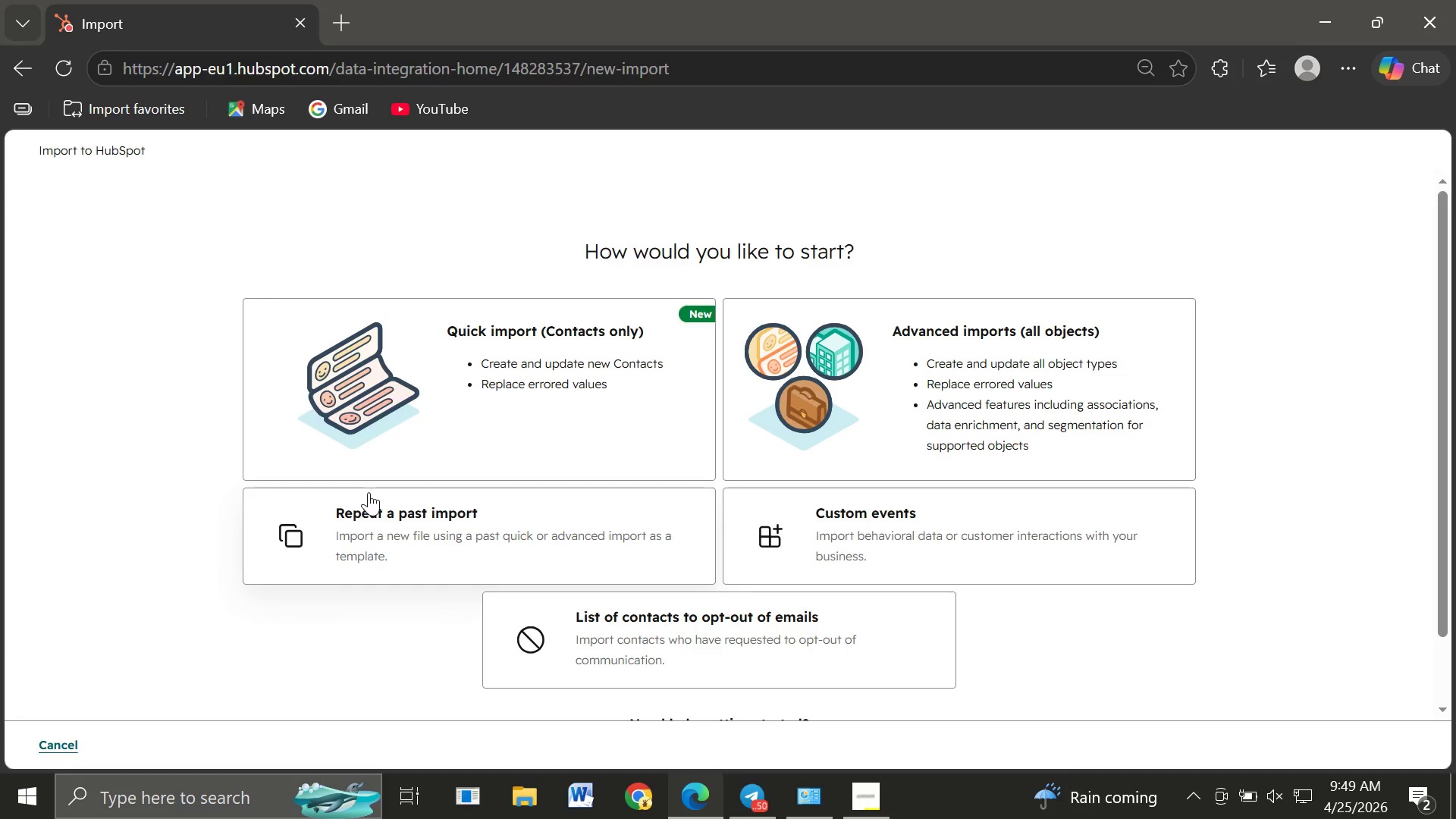 
left_click([538, 406])
 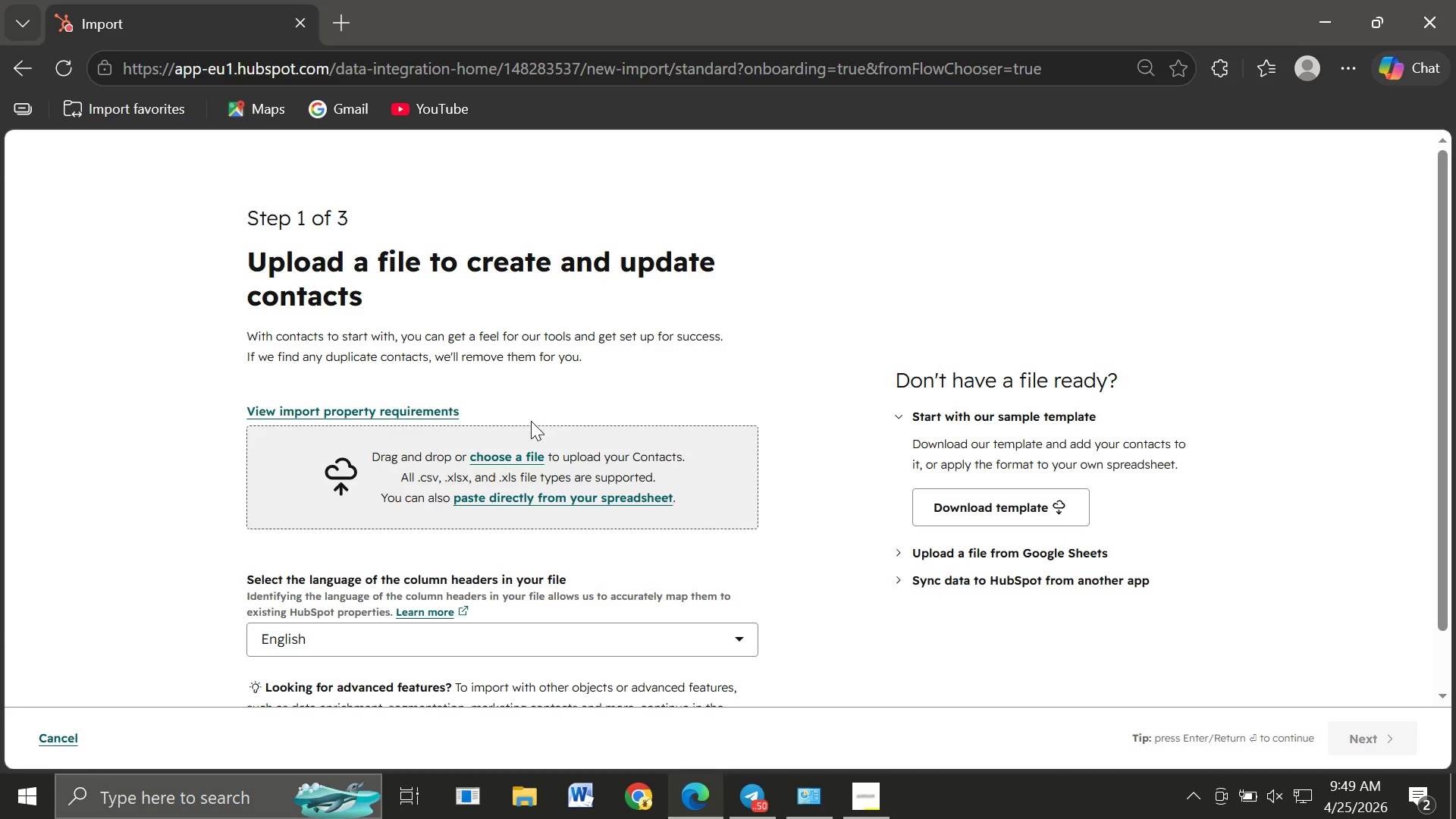 
left_click([510, 457])
 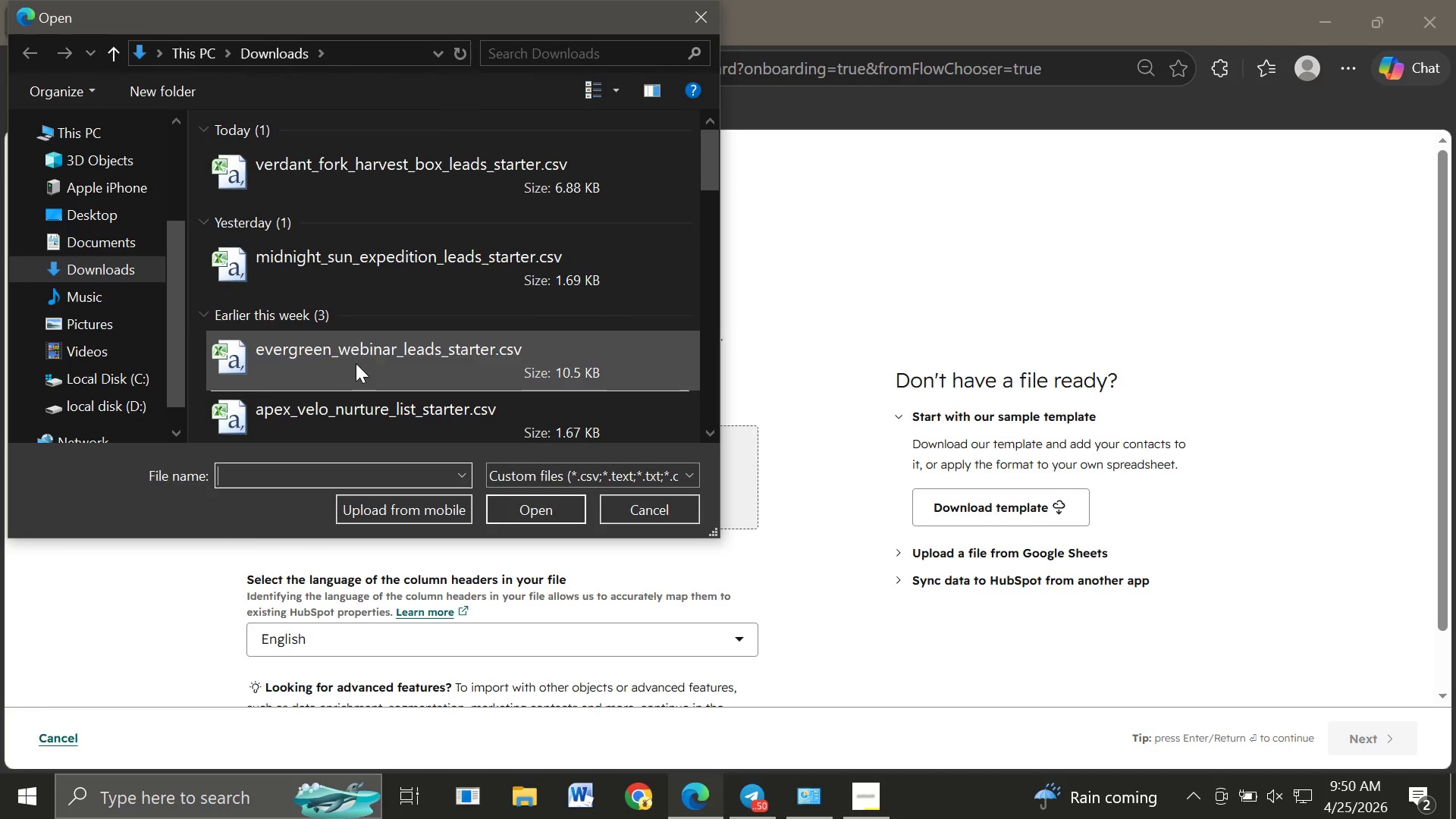 
wait(6.06)
 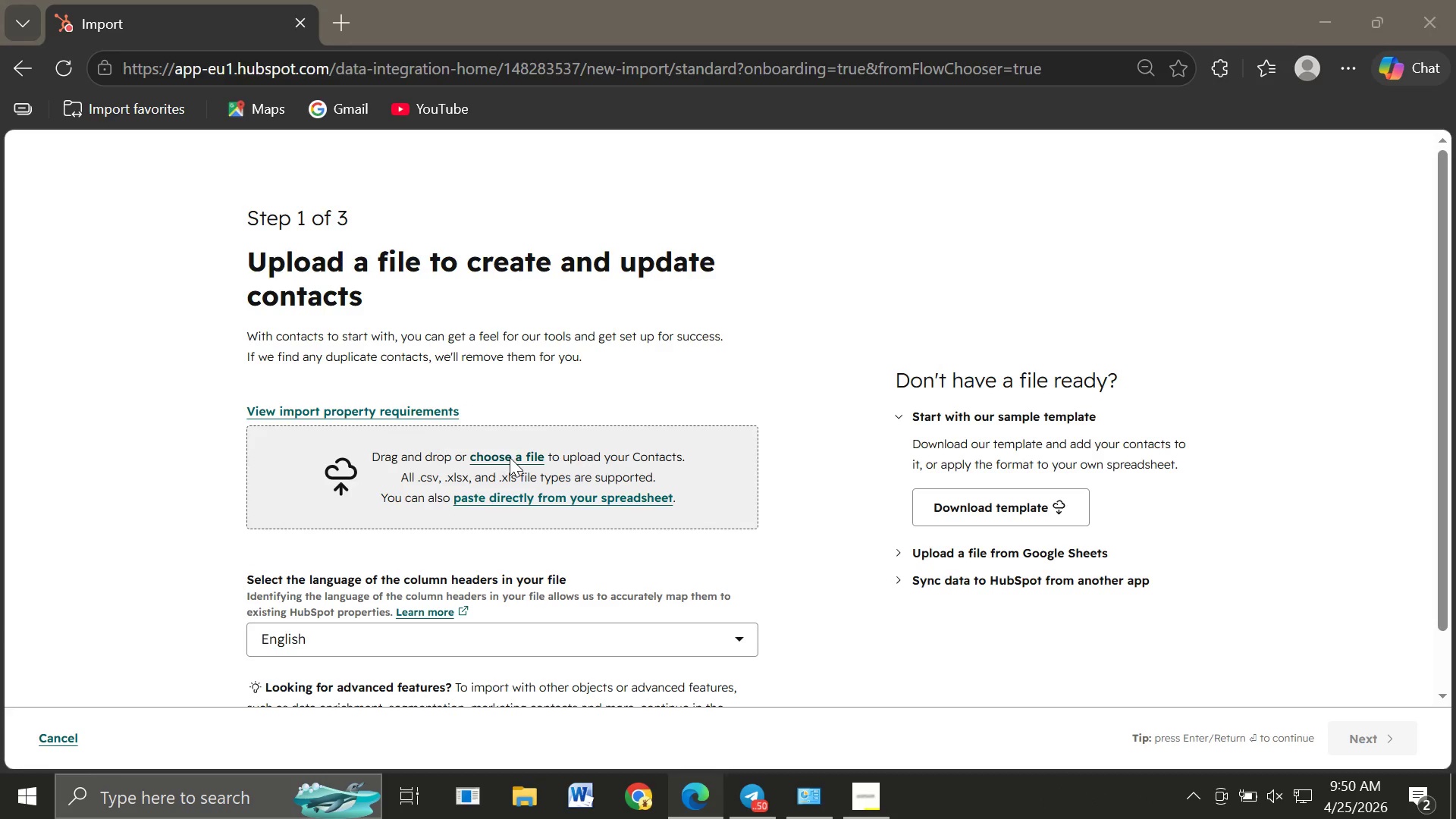 
left_click([334, 158])
 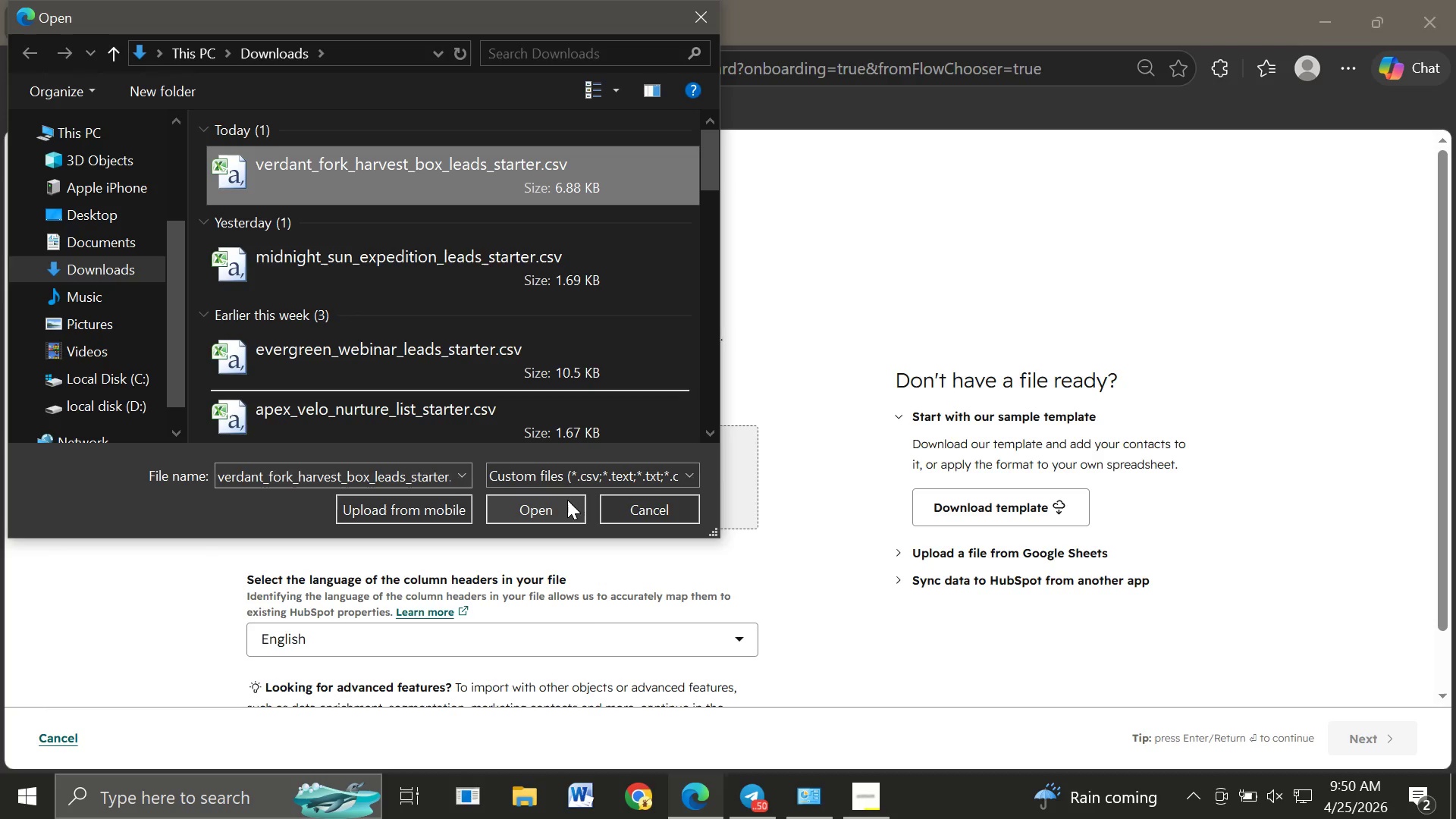 
left_click([544, 513])
 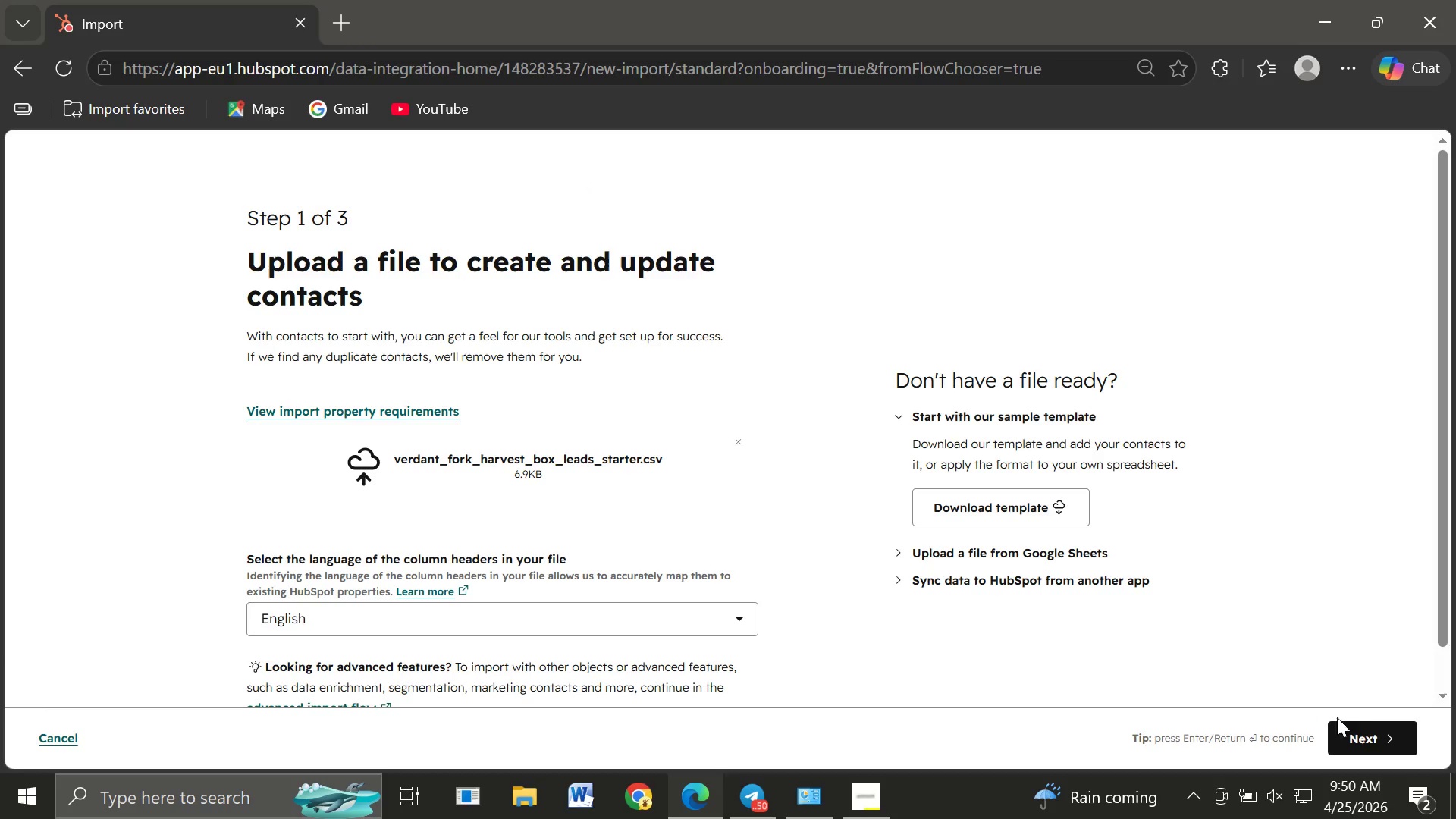 
left_click([1379, 736])
 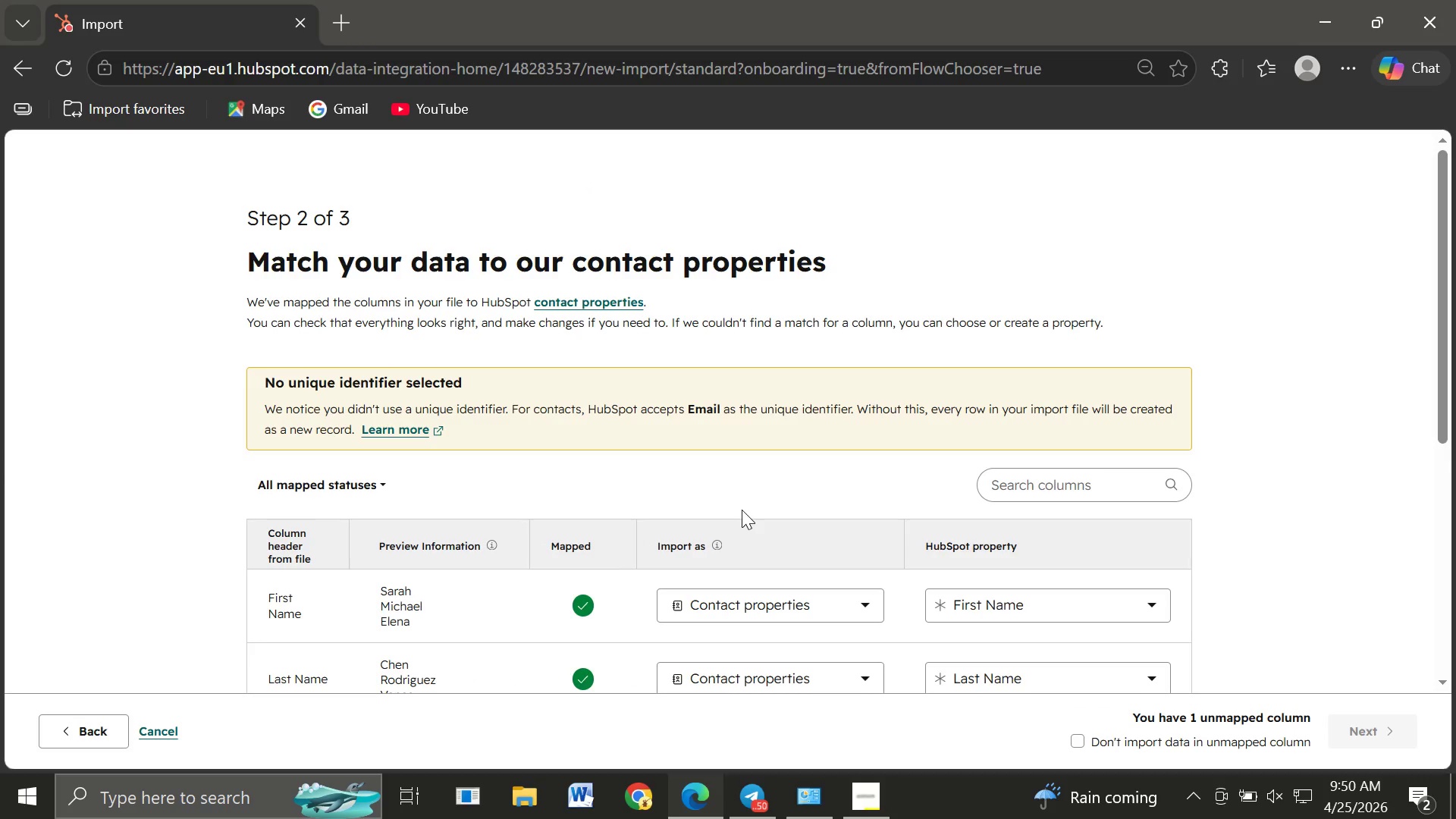 
wait(8.2)
 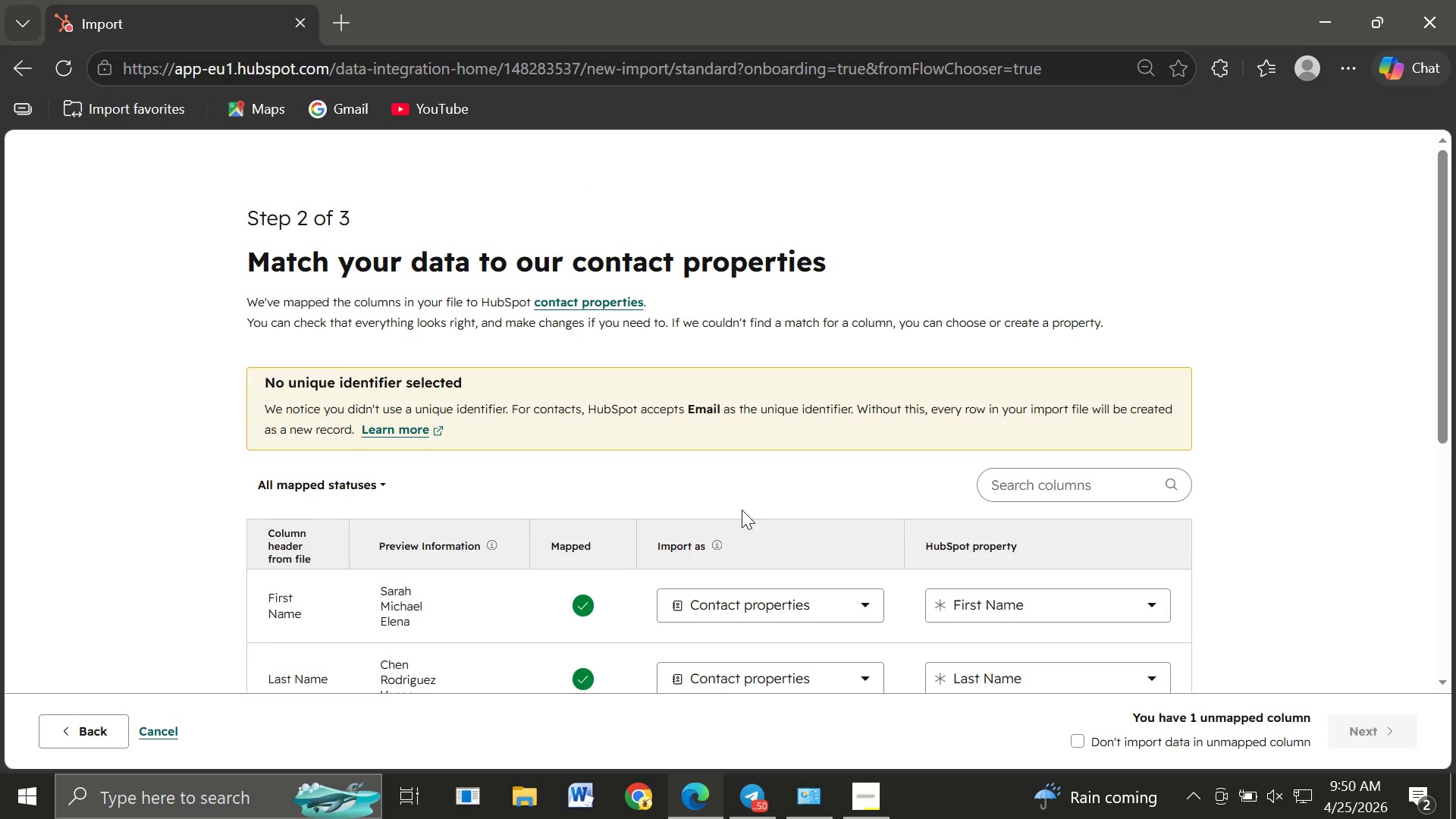 
left_click([1006, 606])
 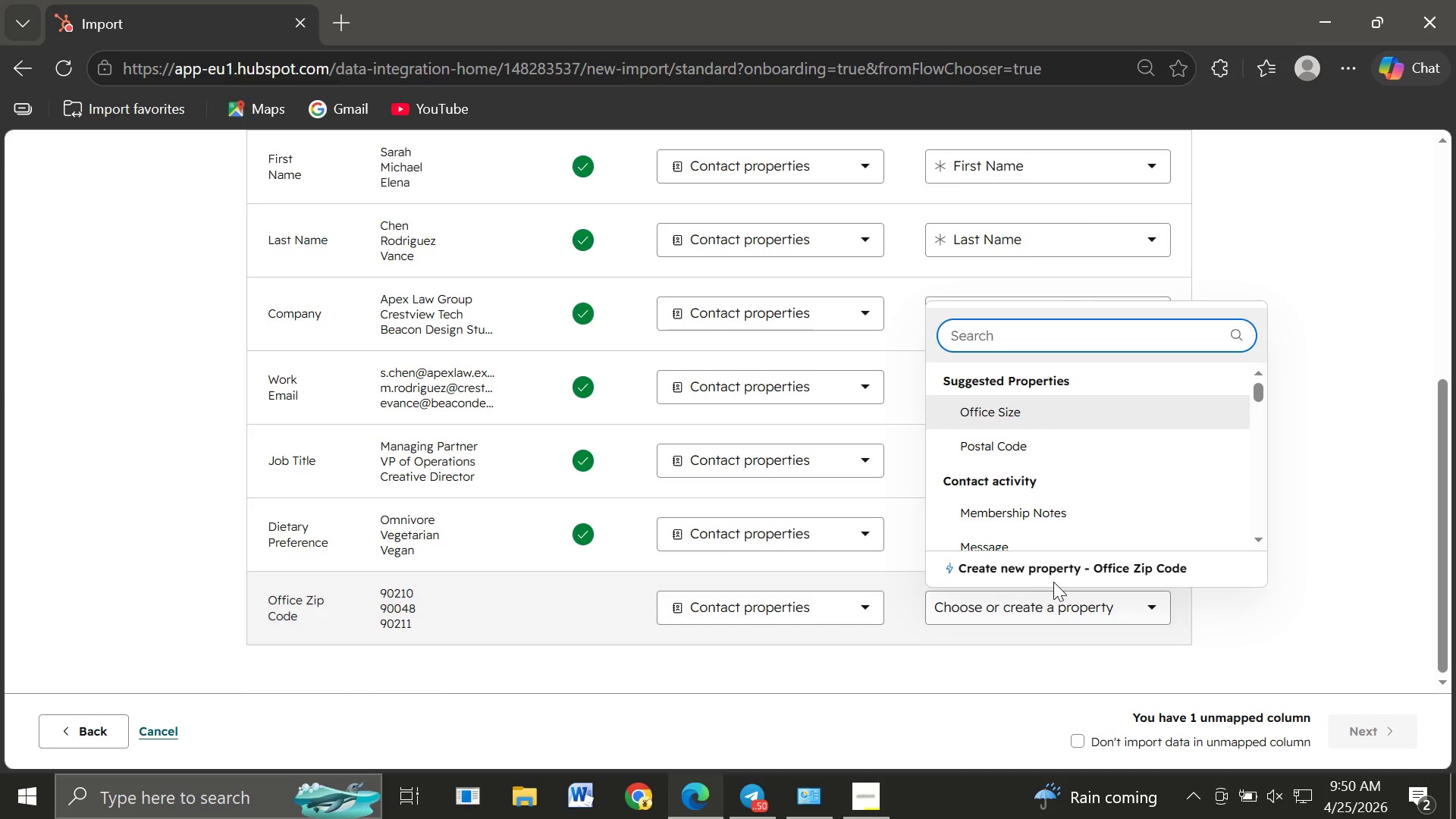 
left_click([1034, 569])
 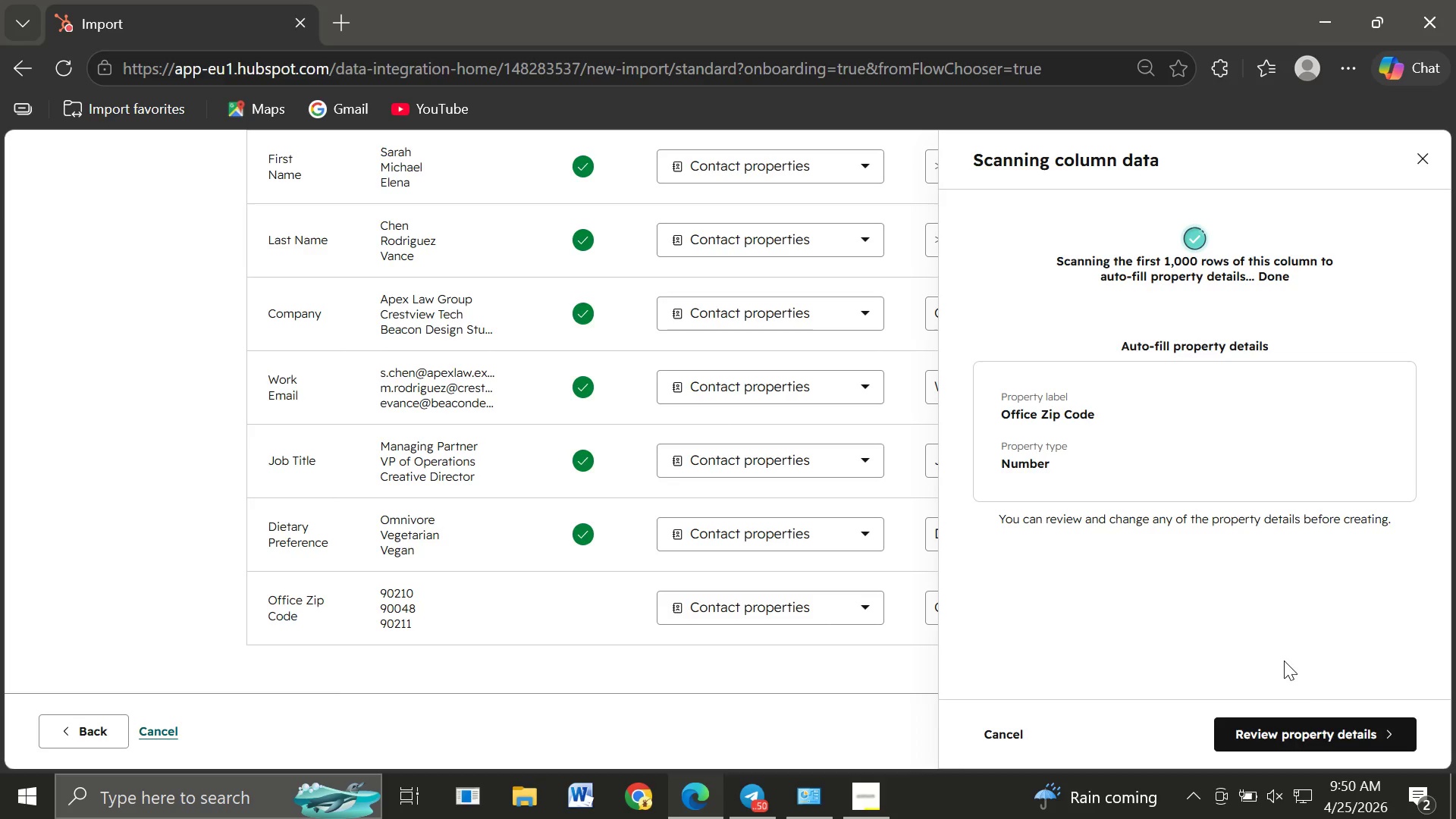 
wait(5.08)
 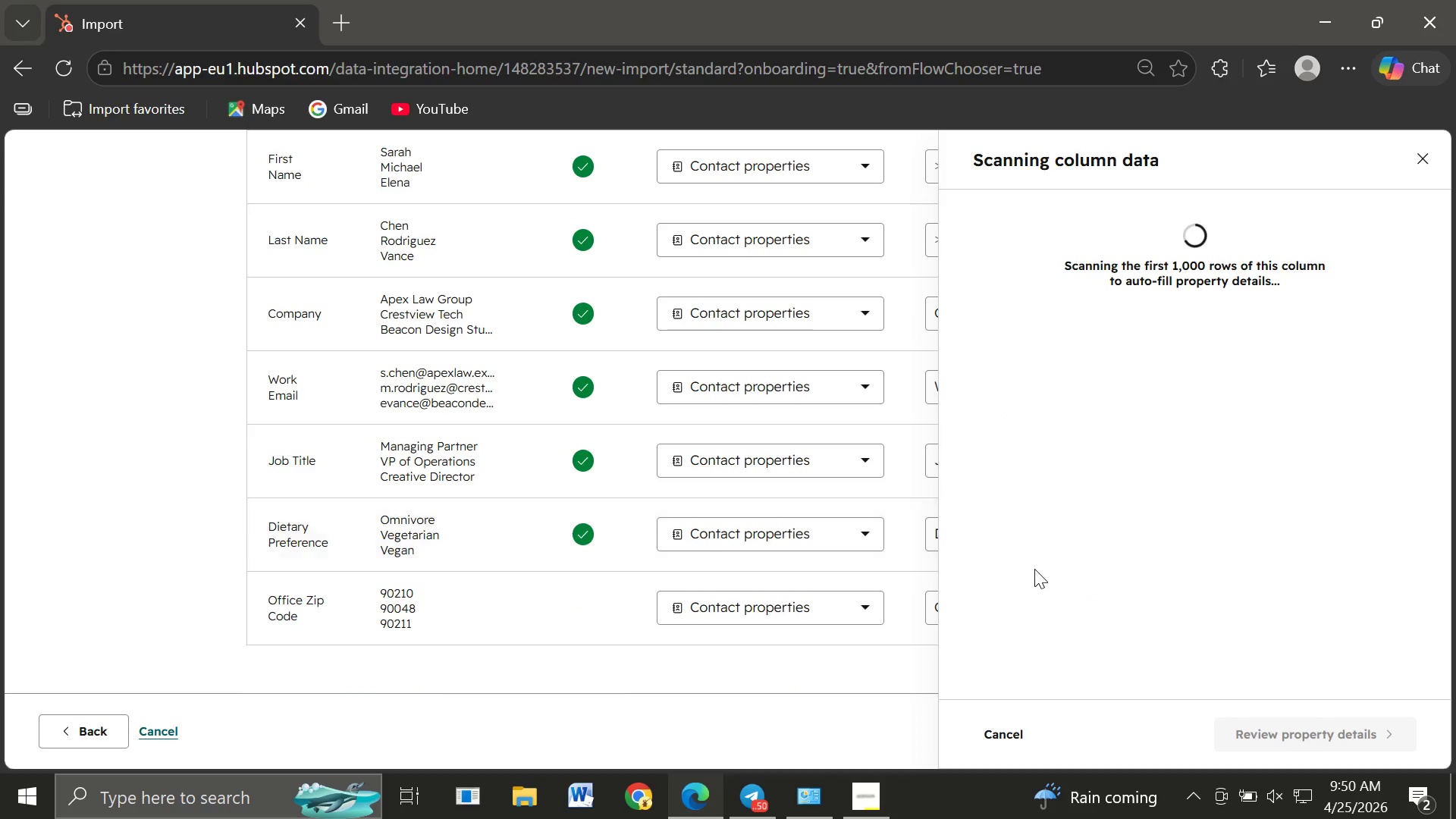 
left_click([1271, 730])
 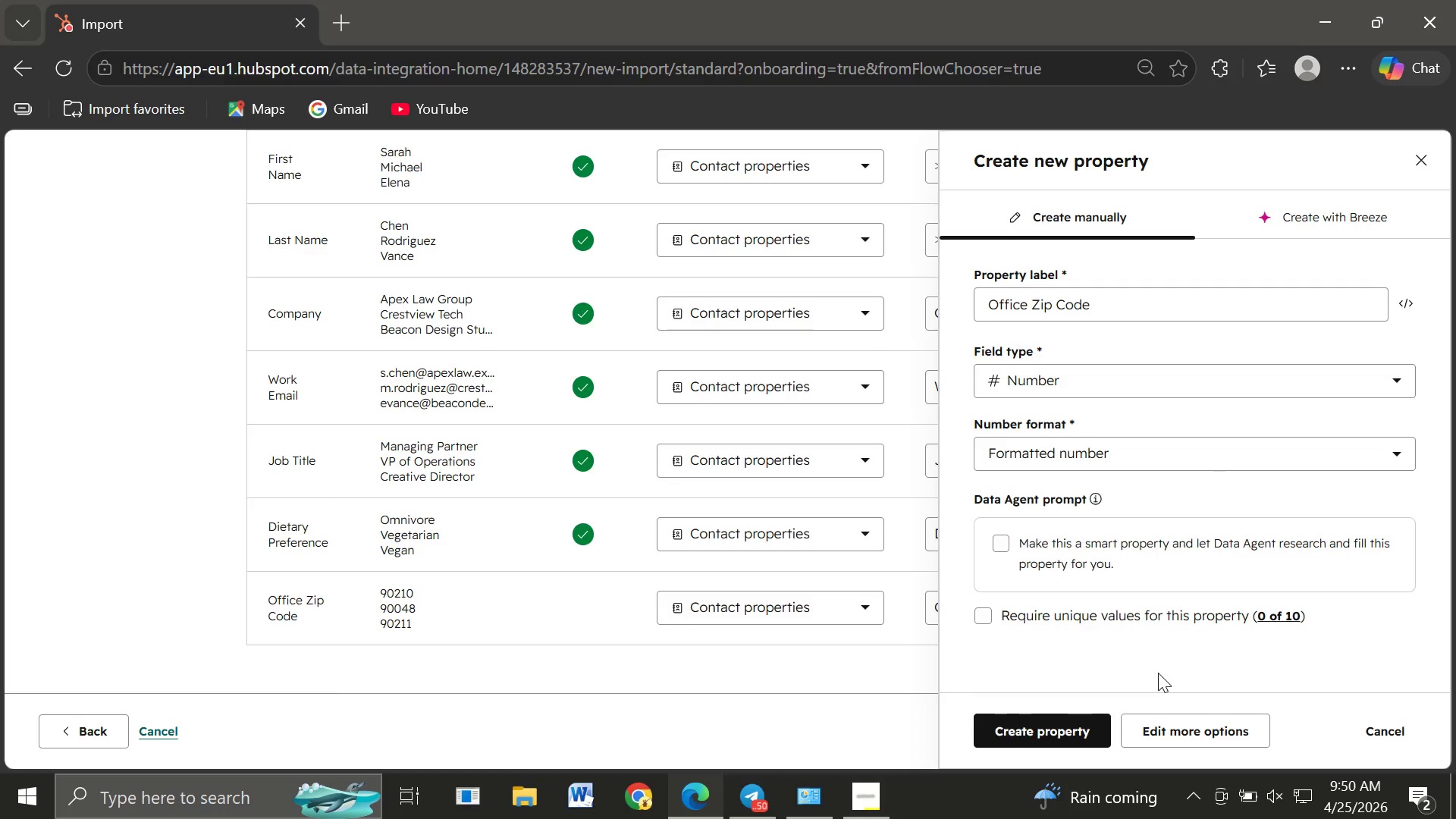 
wait(7.52)
 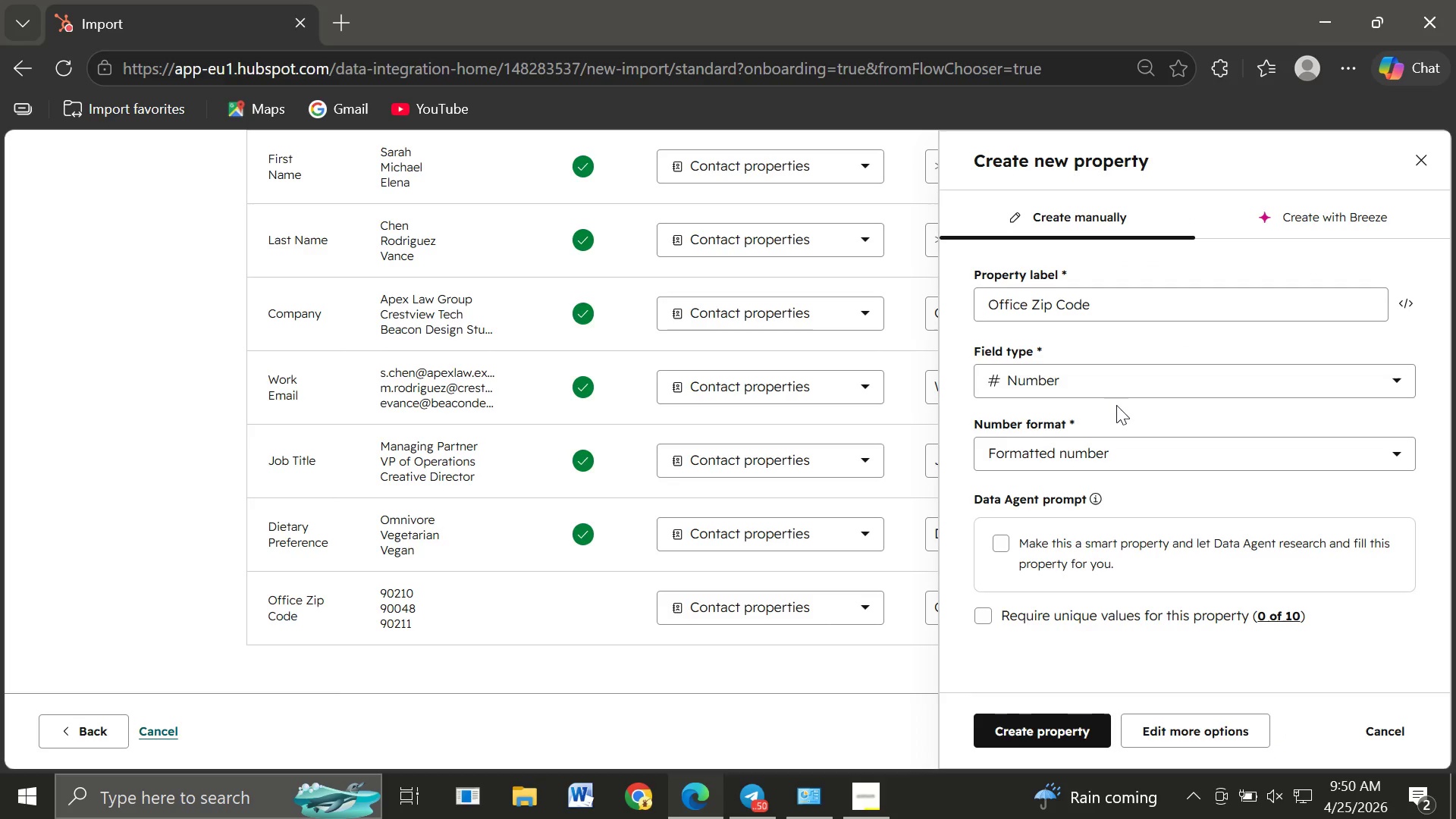 
left_click([1048, 725])
 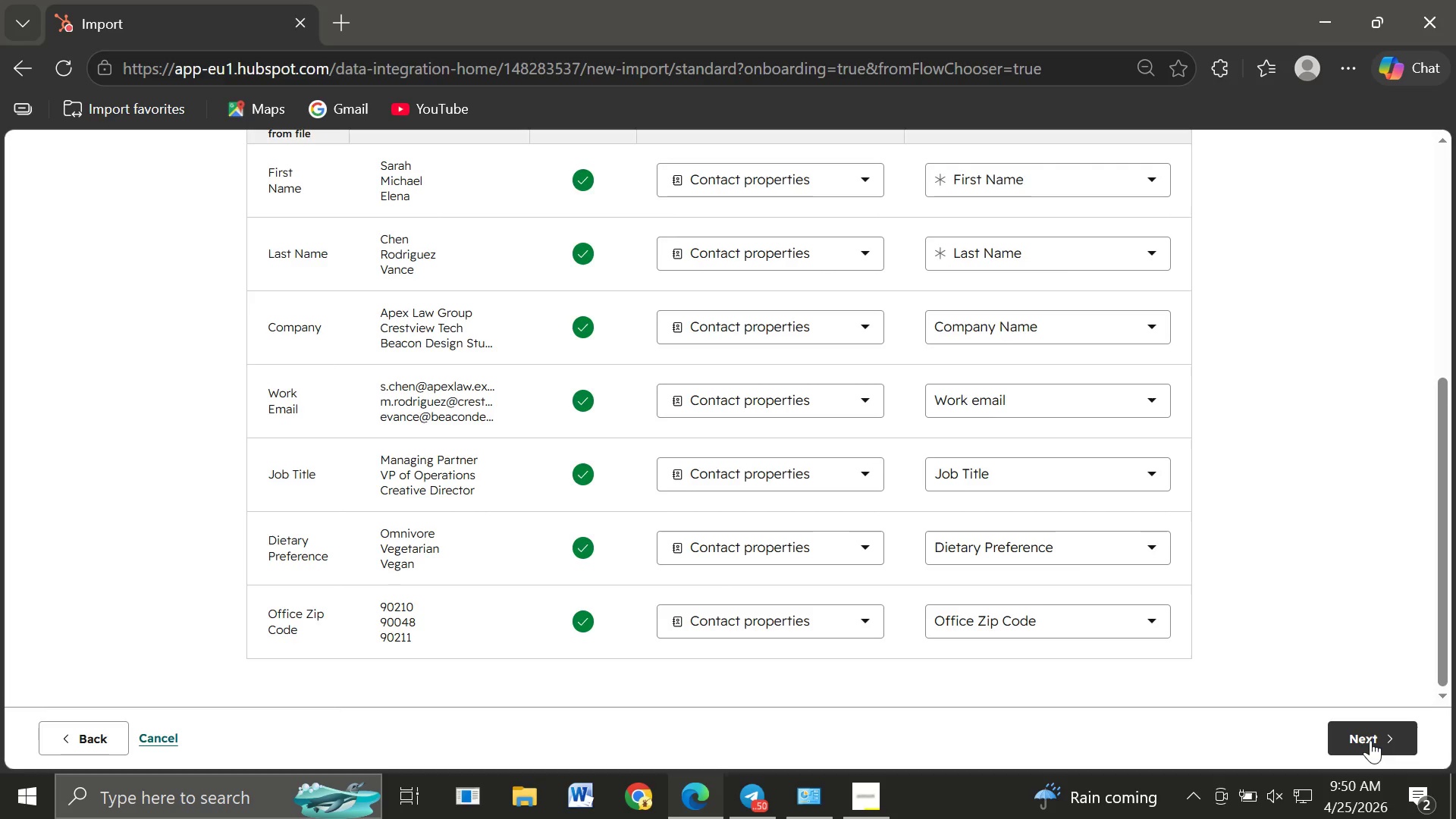 
wait(17.61)
 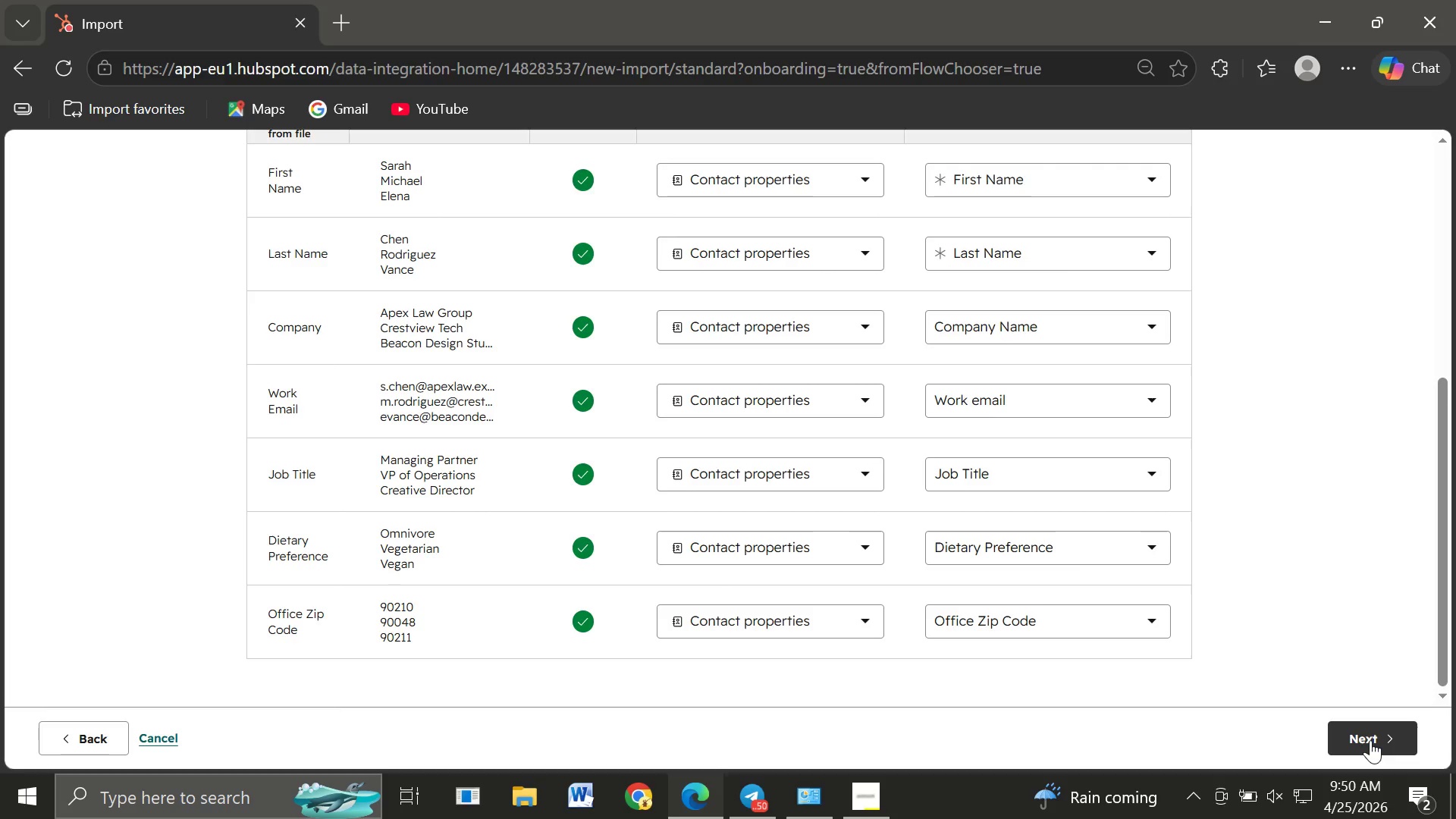 
left_click([1370, 740])
 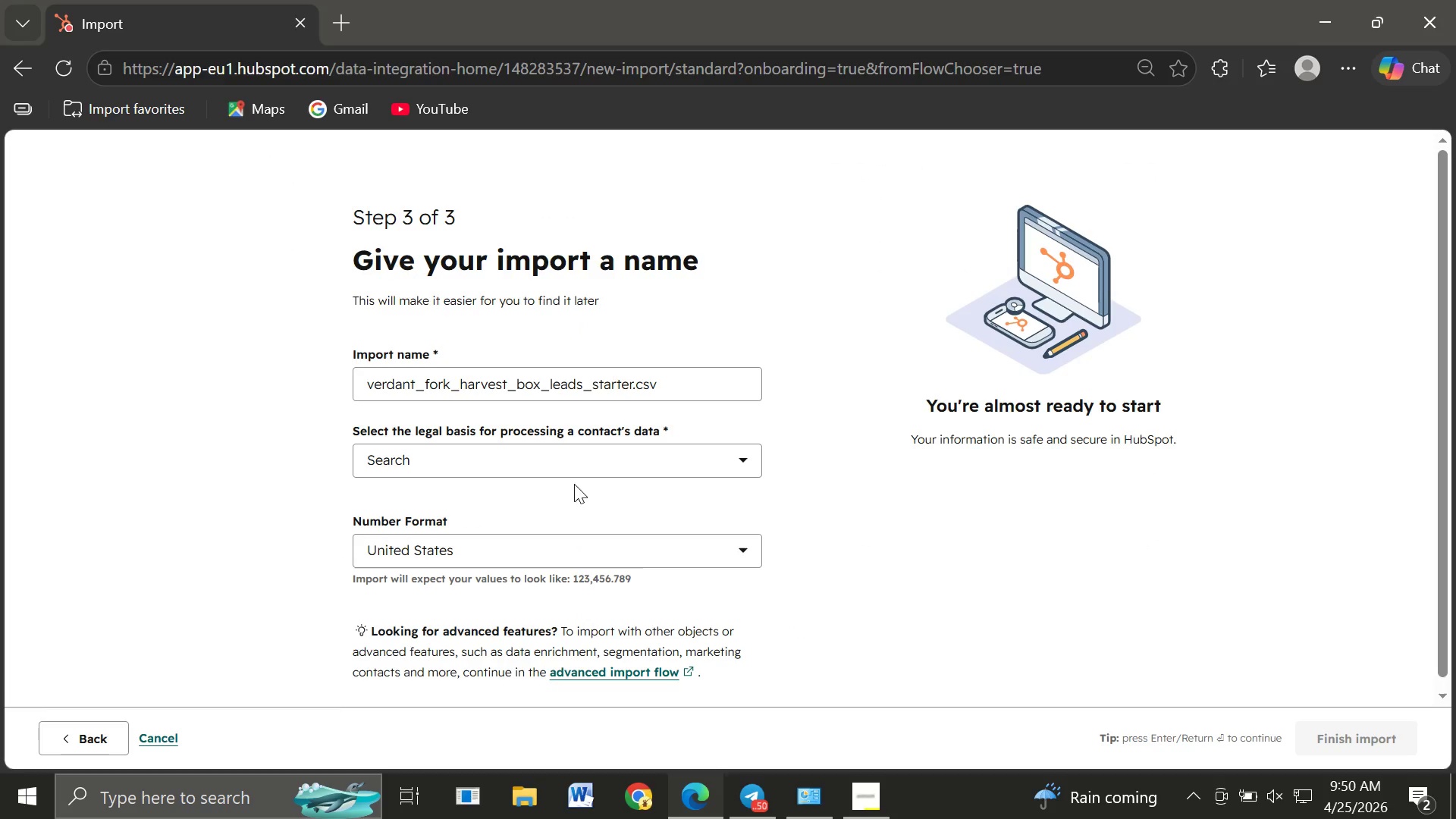 
left_click([566, 463])
 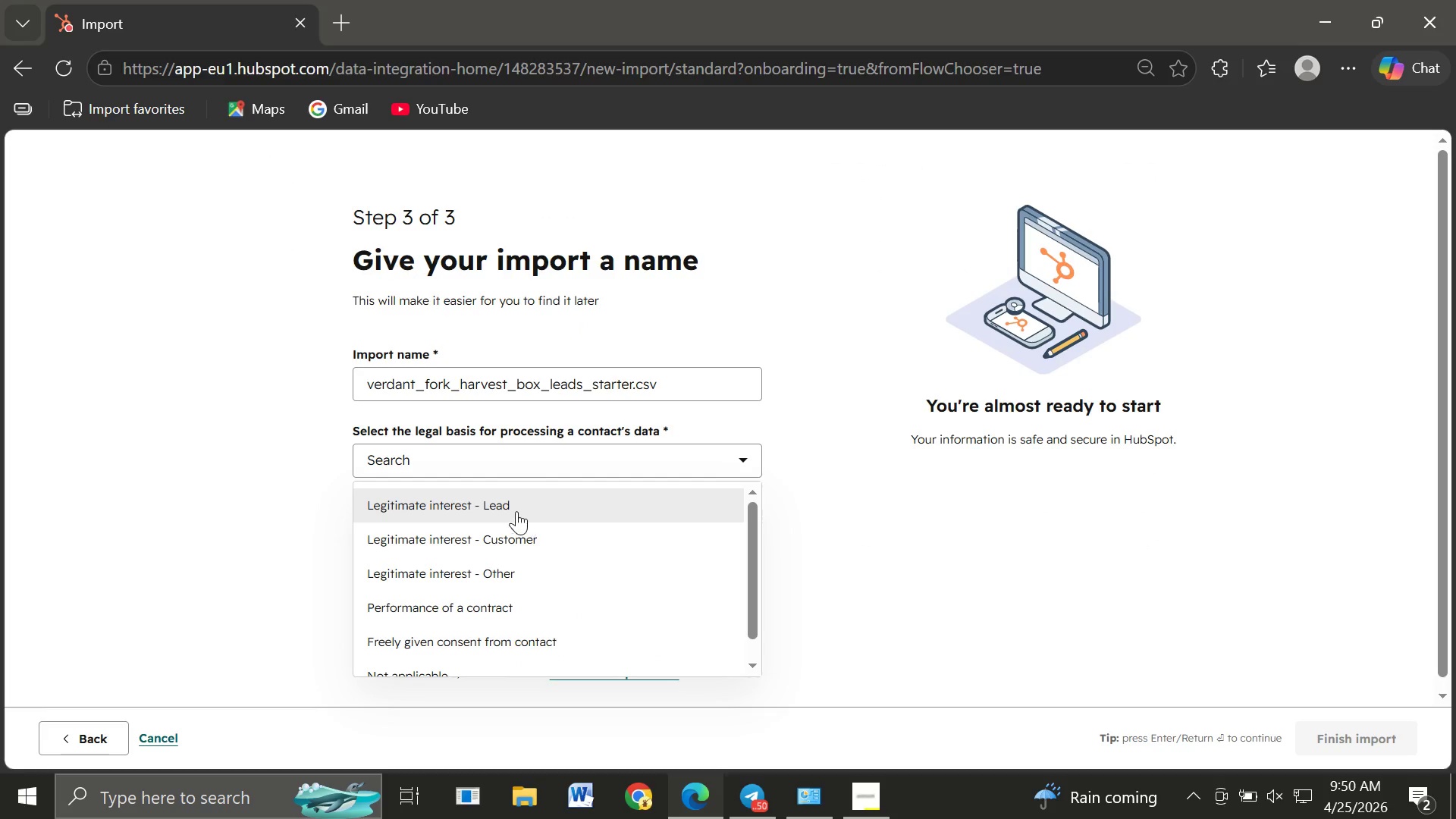 
left_click([515, 510])
 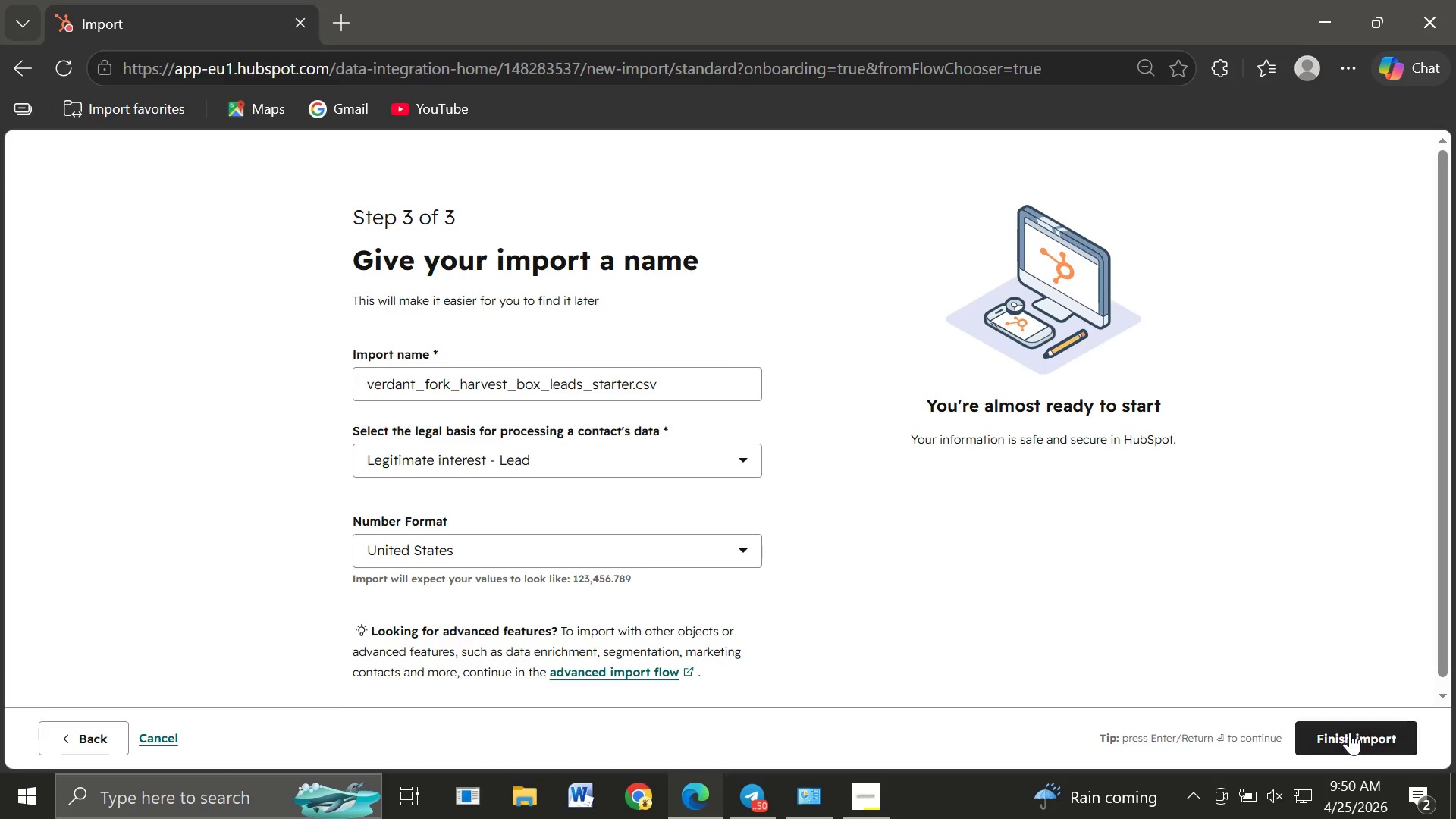 
left_click([1351, 732])
 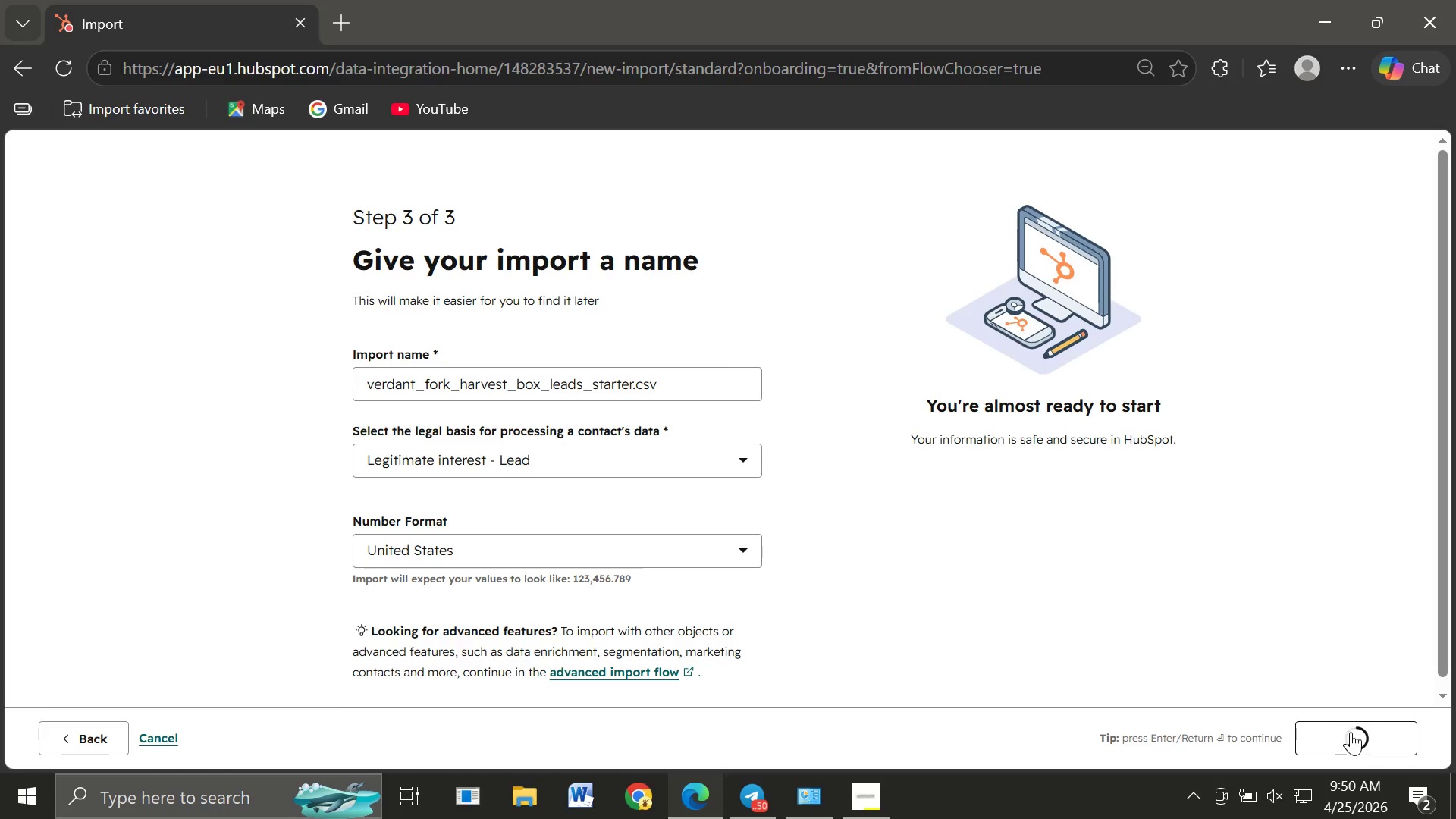 
mouse_move([868, 441])
 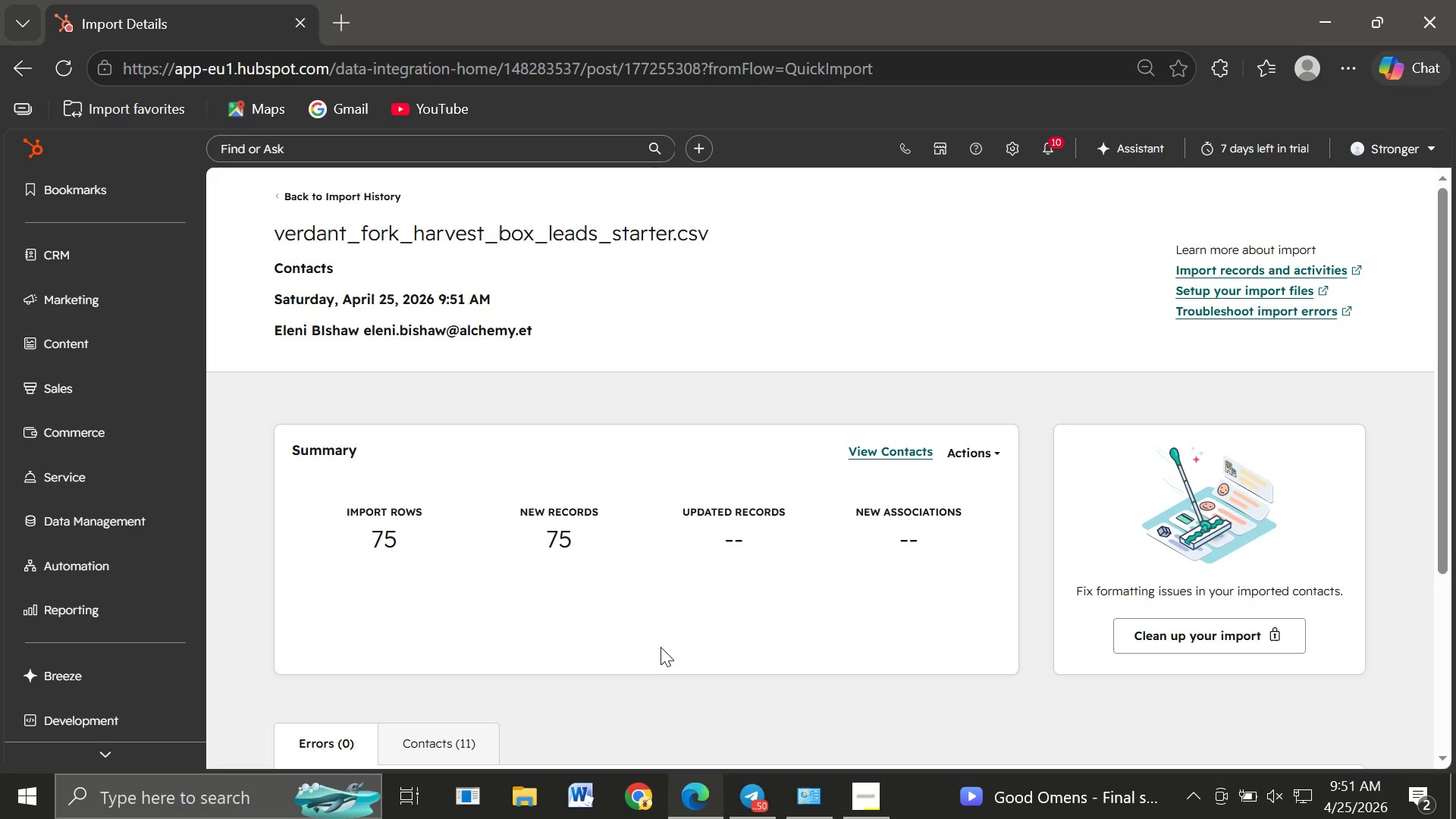 
wait(10.43)
 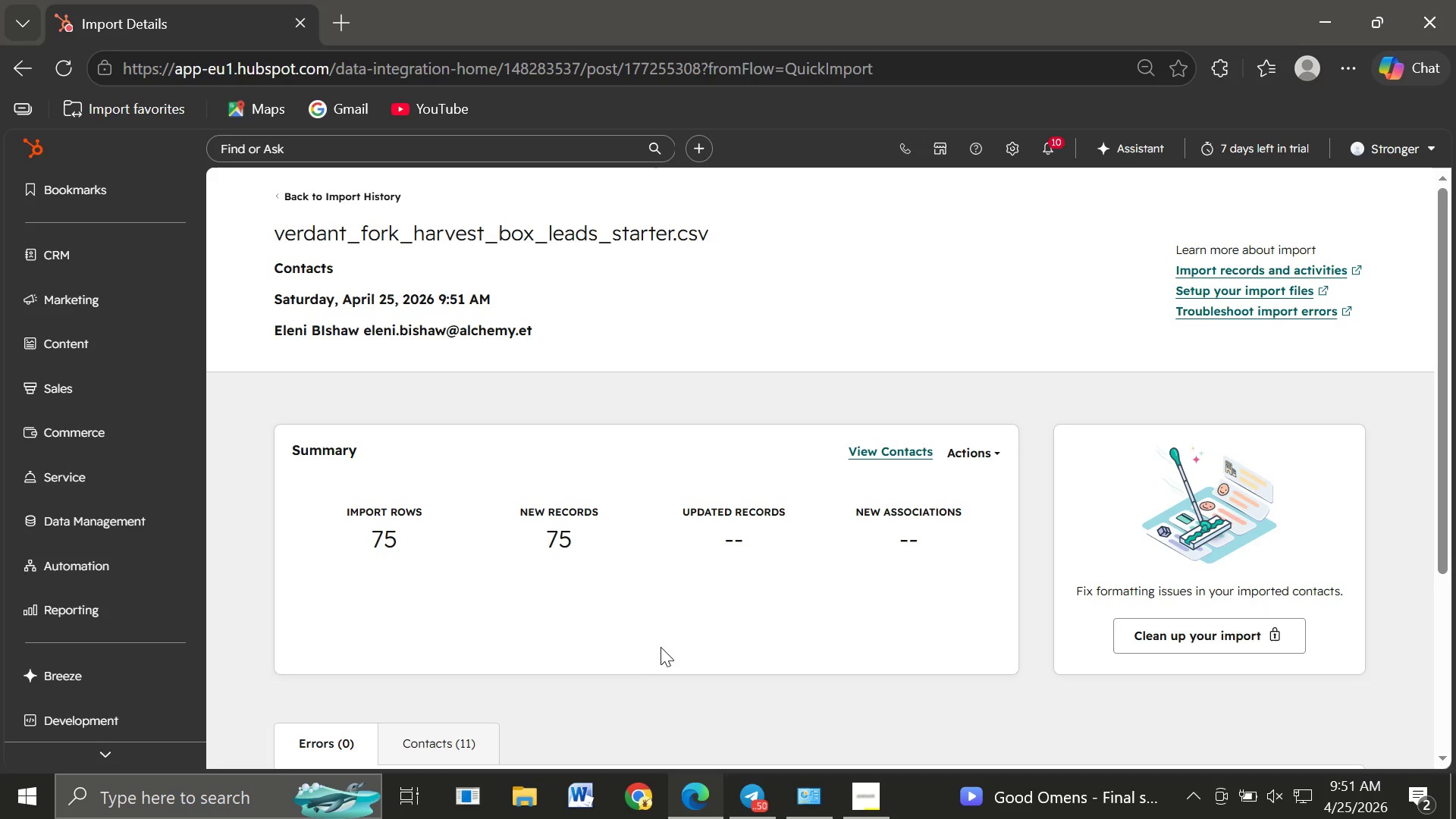 
left_click([68, 252])
 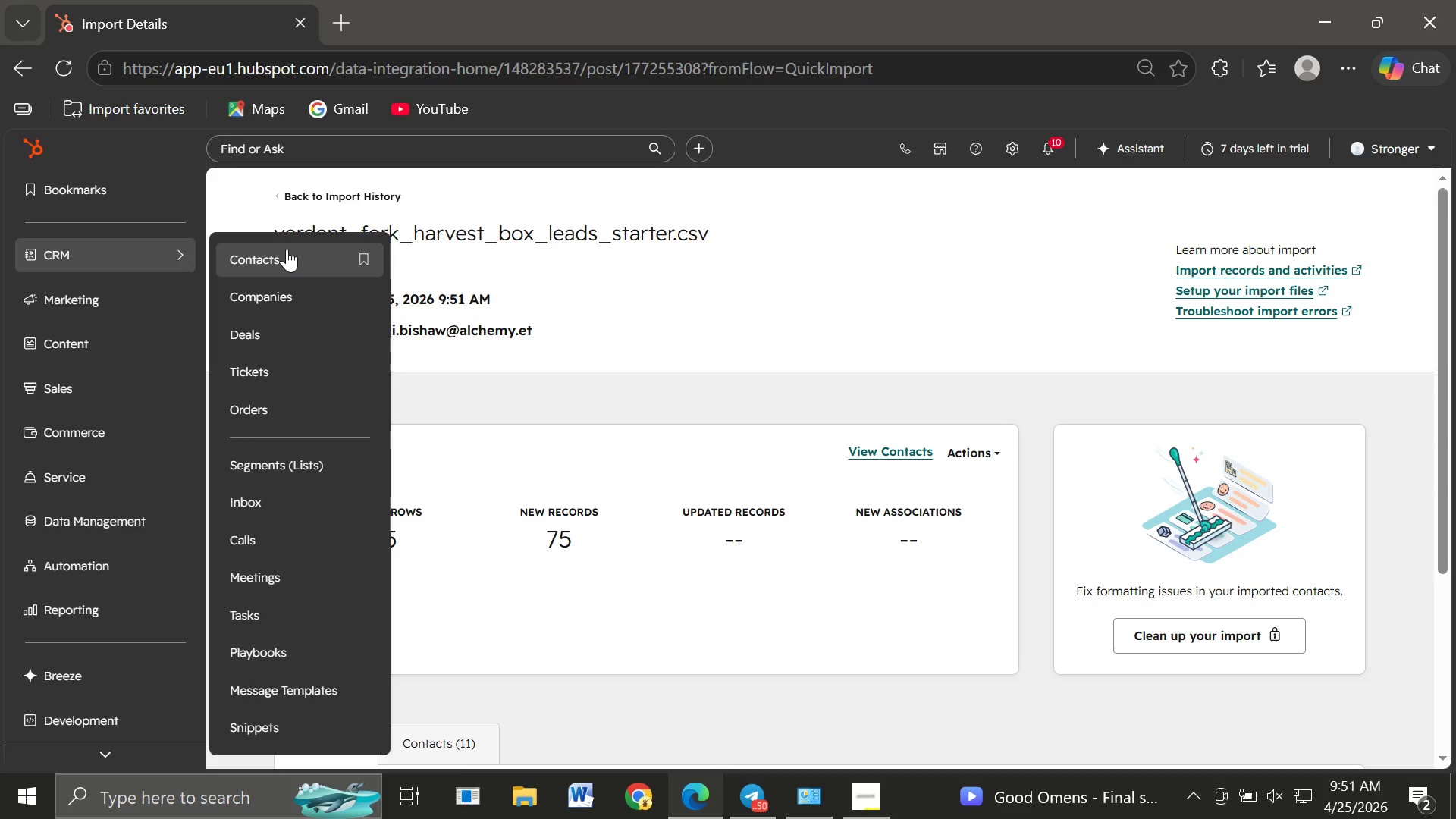 
left_click([287, 249])
 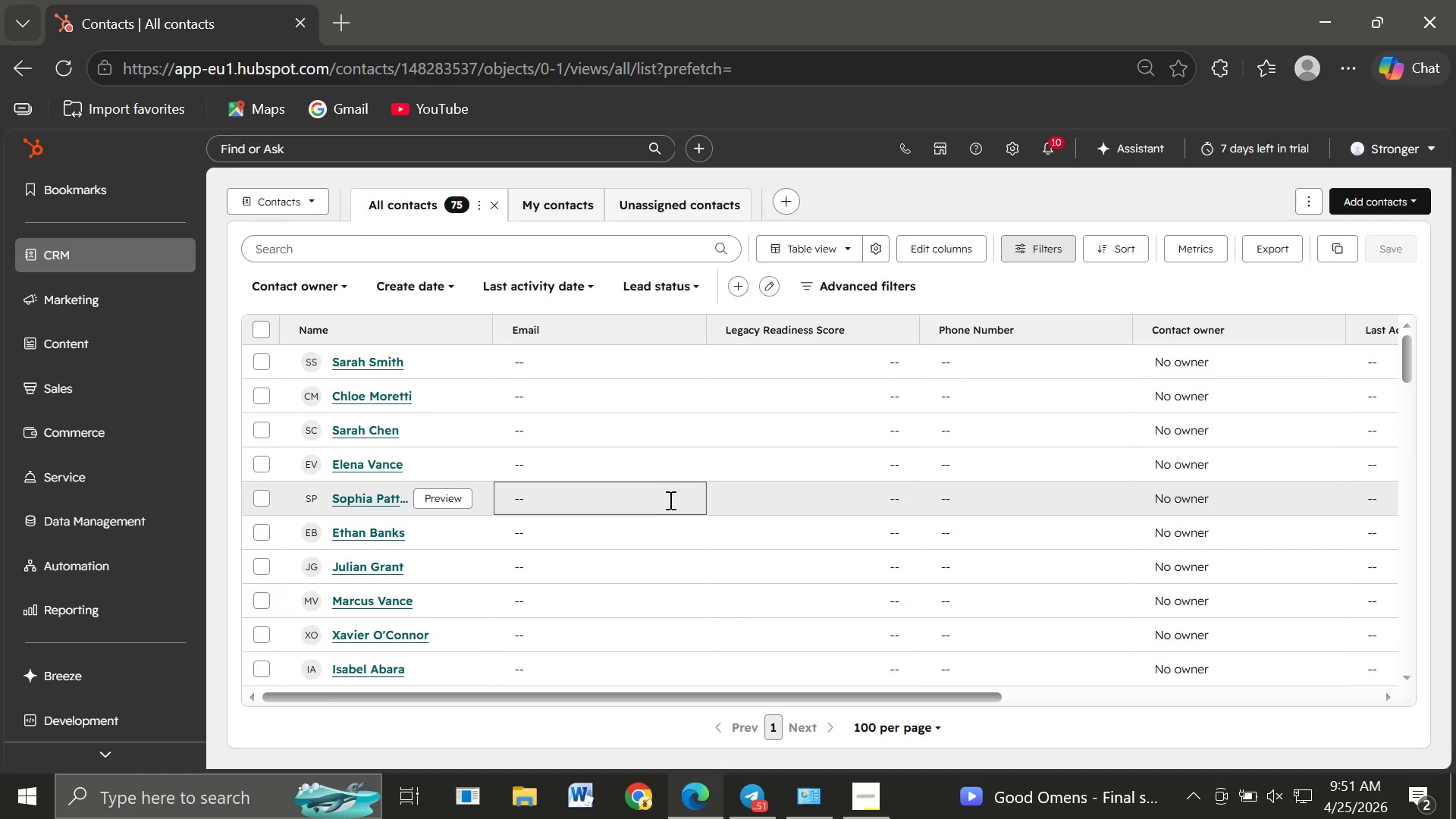 
wait(26.45)
 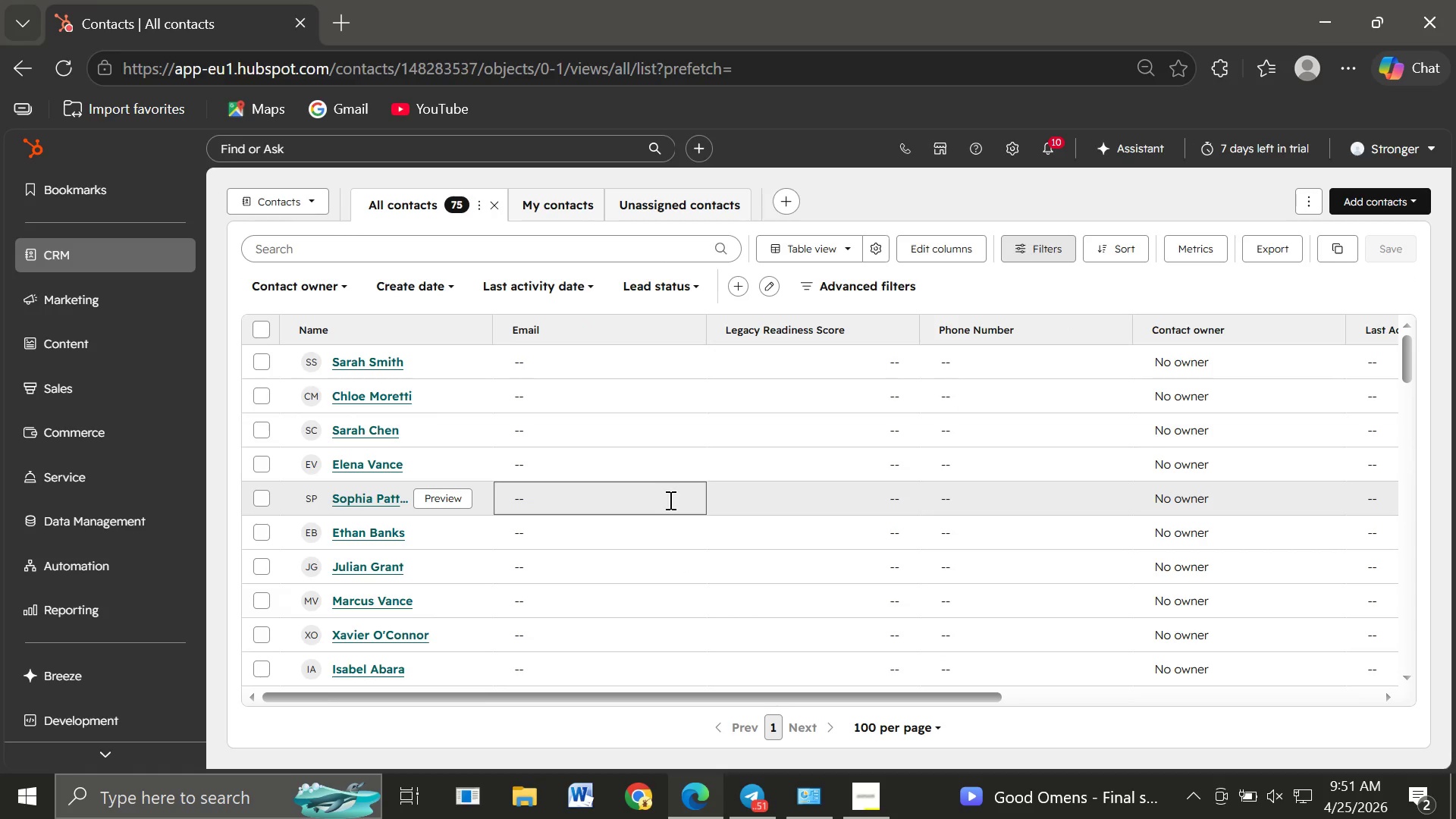 
left_click([131, 262])
 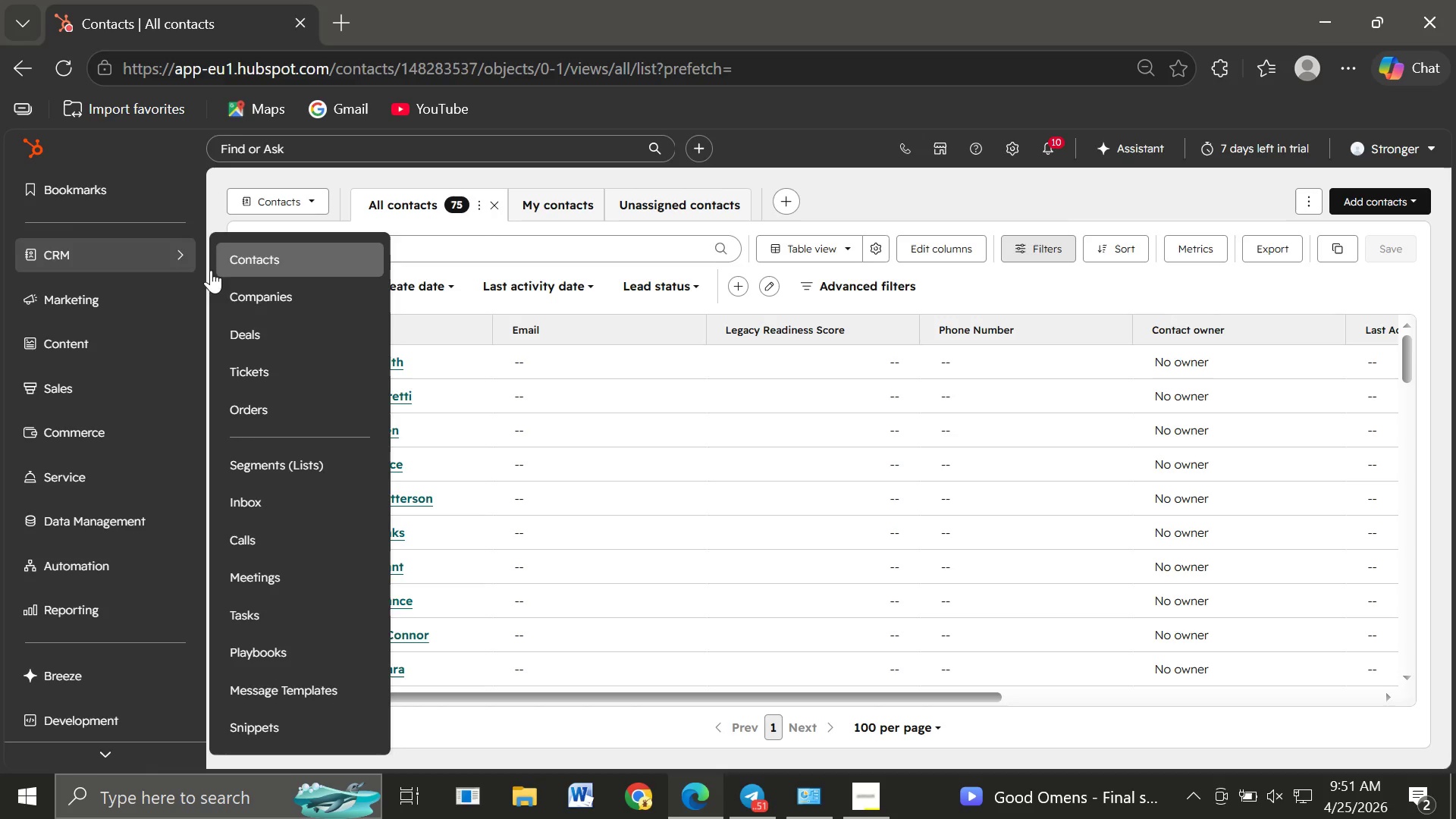 
wait(5.16)
 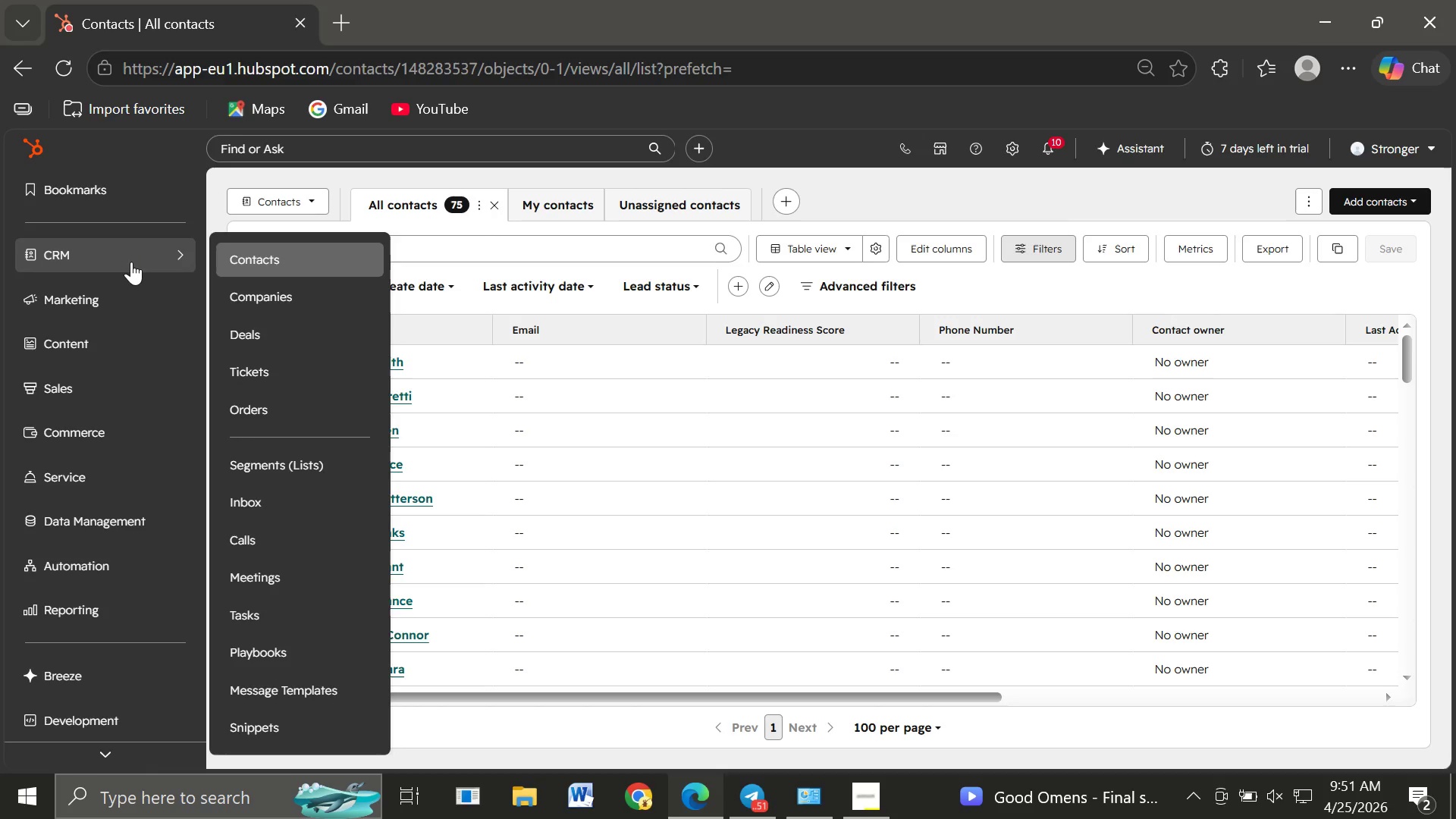 
left_click([284, 471])
 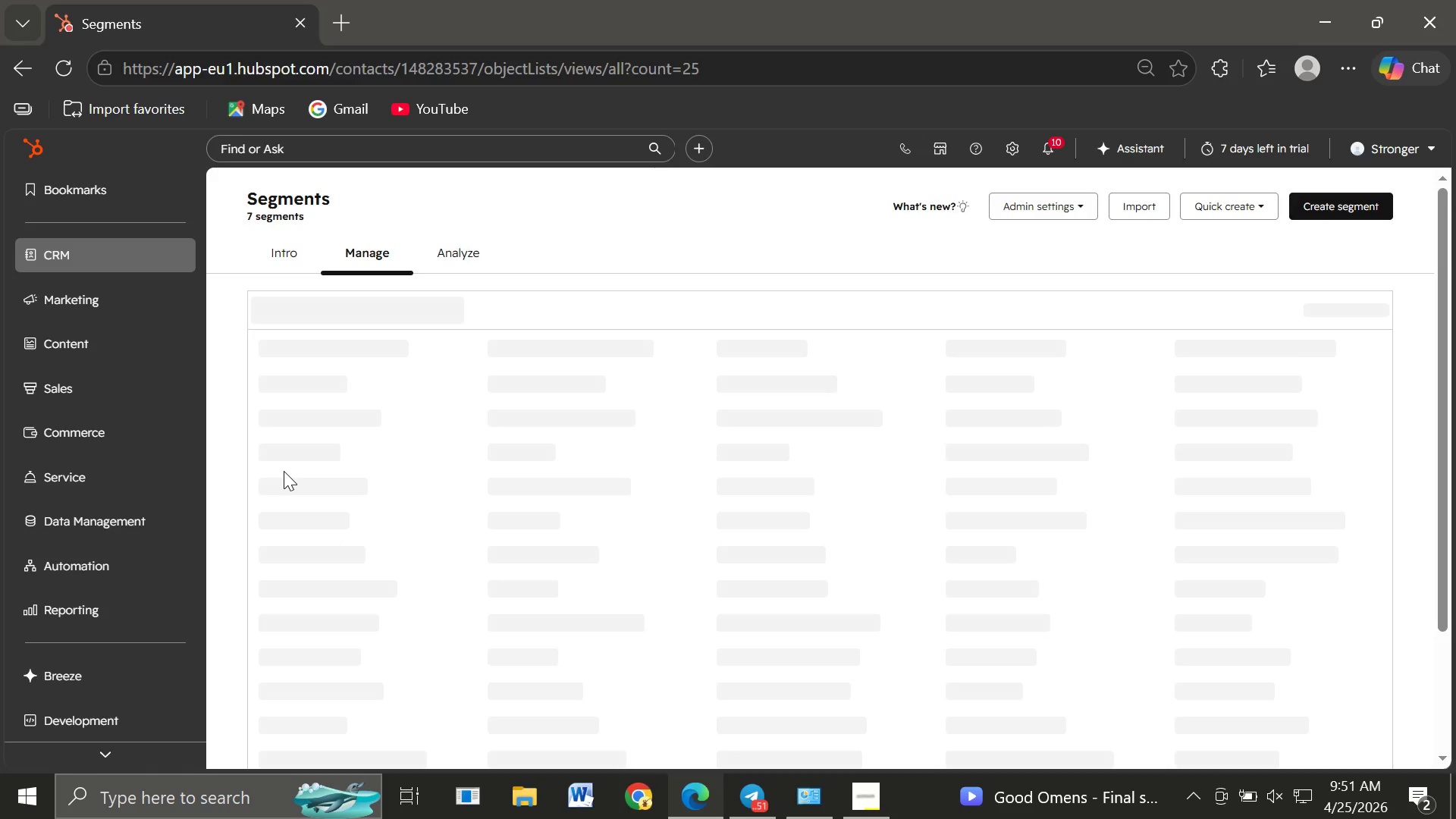 
wait(10.45)
 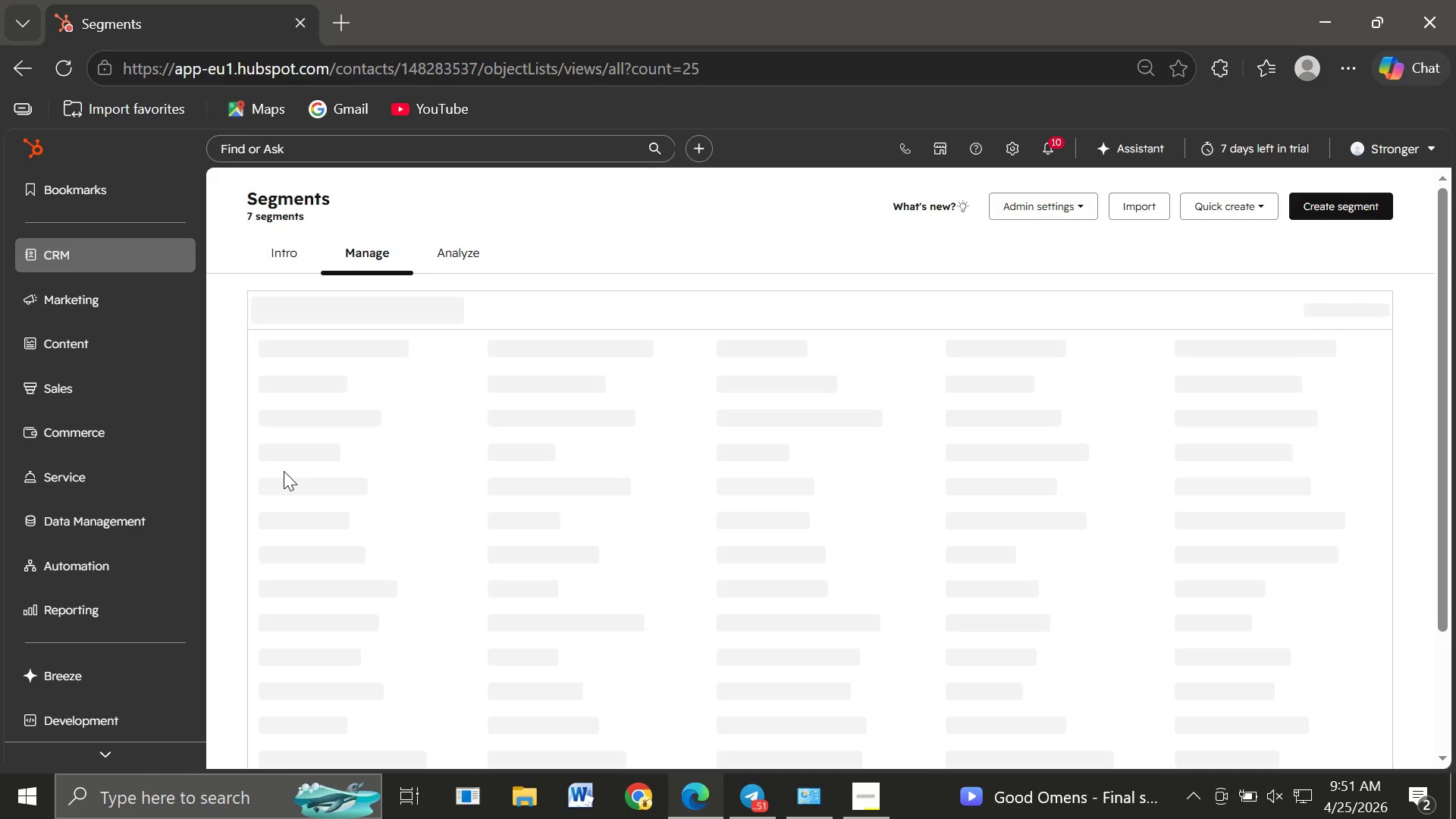 
left_click([1359, 202])
 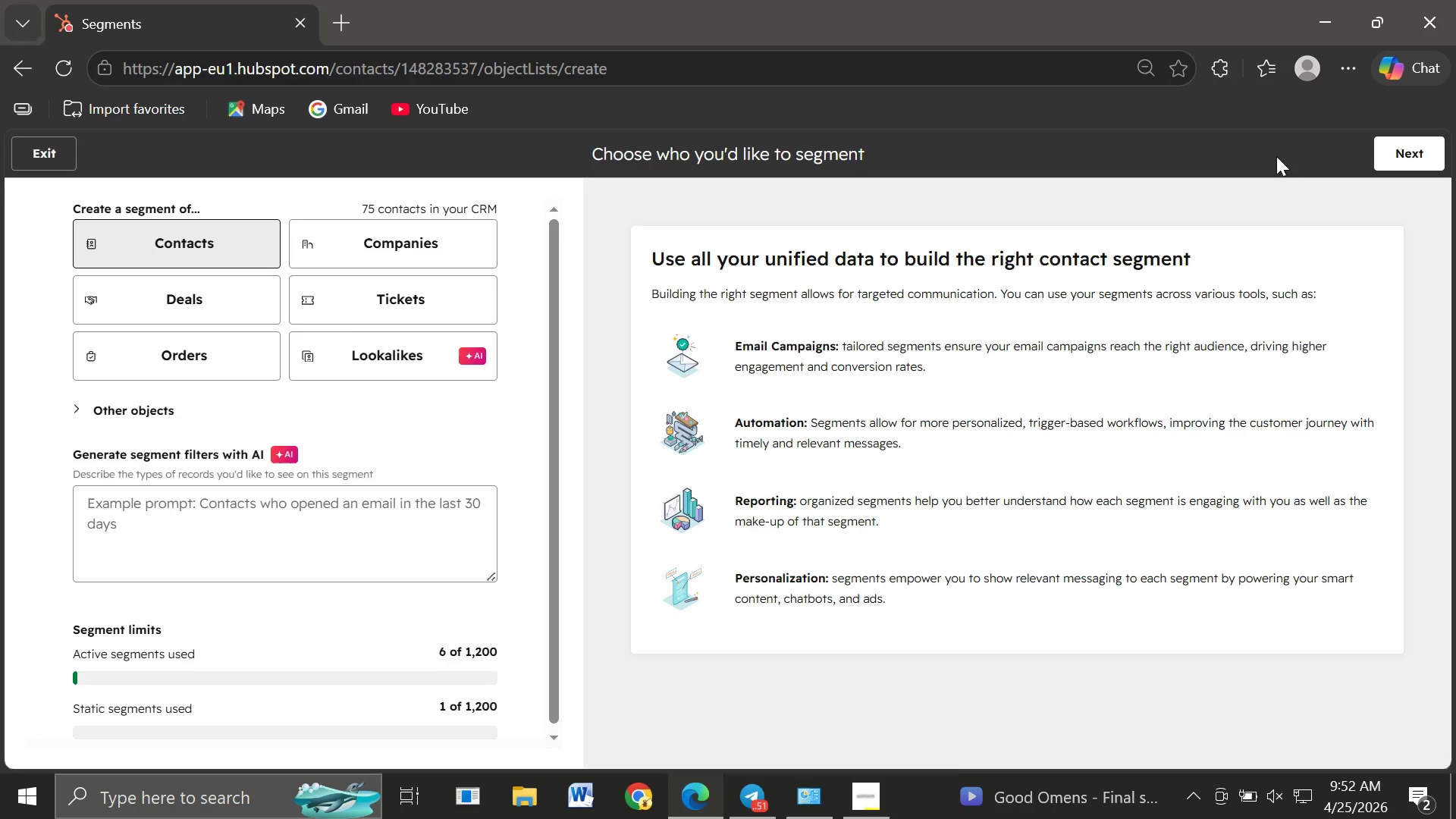 
wait(5.75)
 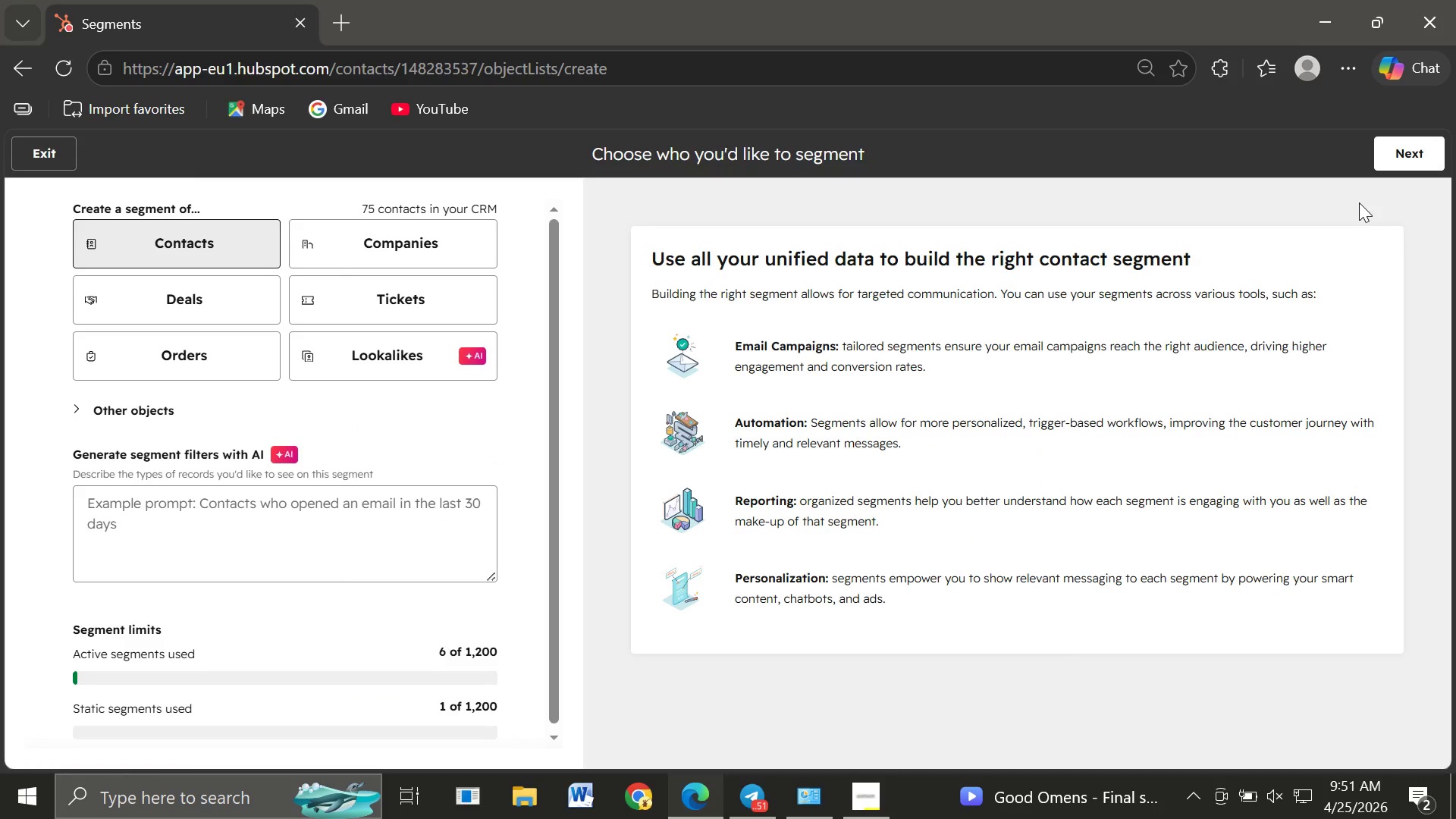 
left_click([1400, 141])
 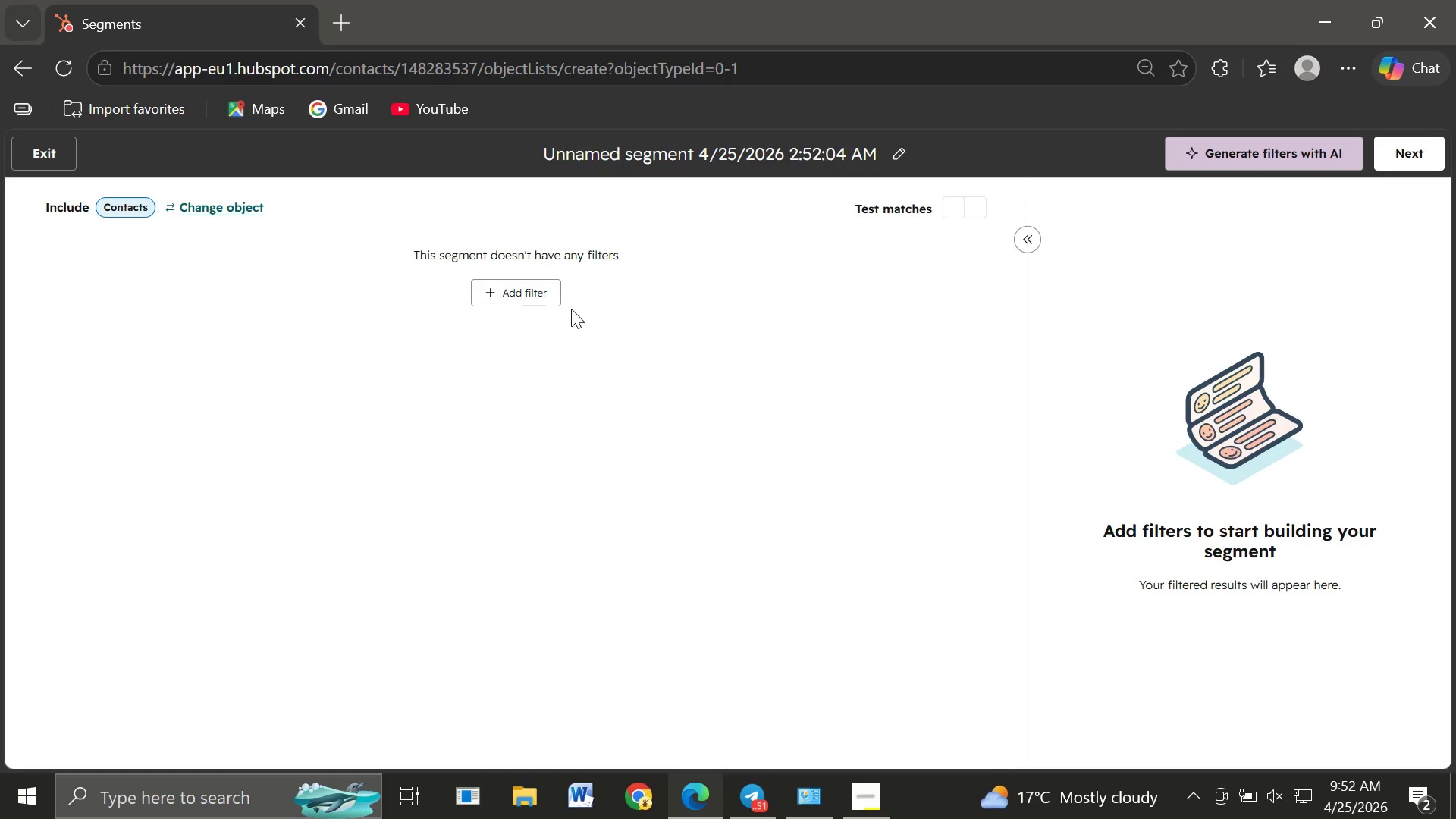 
wait(5.62)
 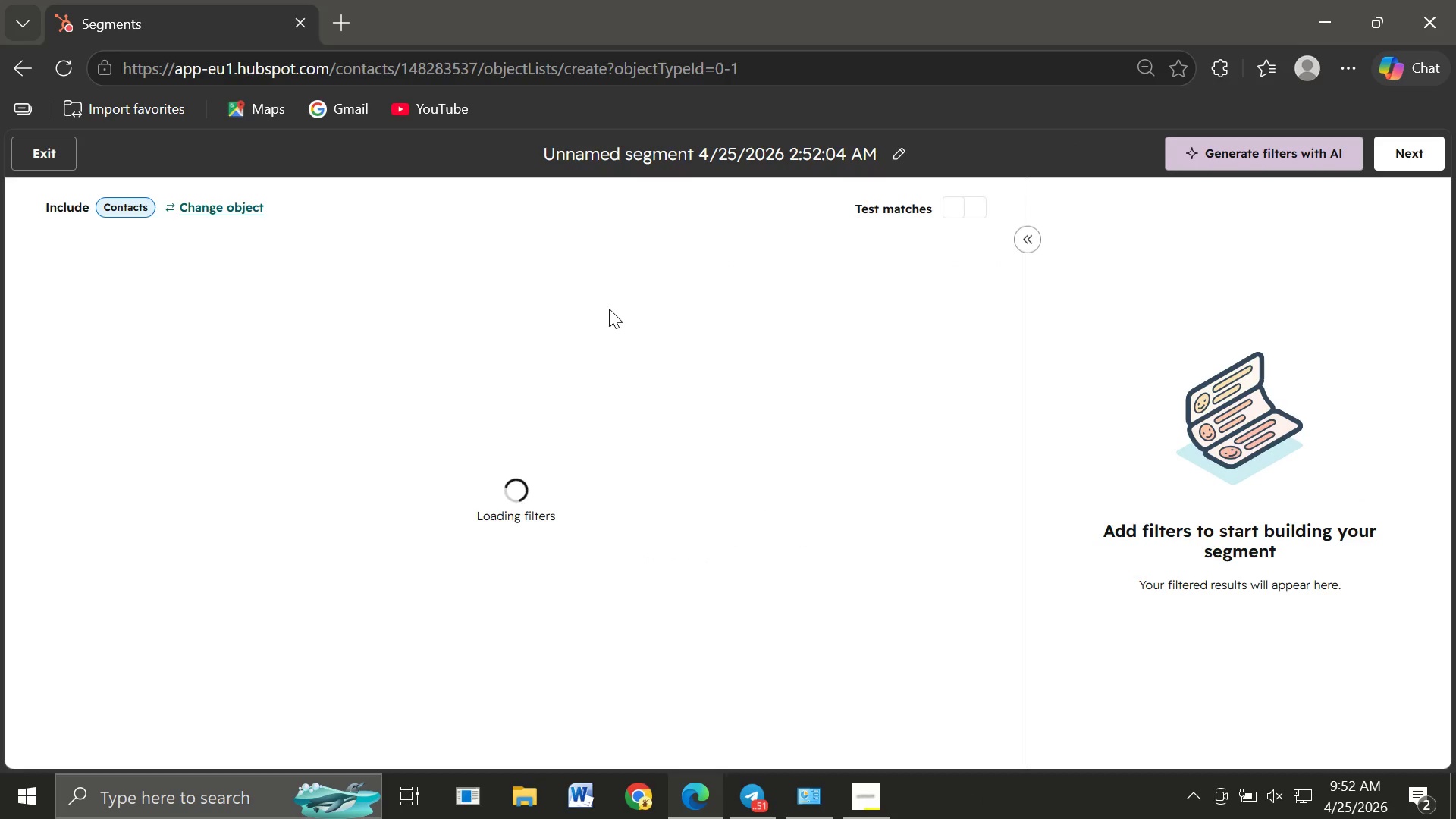 
left_click([896, 149])
 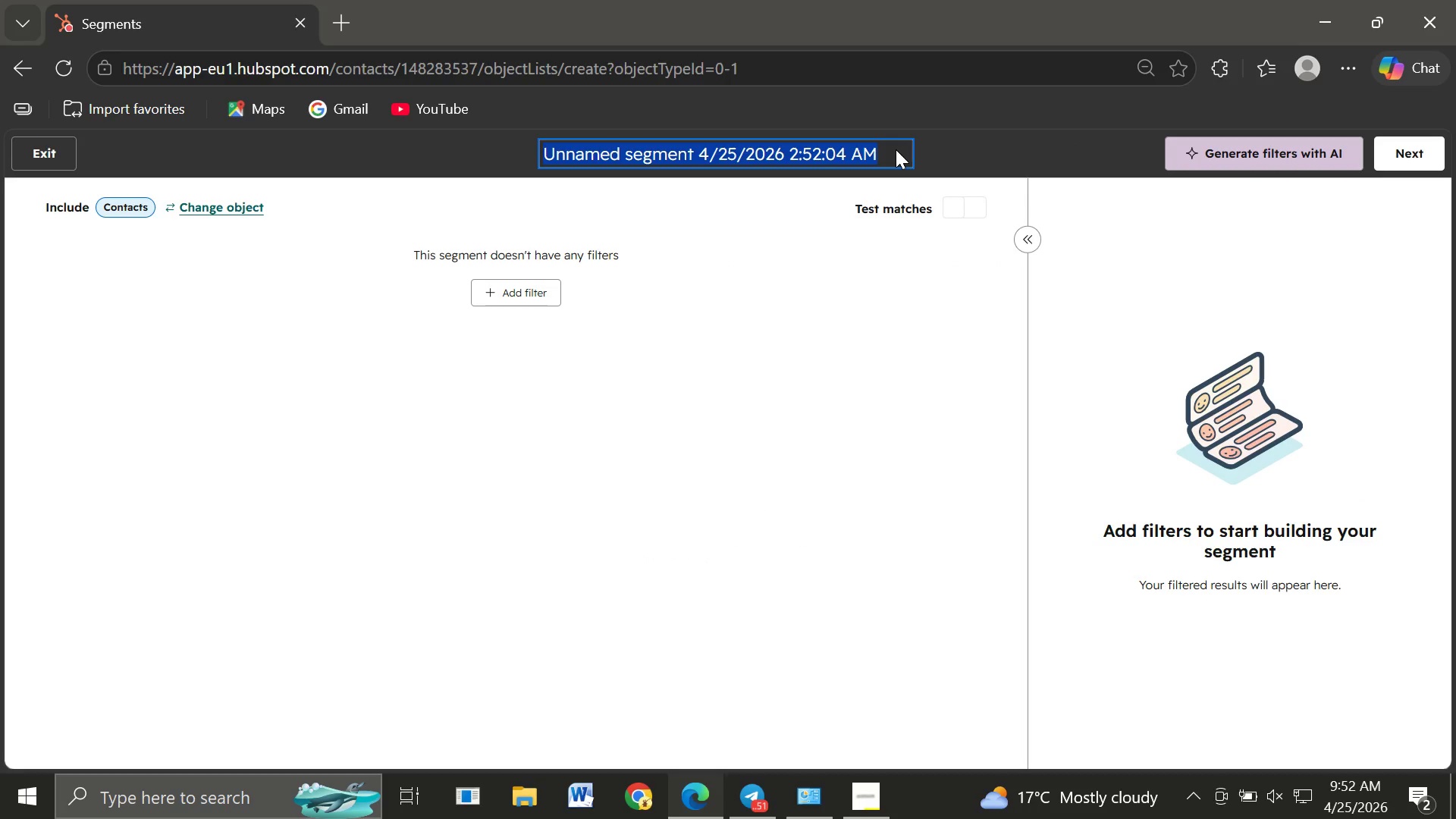 
type(Harvest Box Prospects)
 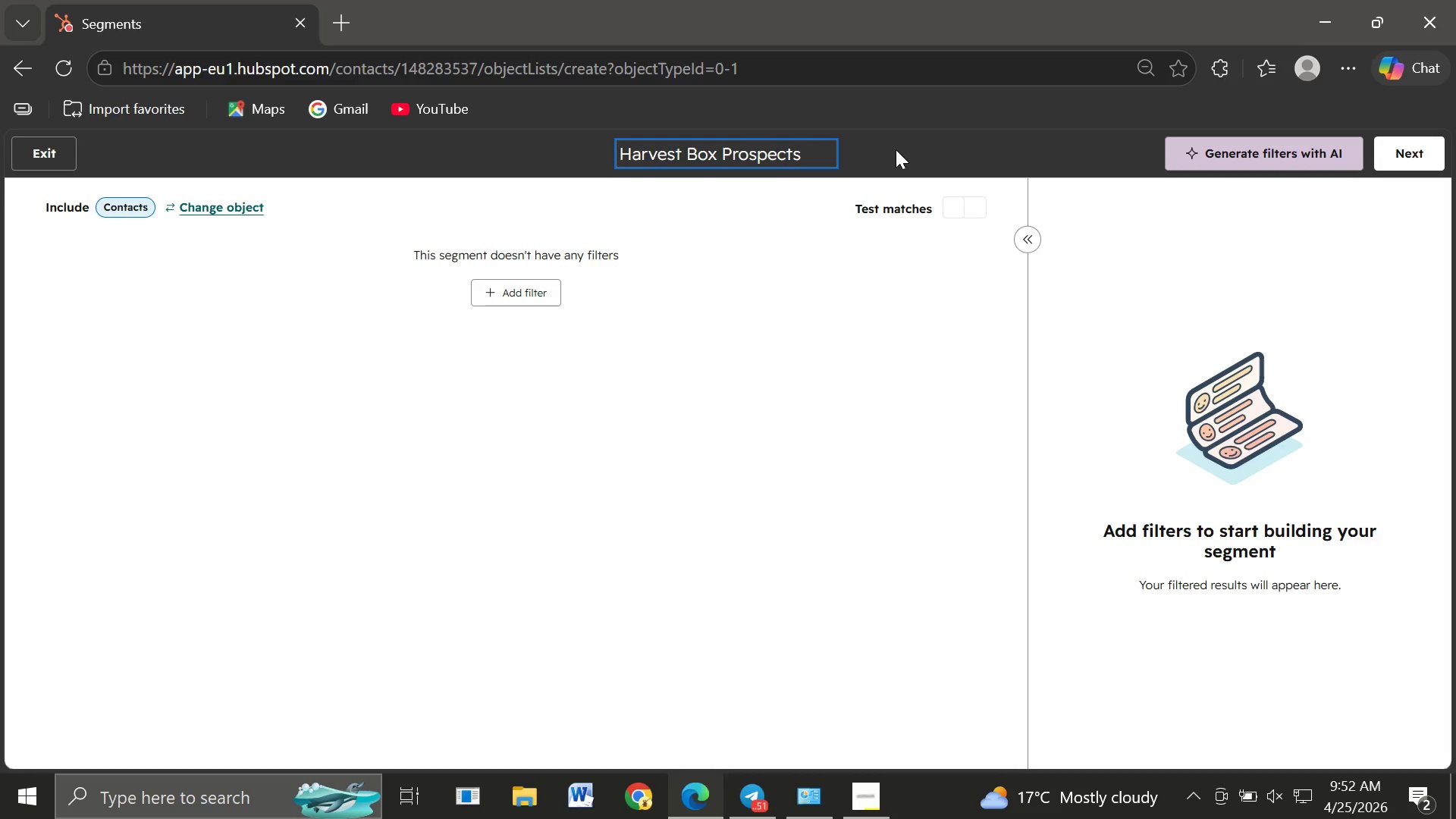 
wait(7.25)
 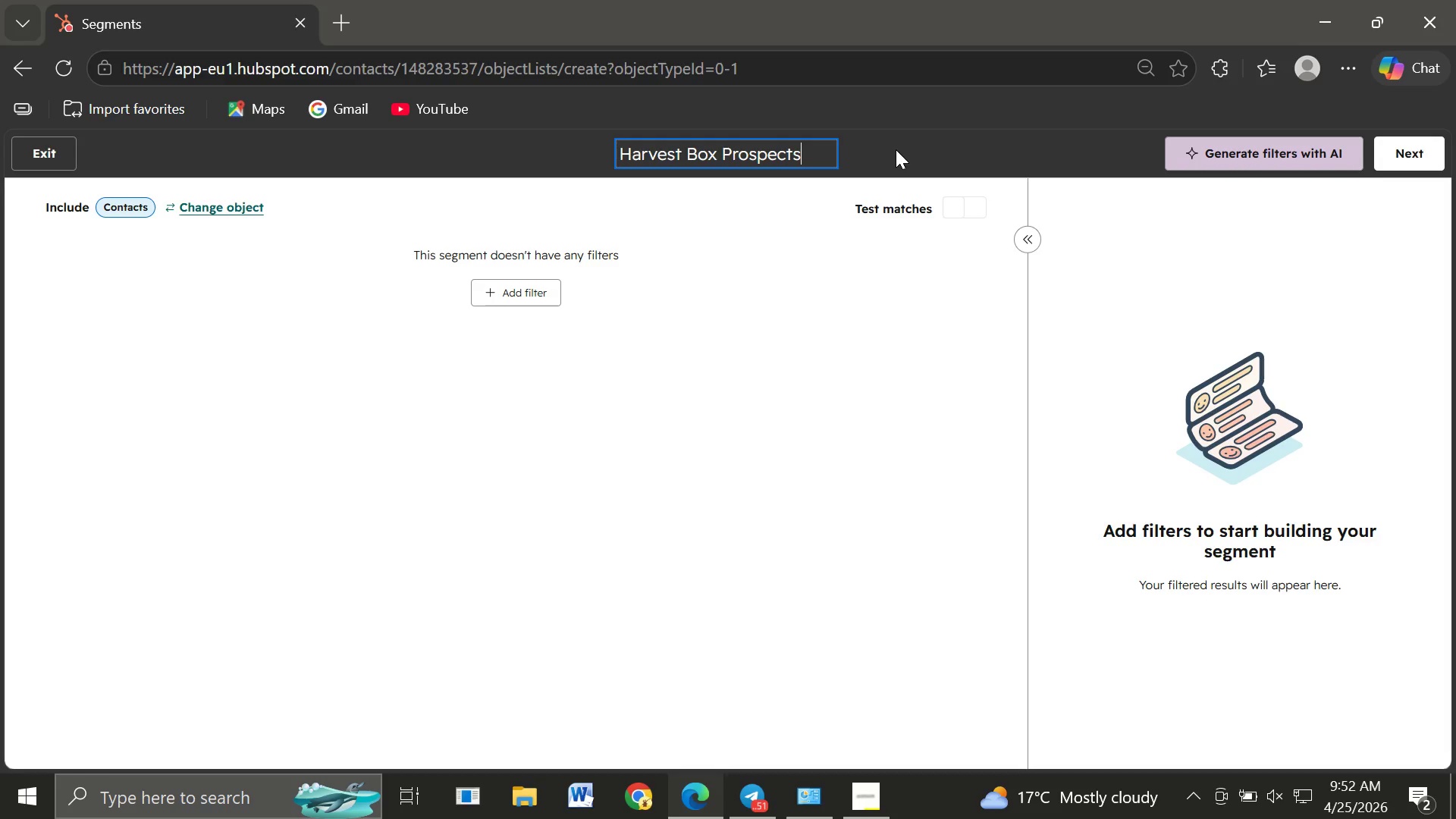 
left_click([529, 291])
 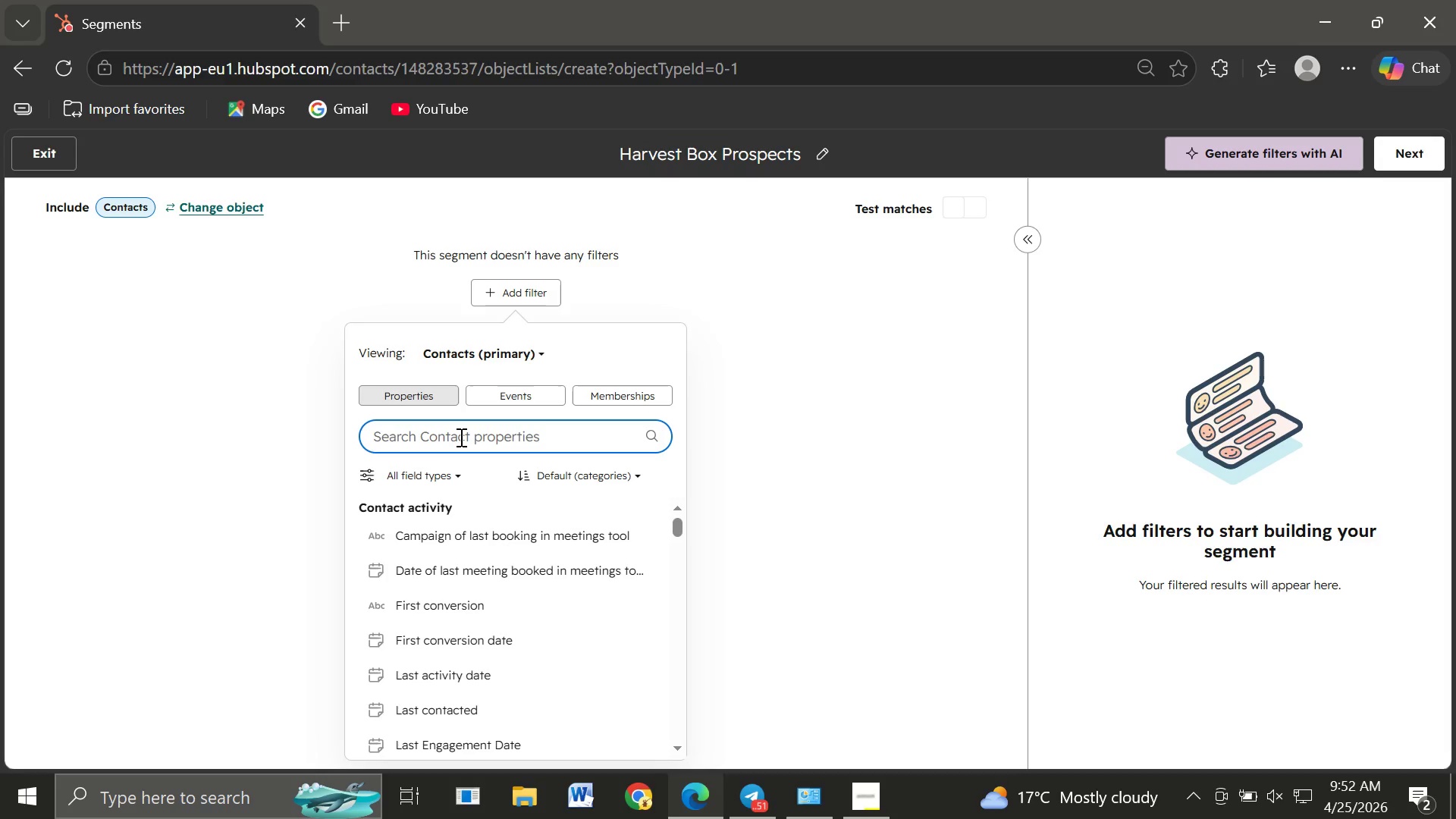 
wait(5.31)
 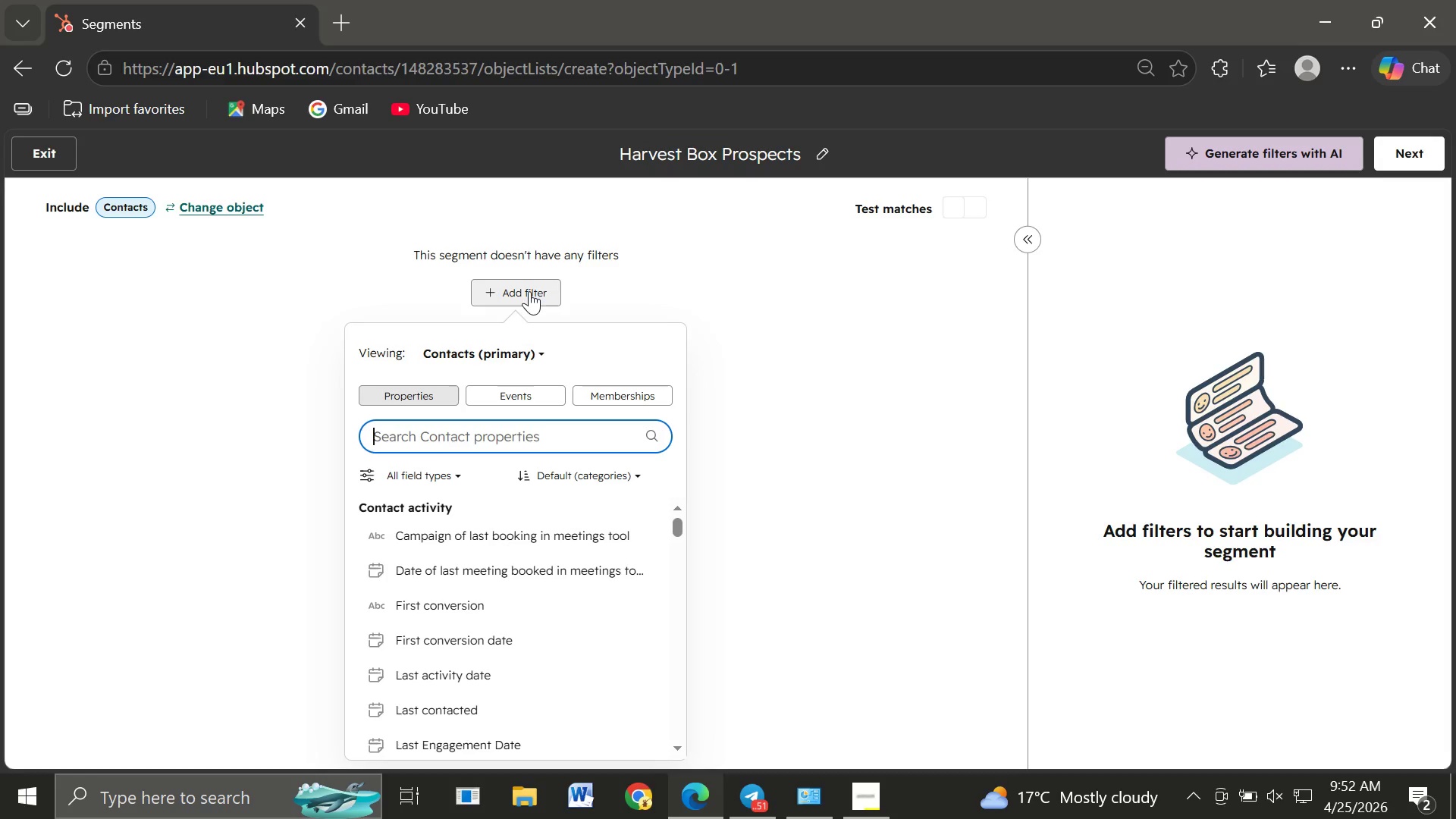 
type(Ema)
 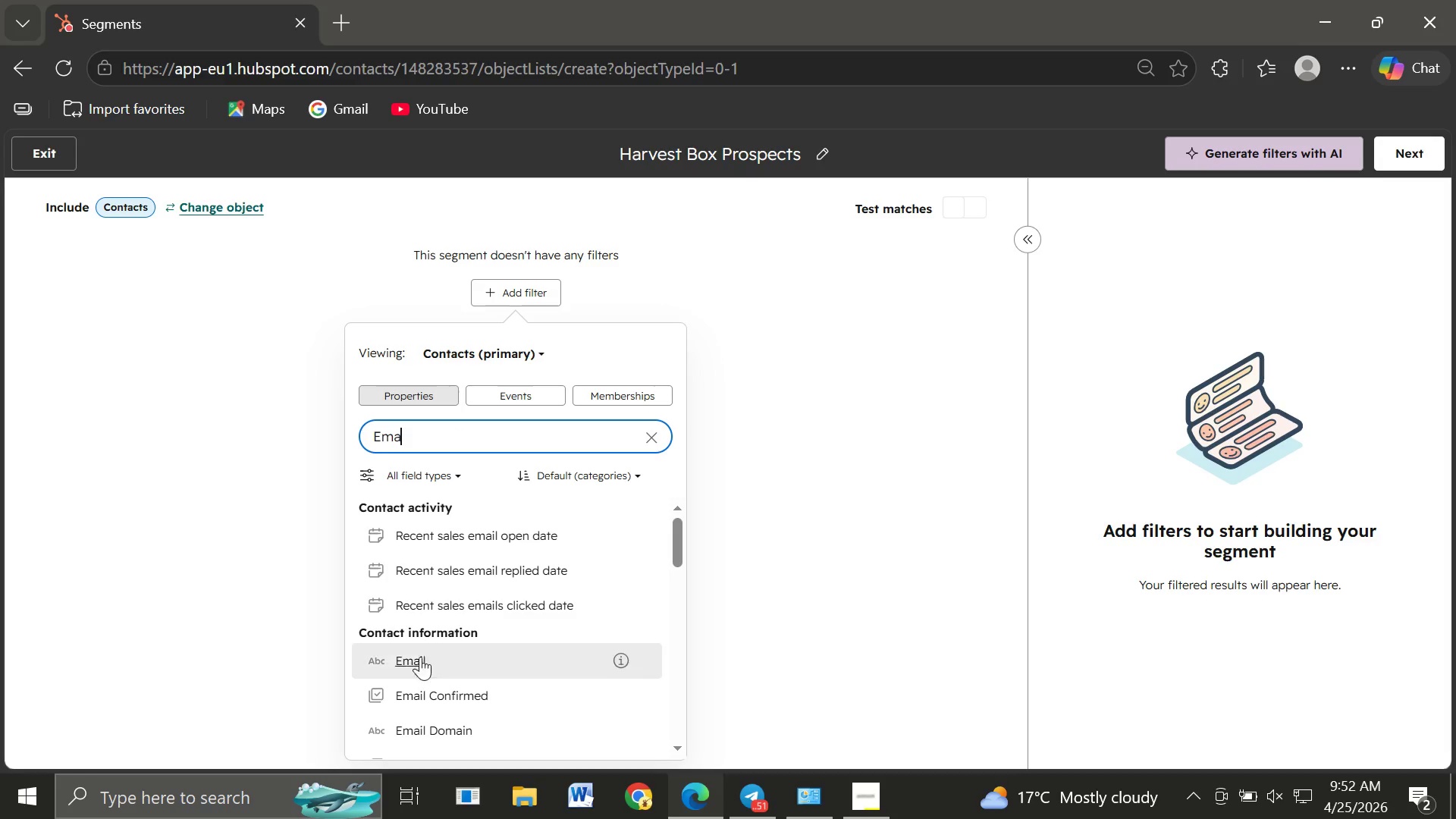 
left_click([419, 665])
 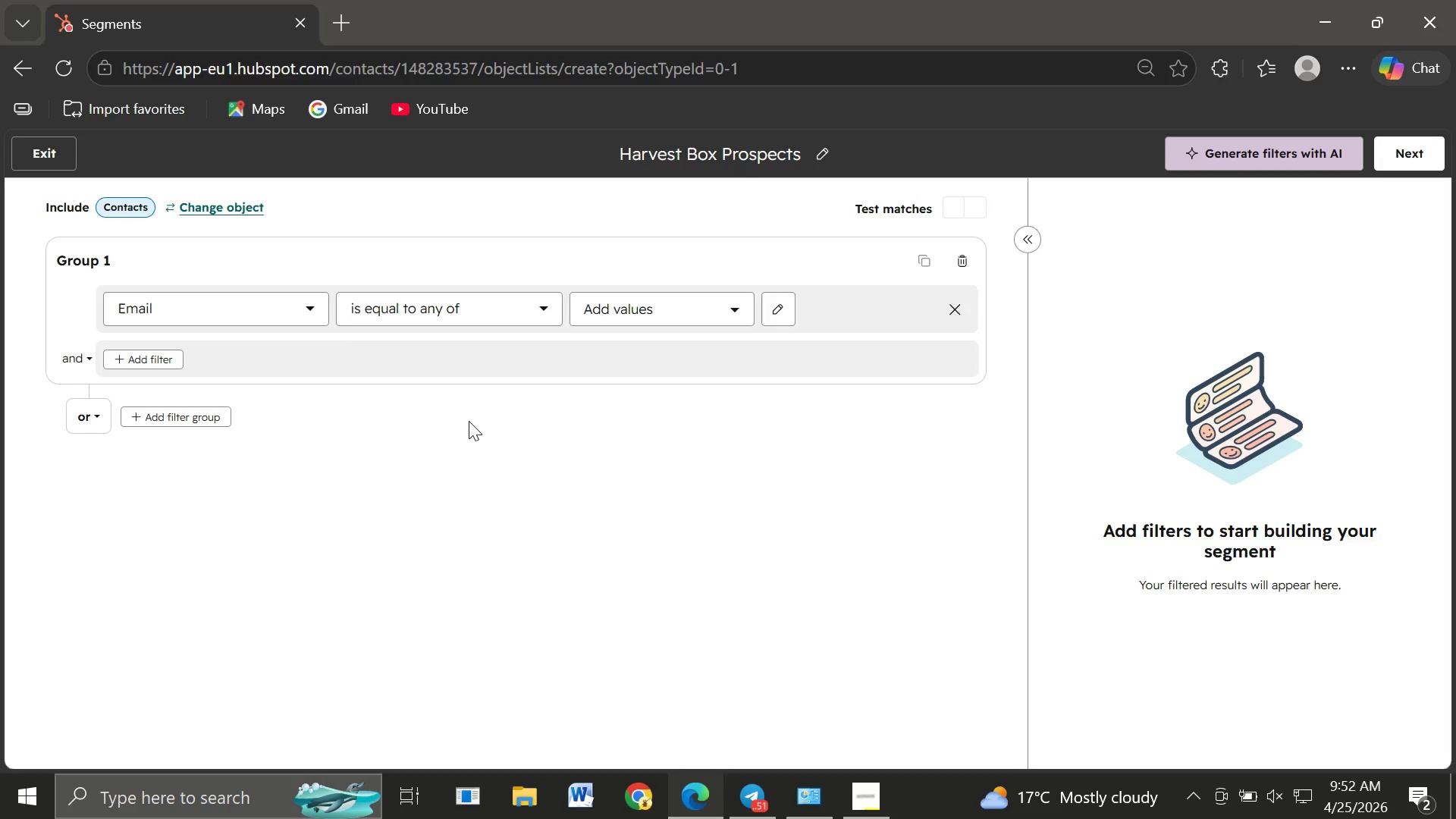 
wait(5.78)
 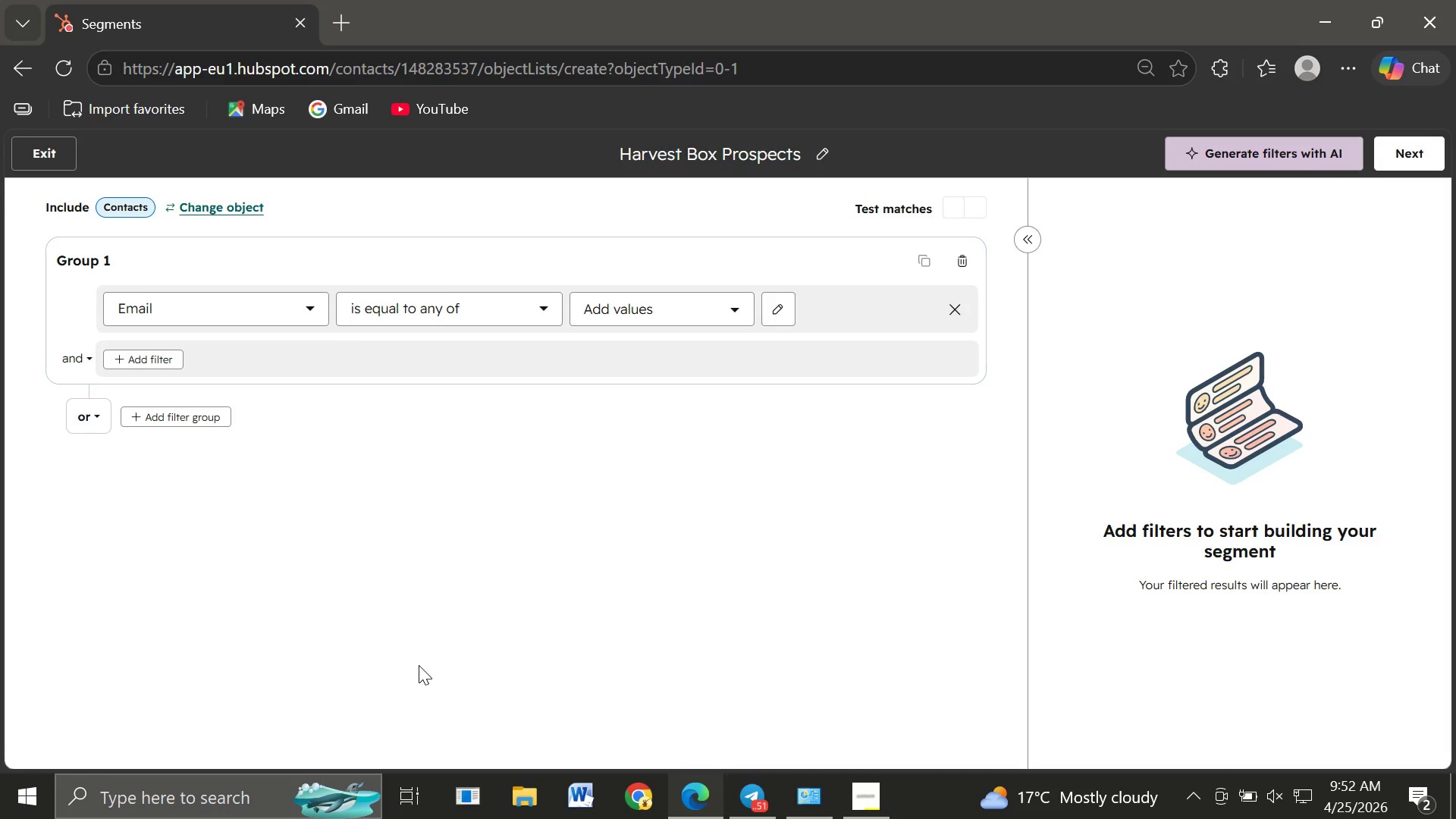 
left_click([369, 307])
 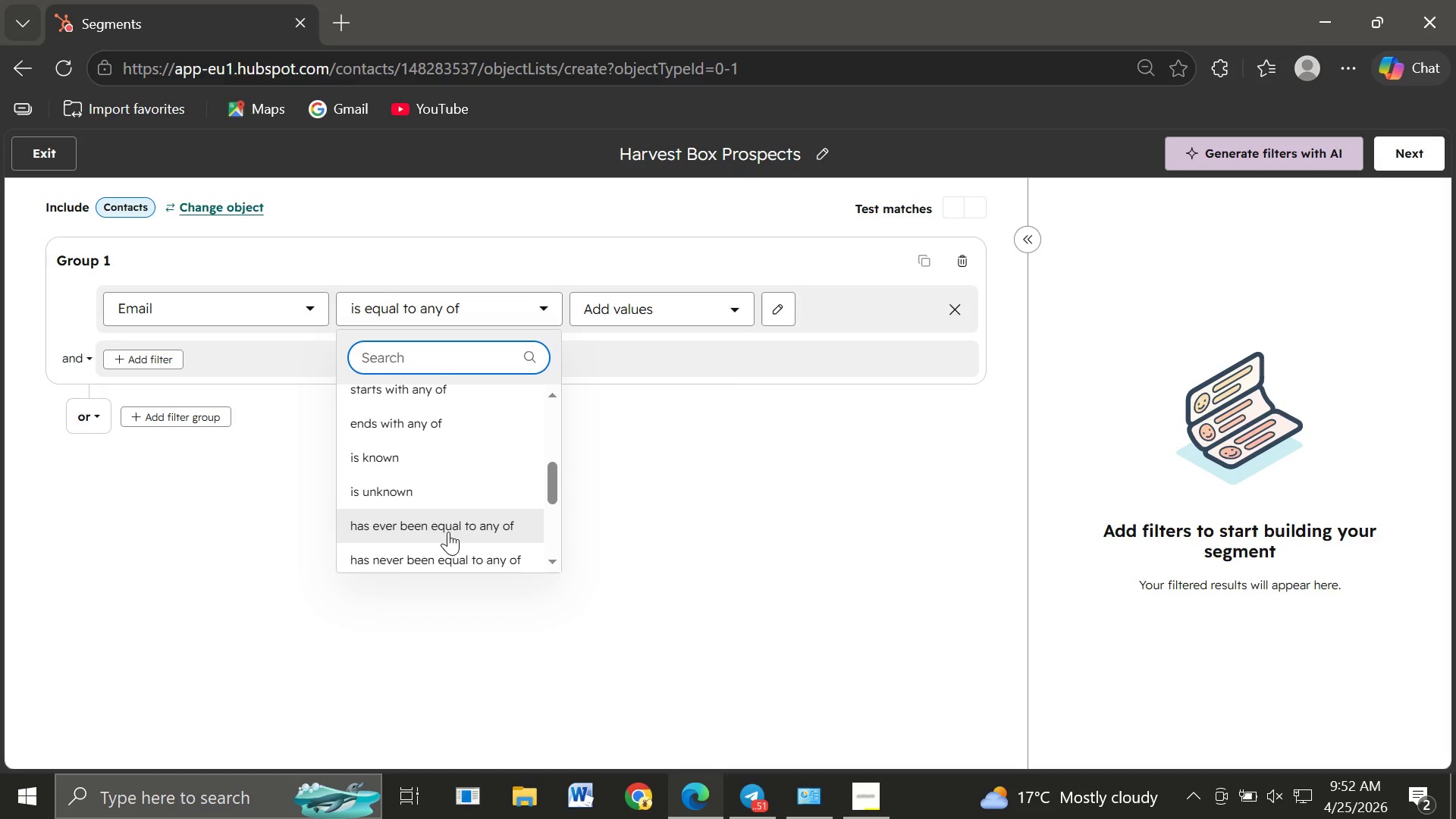 
wait(7.44)
 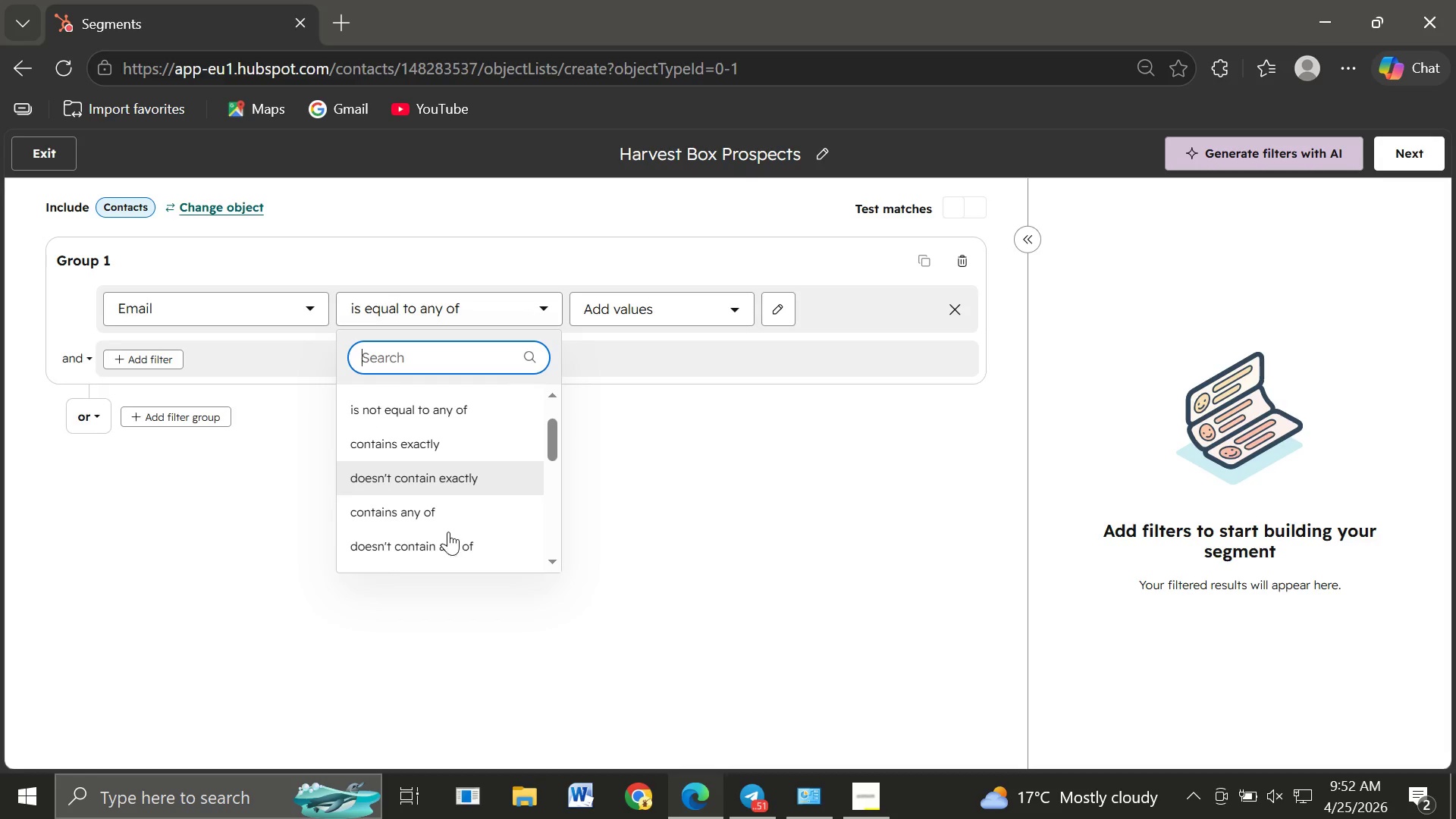 
left_click([368, 479])
 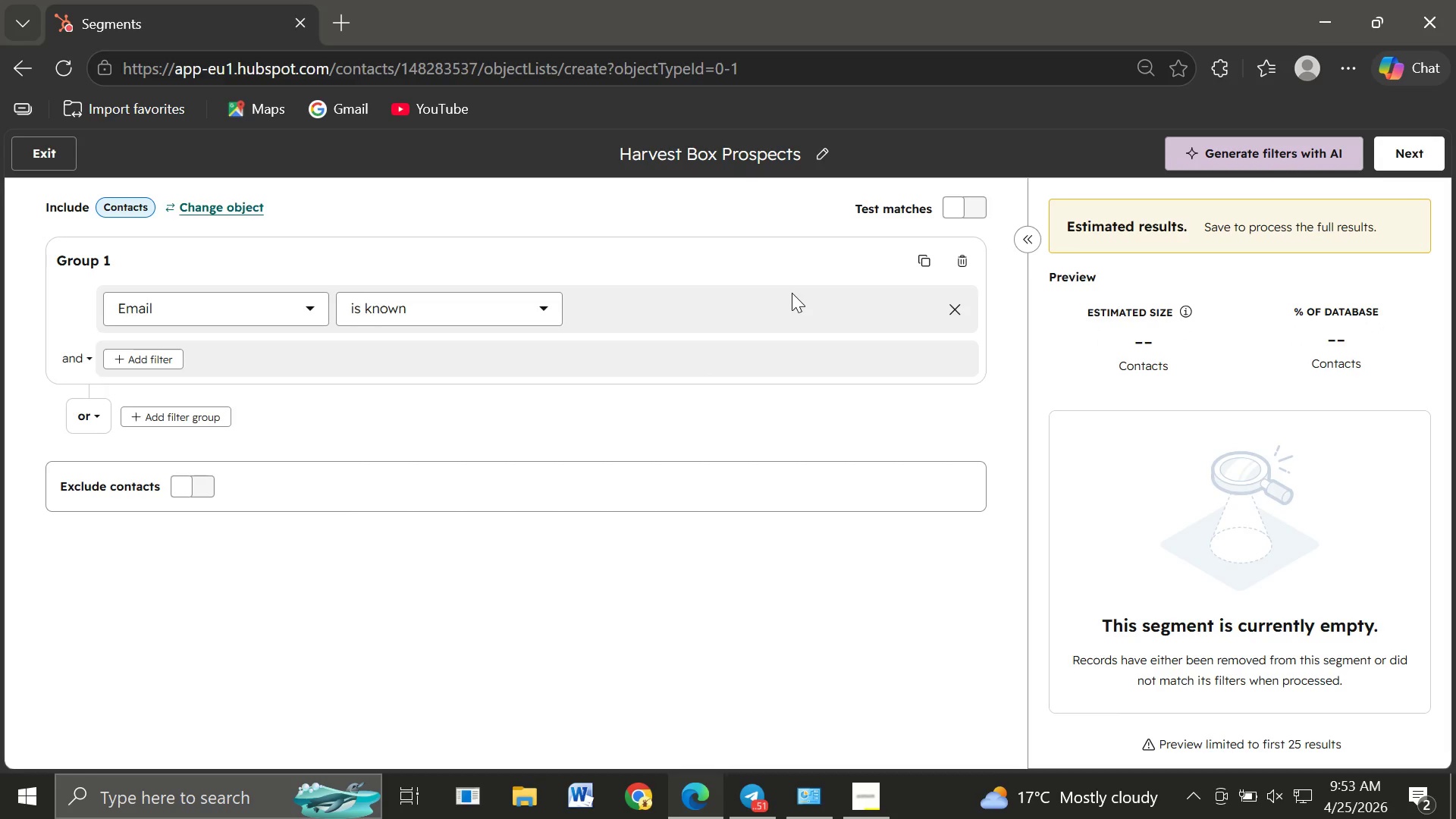 
wait(14.59)
 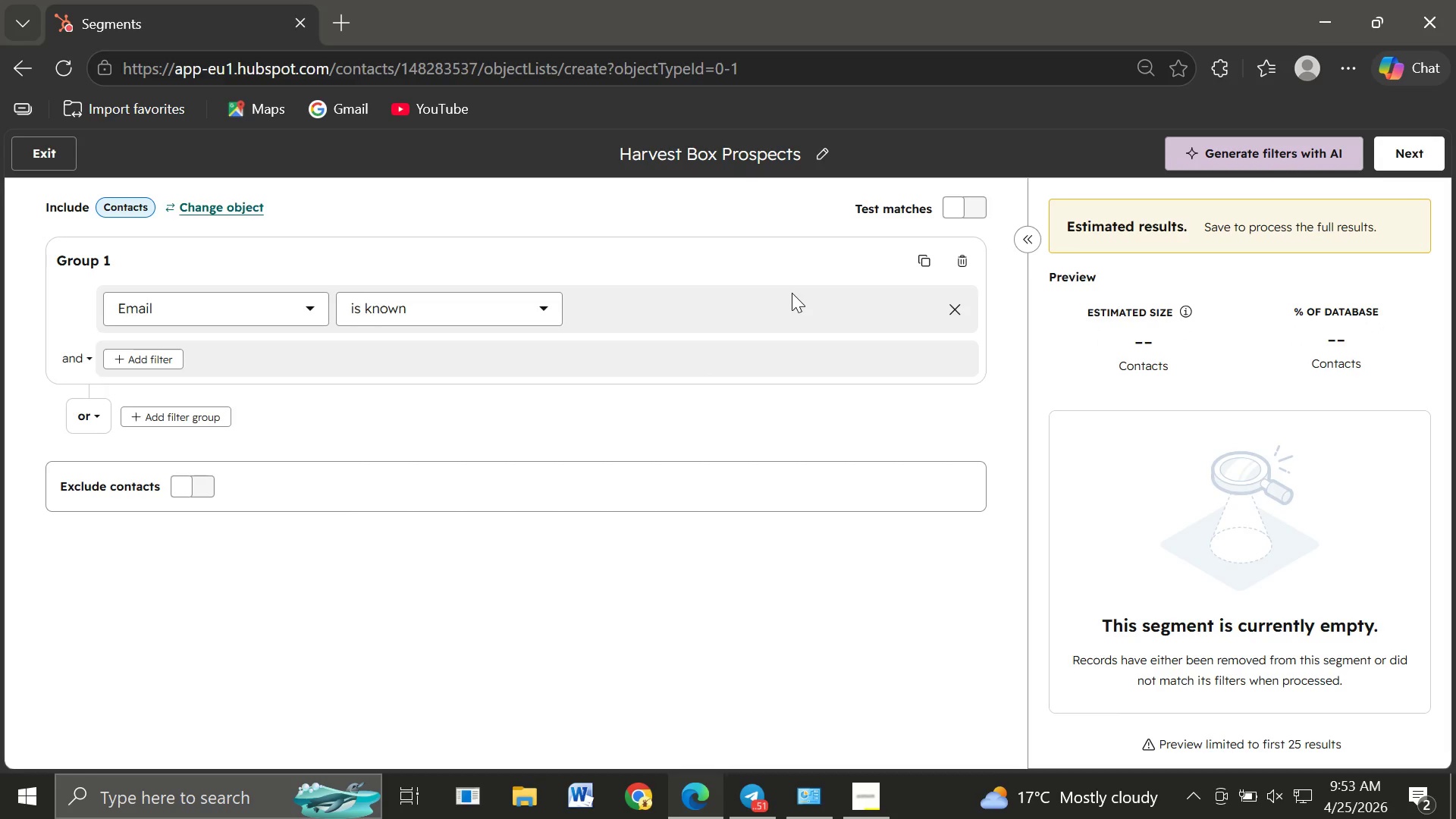 
left_click([1408, 151])
 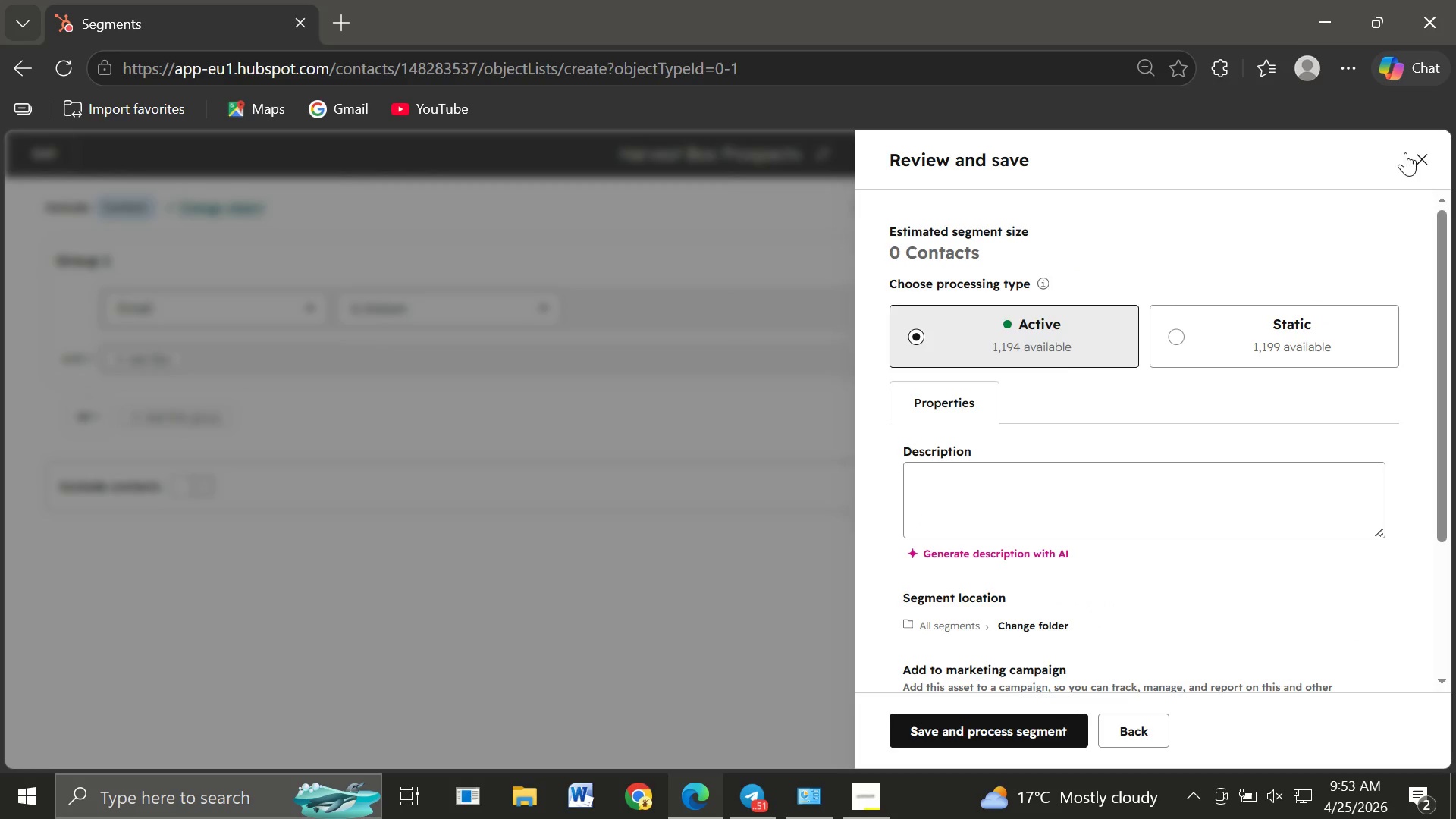 
wait(9.33)
 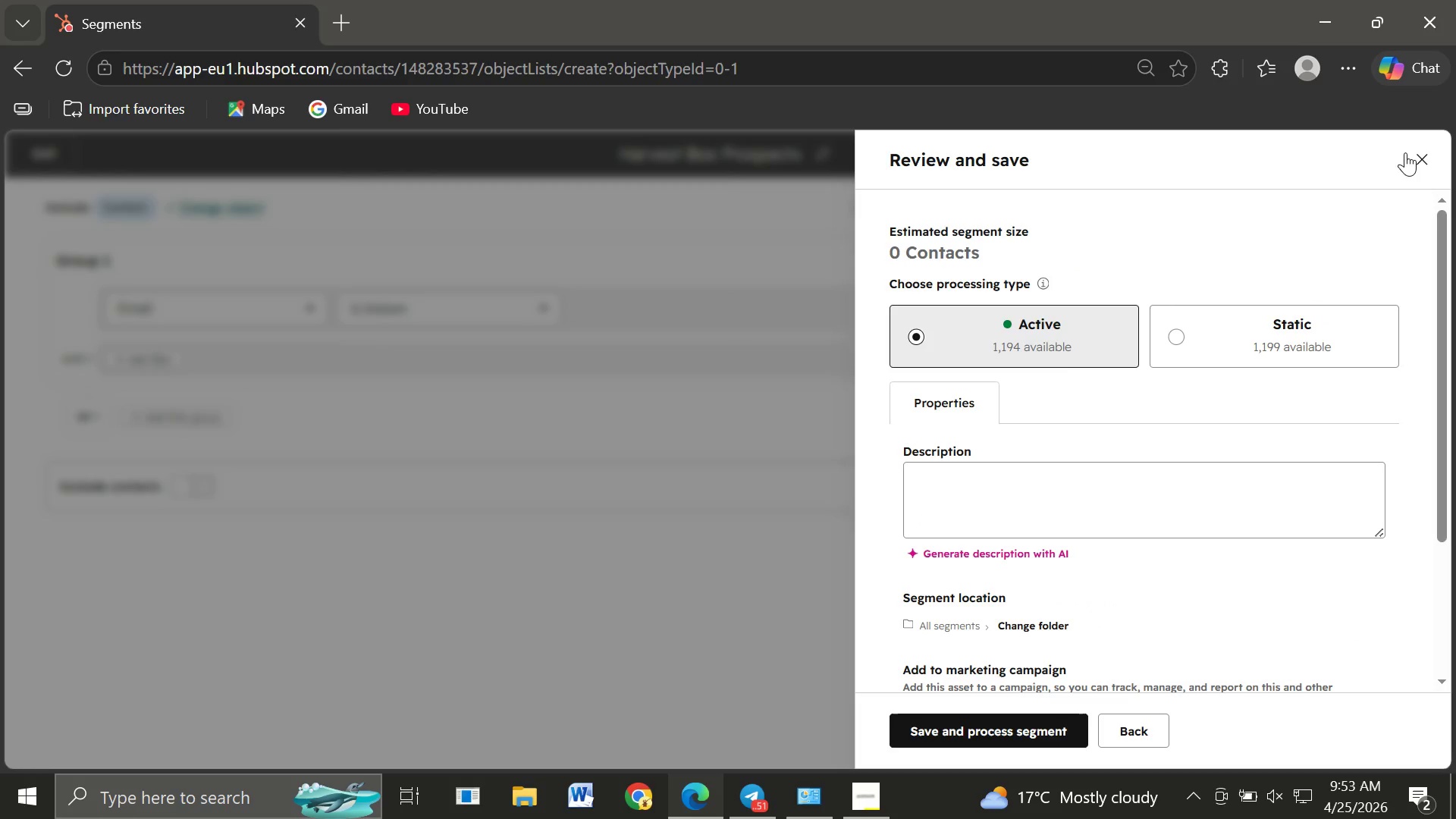 
left_click([990, 732])
 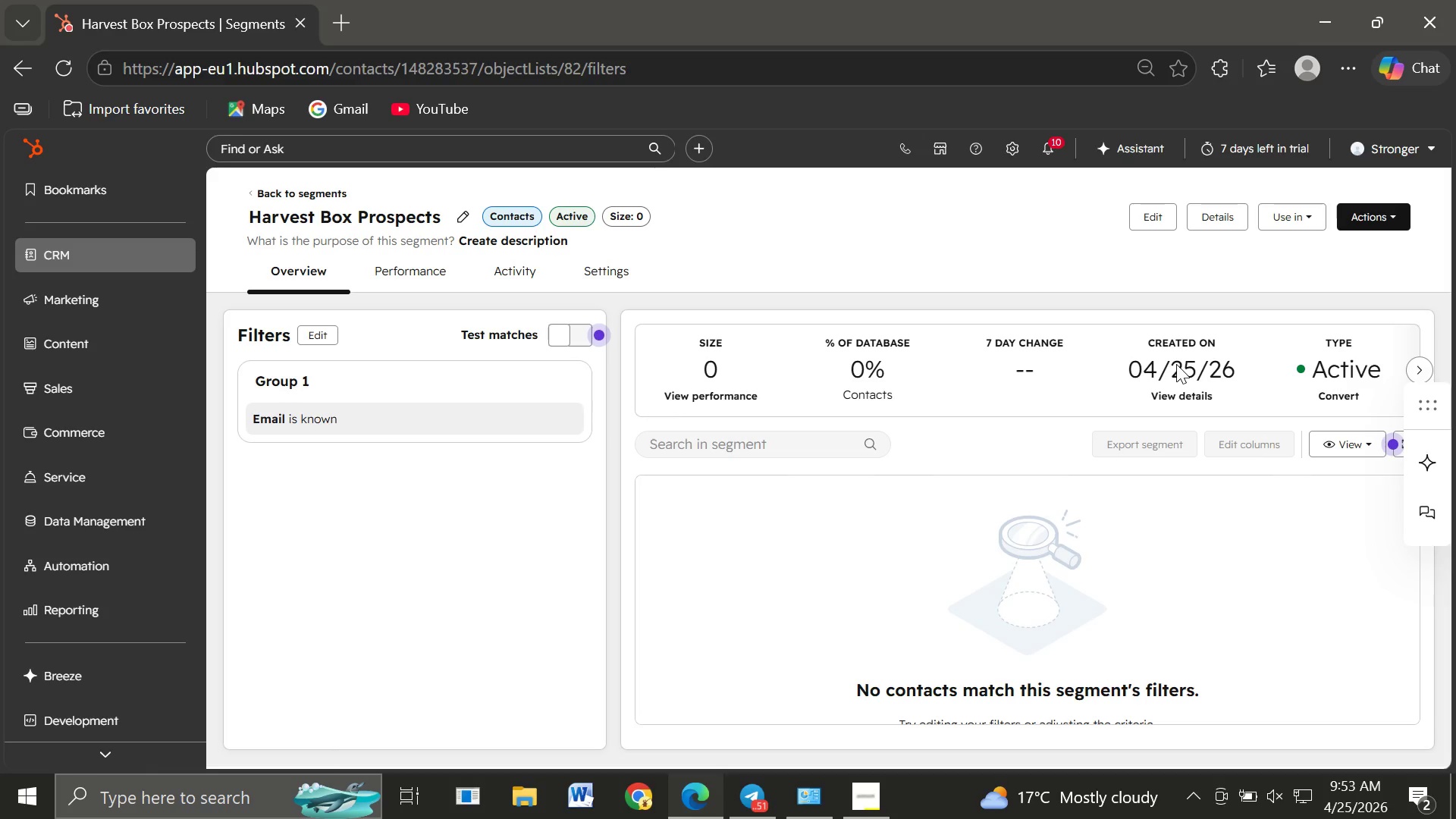 
wait(21.49)
 